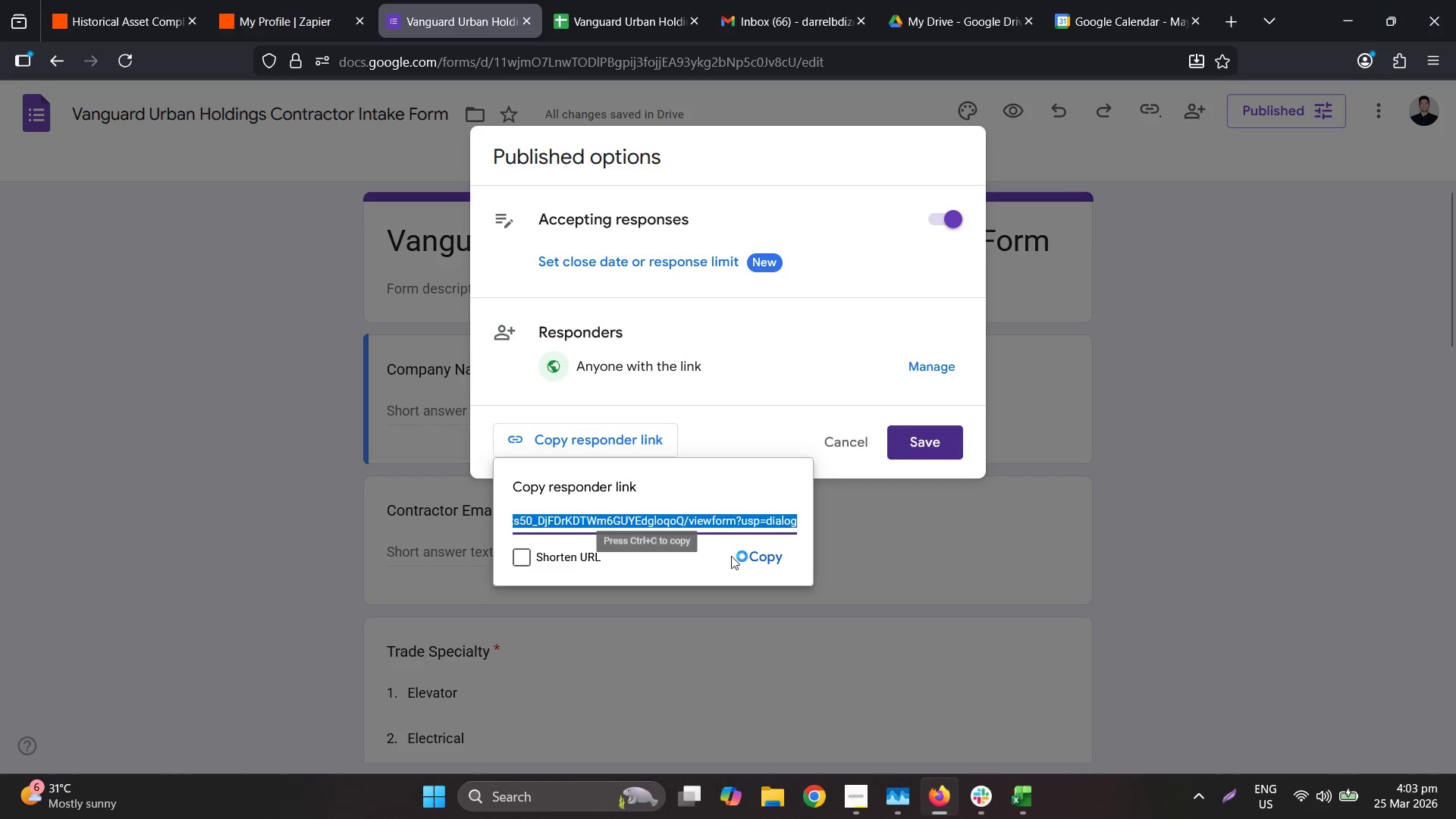 
left_click([580, 552])
 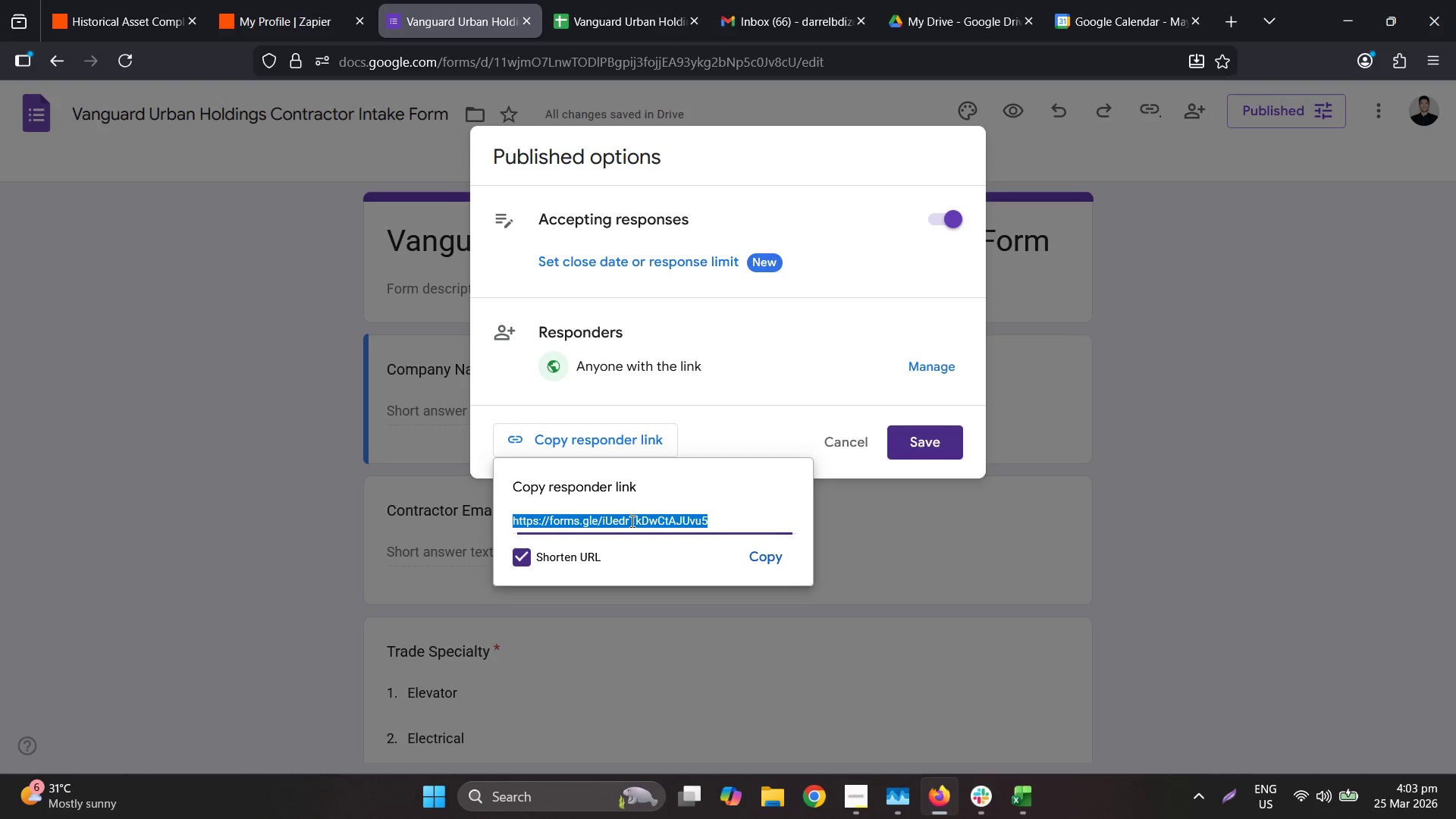 
key(Control+ControlLeft)
 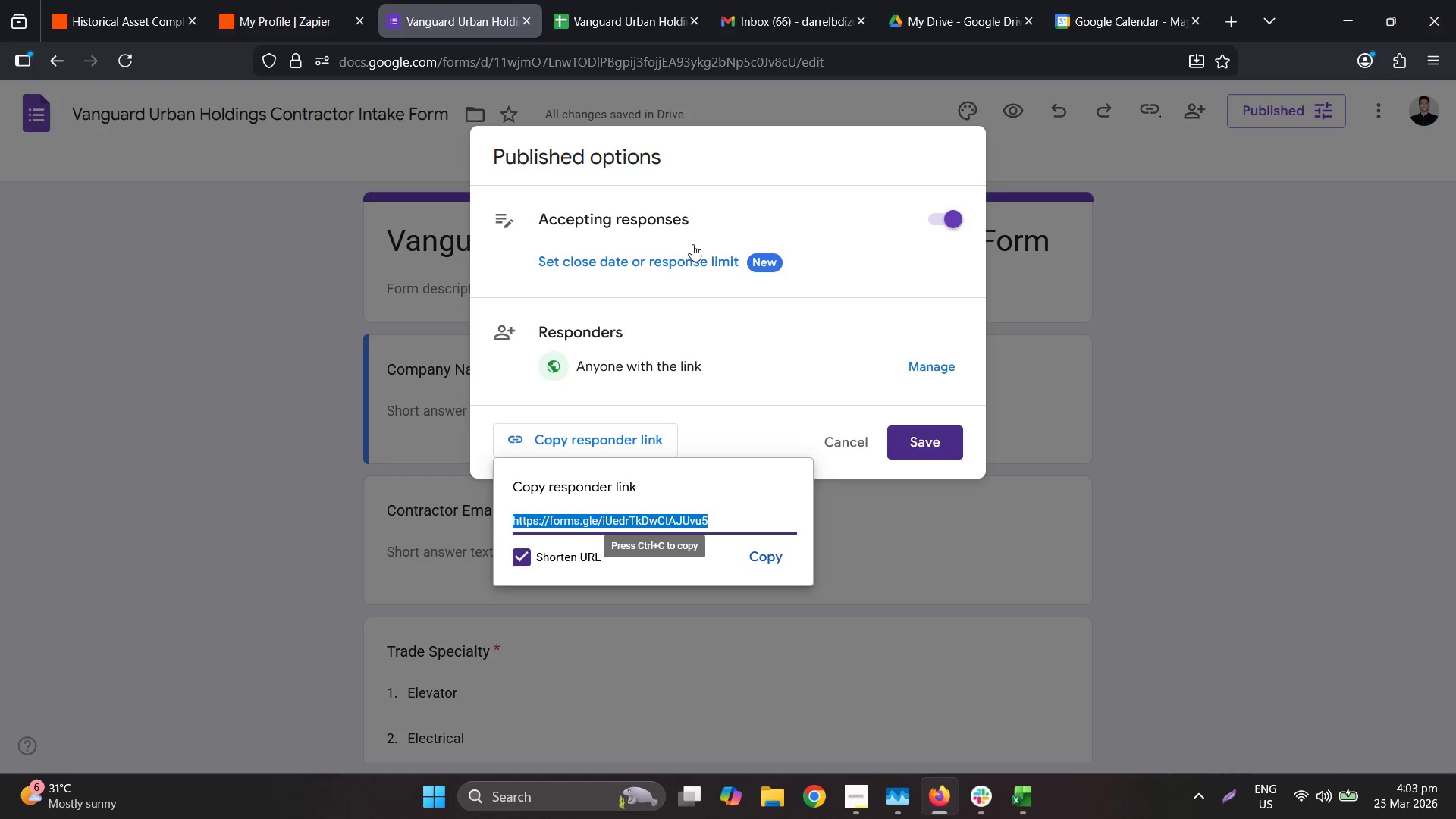 
key(Control+C)
 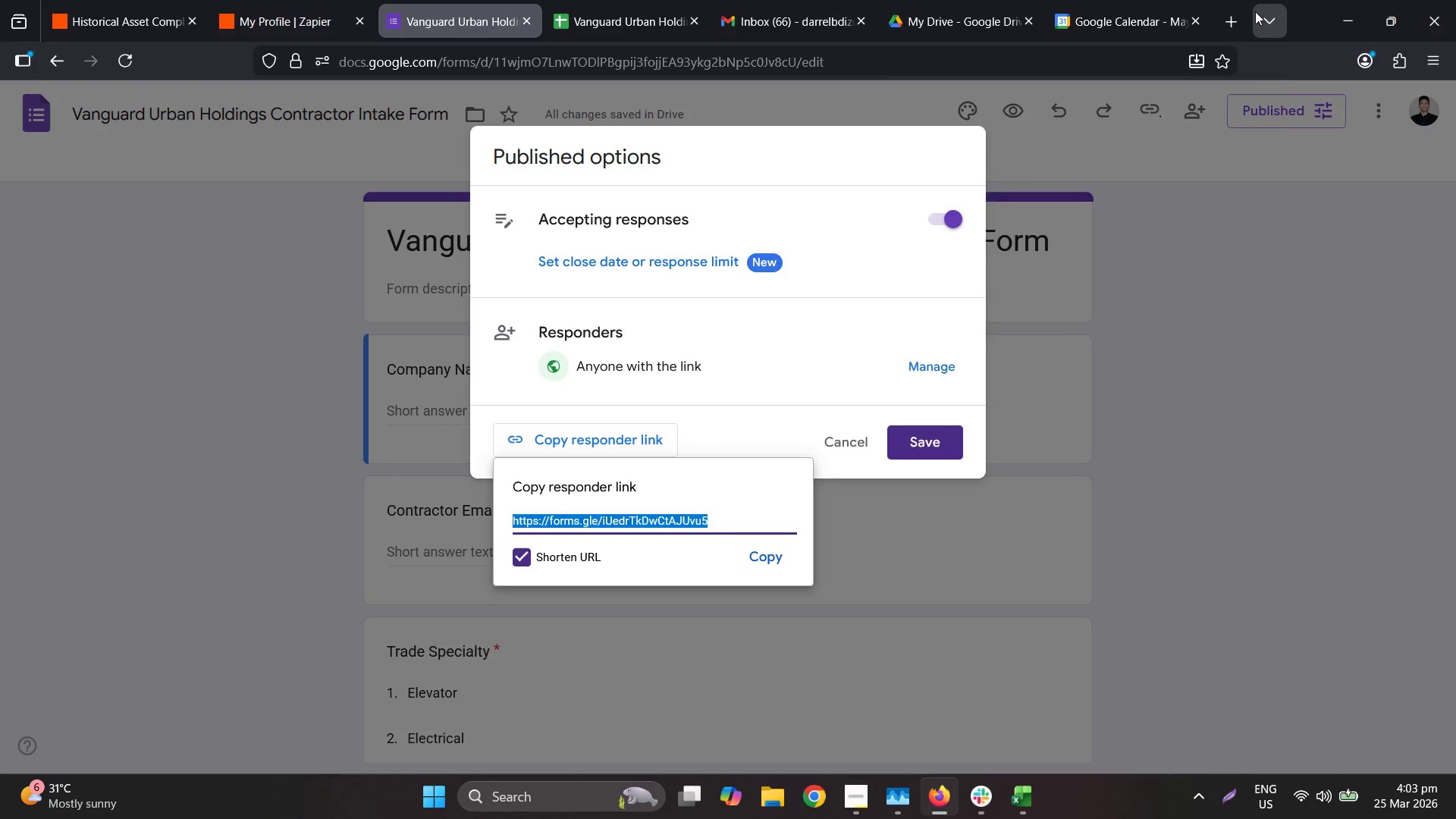 
double_click([1230, 23])
 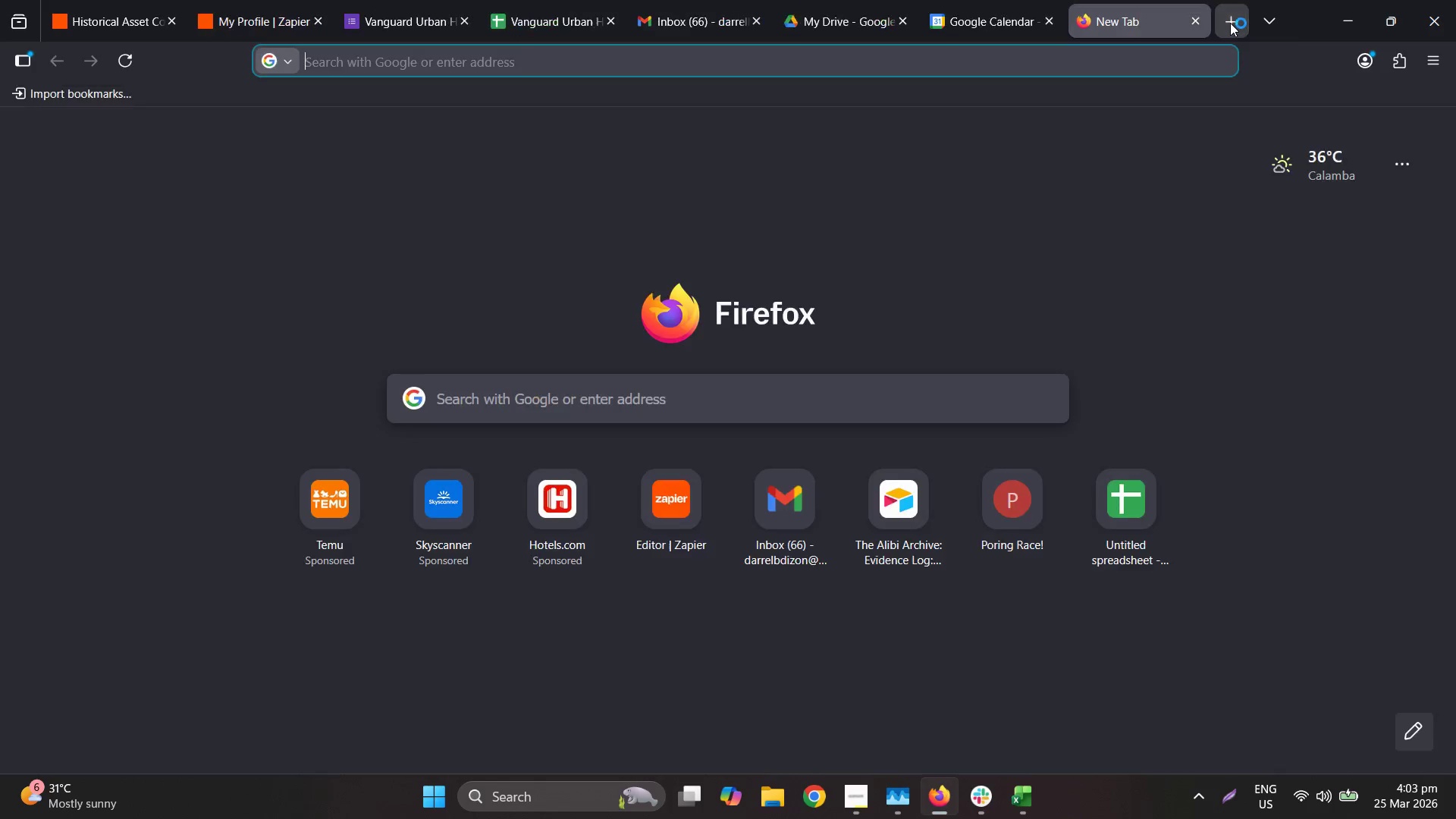 
key(Control+ControlLeft)
 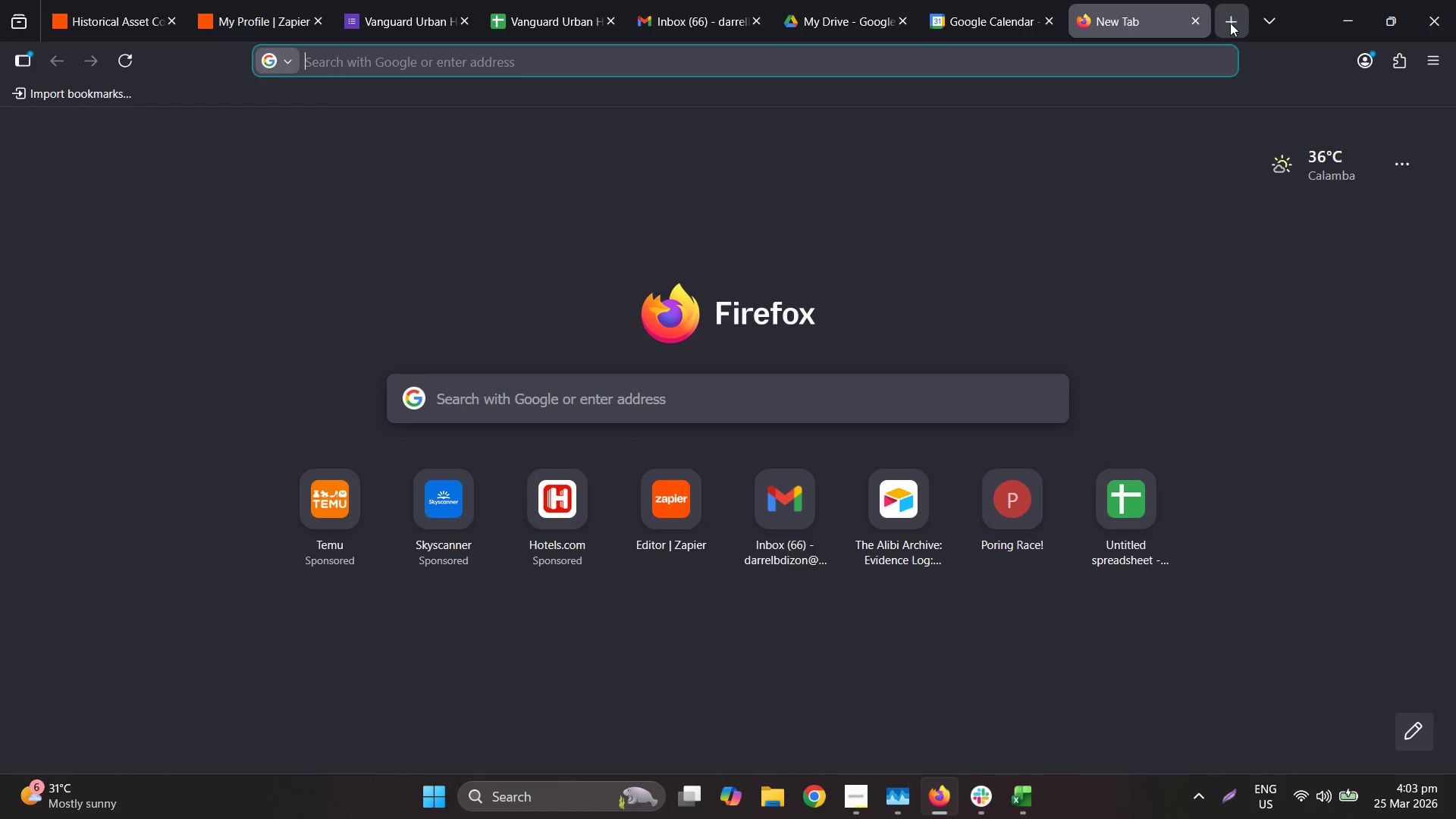 
key(Control+V)
 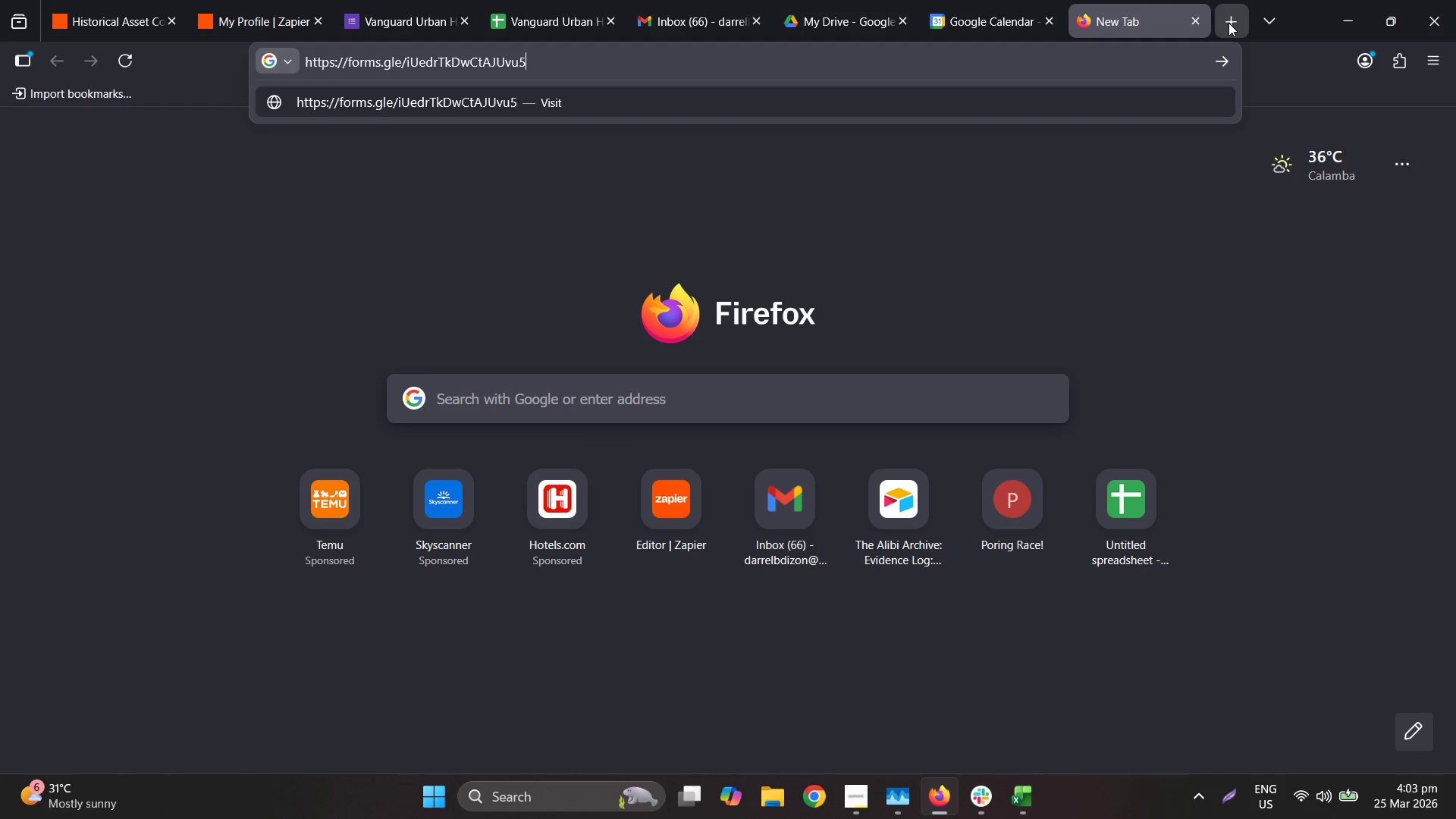 
key(Enter)
 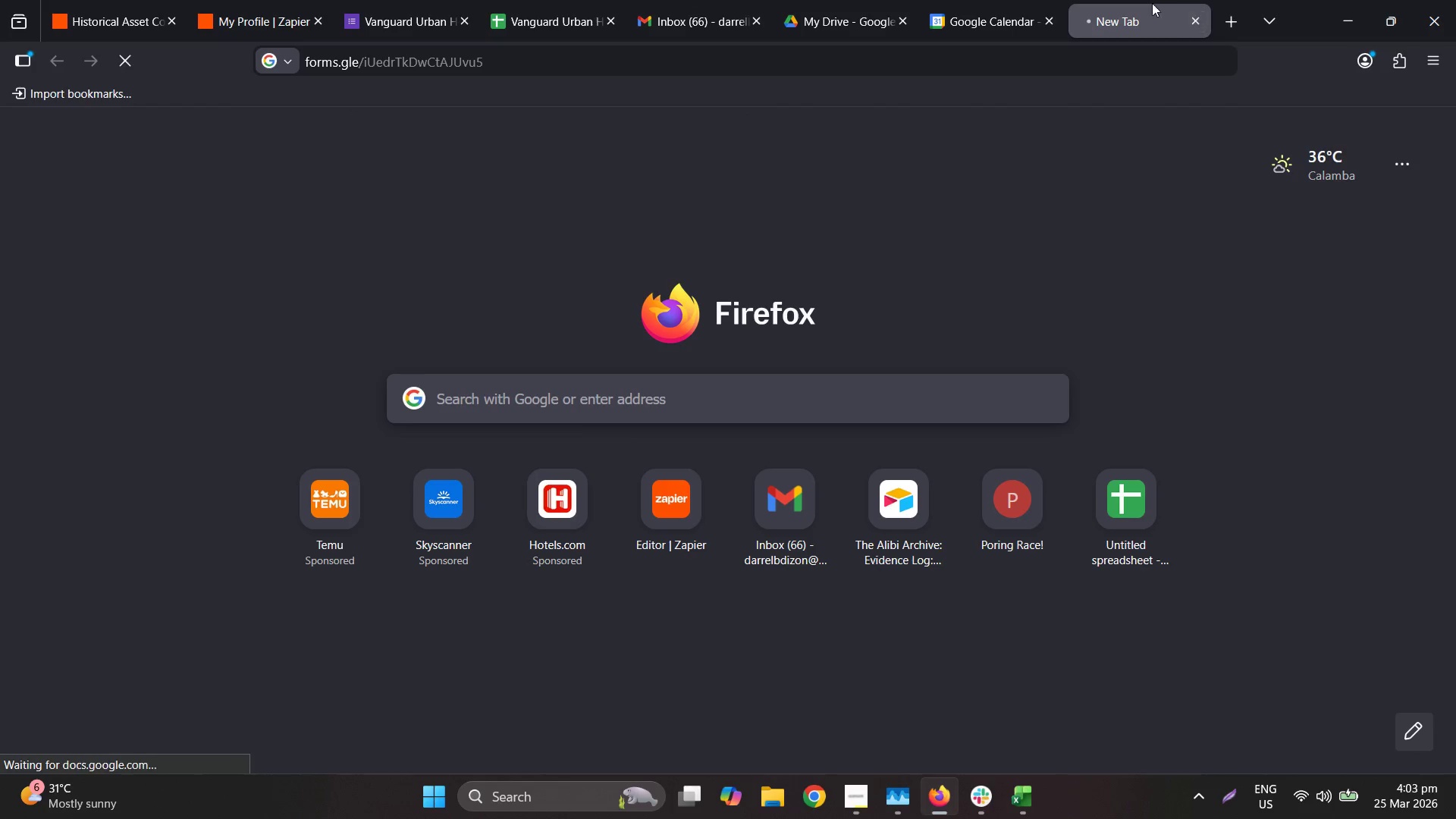 
left_click_drag(start_coordinate=[1150, 2], to_coordinate=[567, 8])
 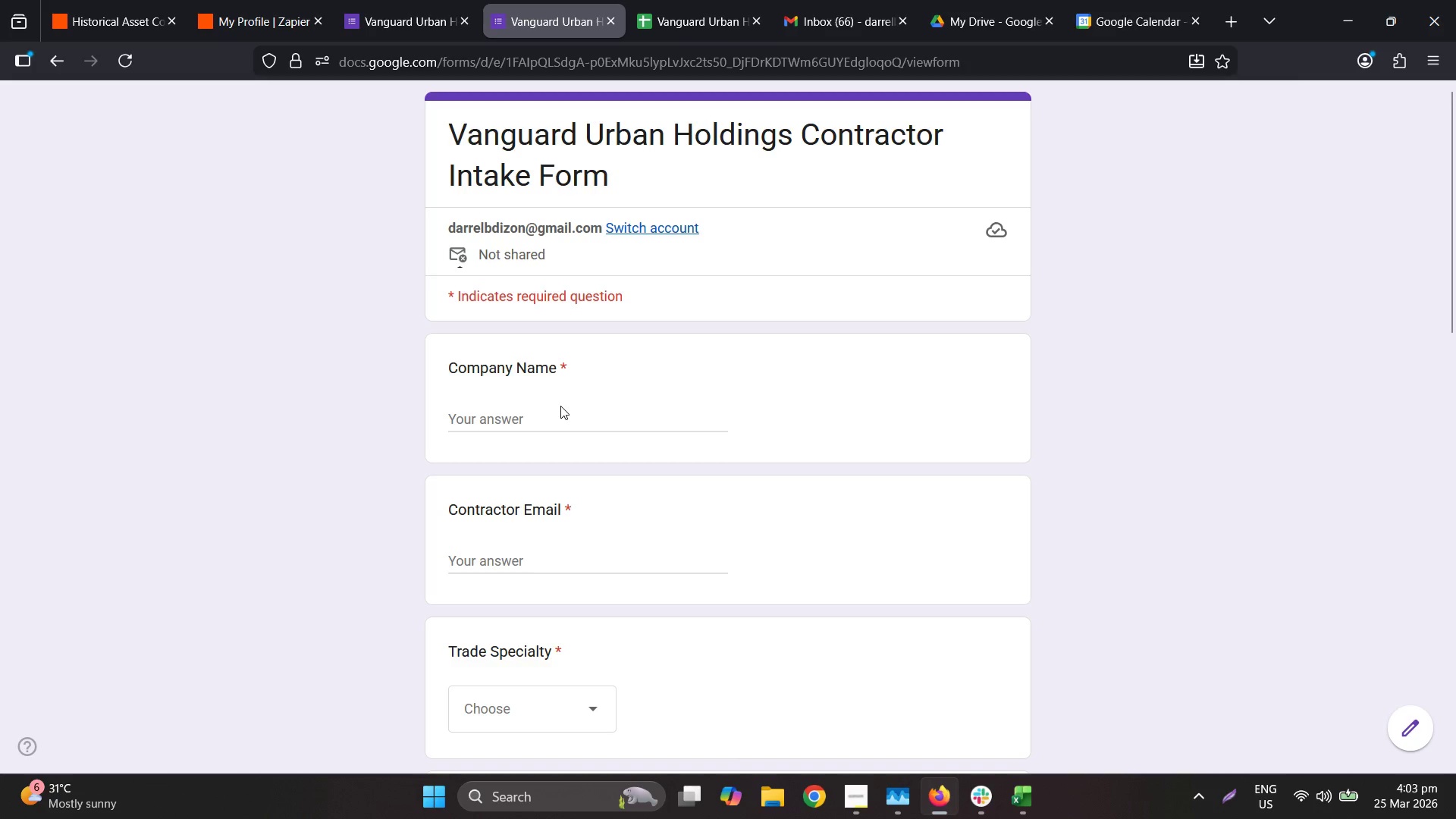 
double_click([557, 420])
 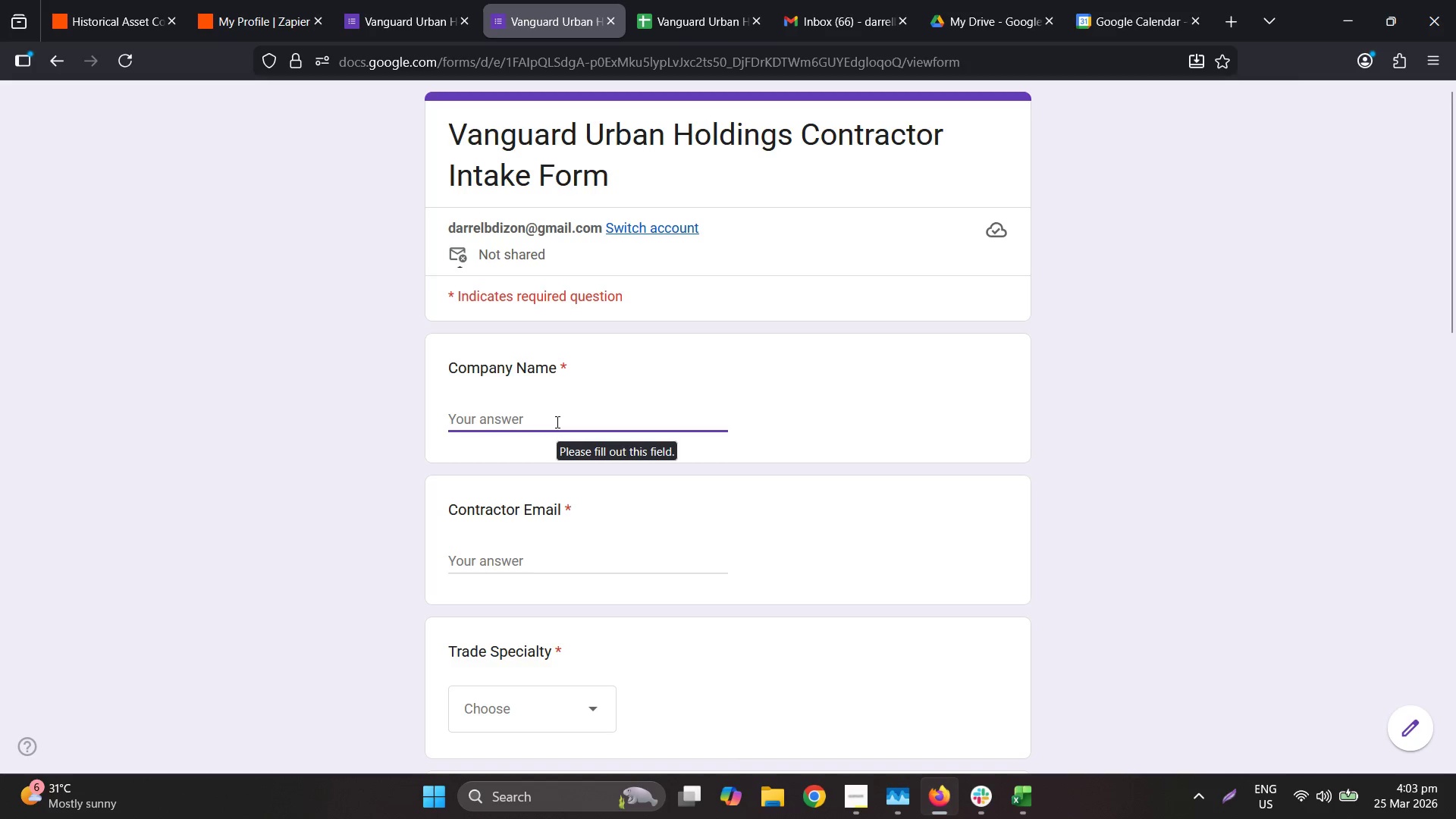 
type(I Like ToM )
key(Backspace)
key(Backspace)
type( MoveIt Move It!!!)
 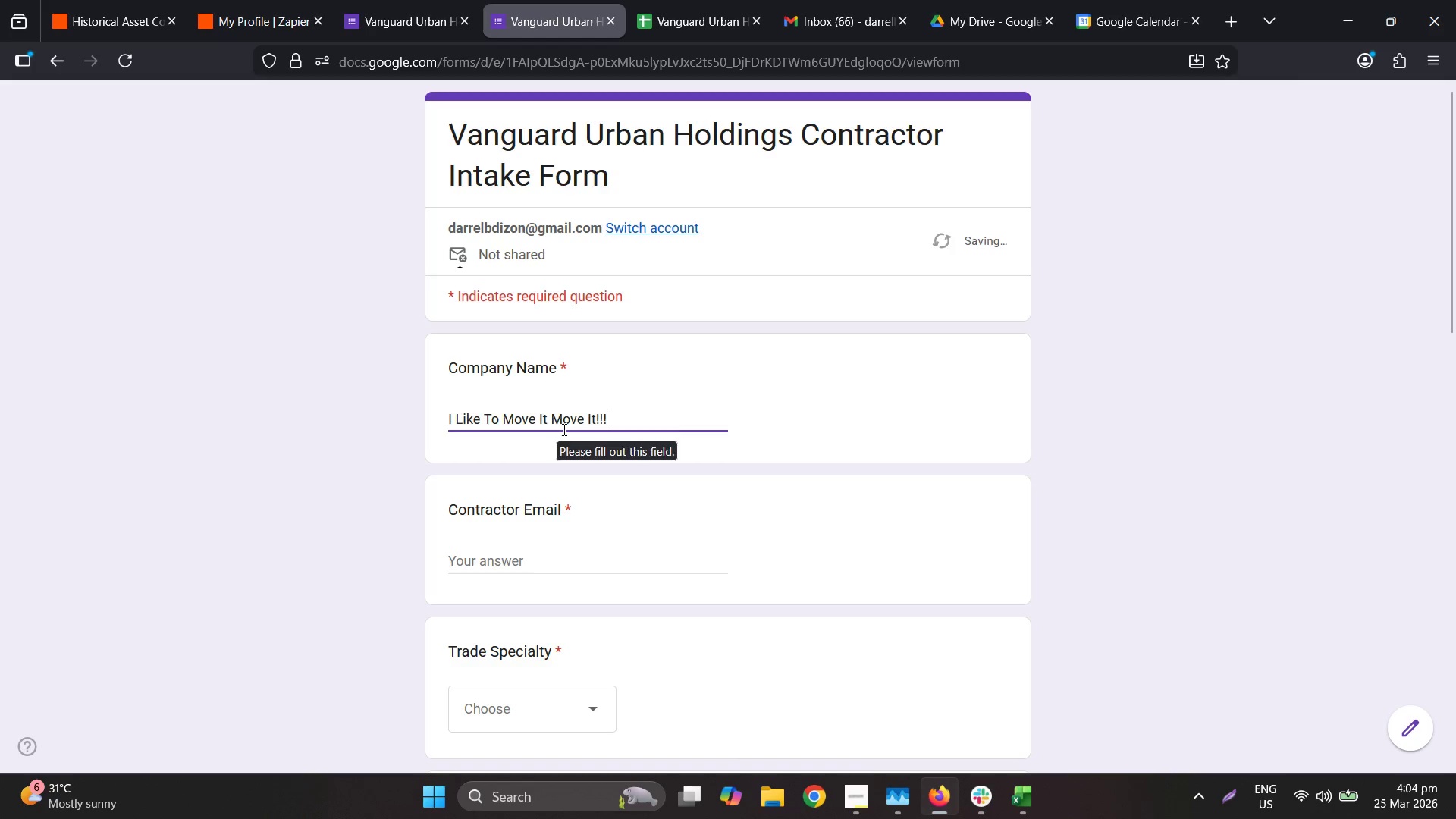 
type(darrelbdizon@gmail,co)
key(Backspace)
key(Backspace)
key(Backspace)
type(.com)
 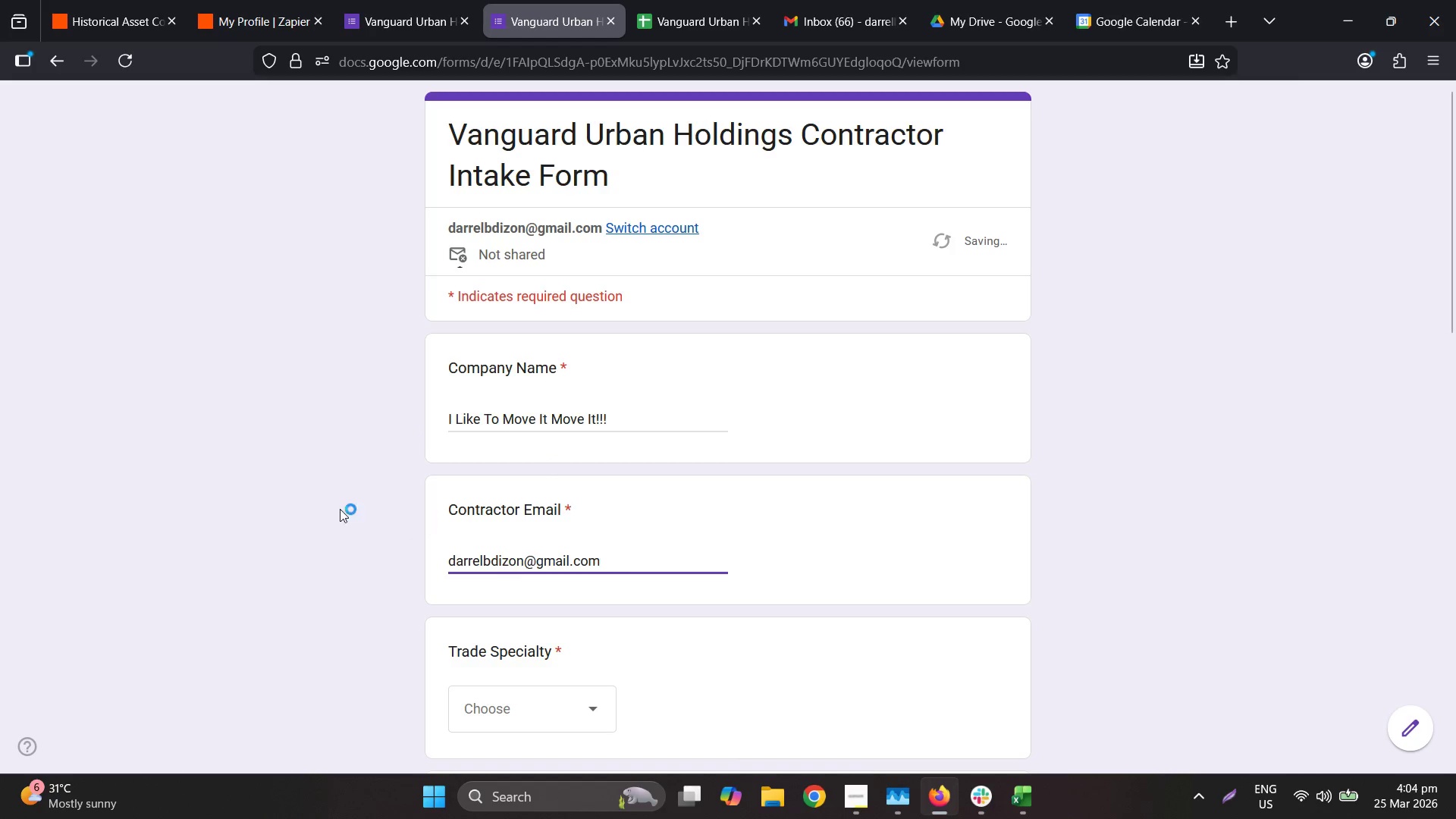 
left_click([547, 502])
 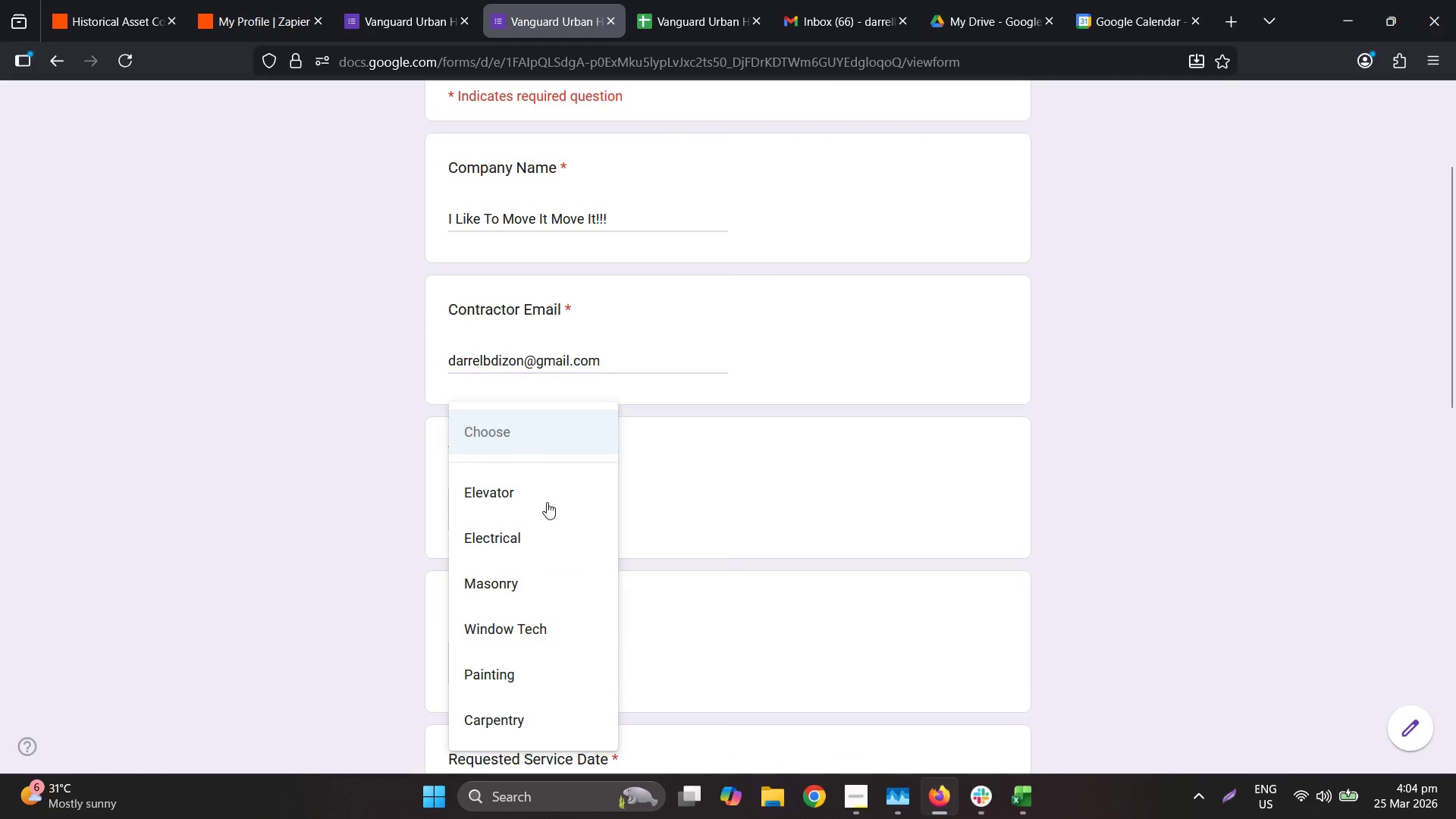 
scroll: coordinate [347, 498], scroll_direction: down, amount: 2.0
 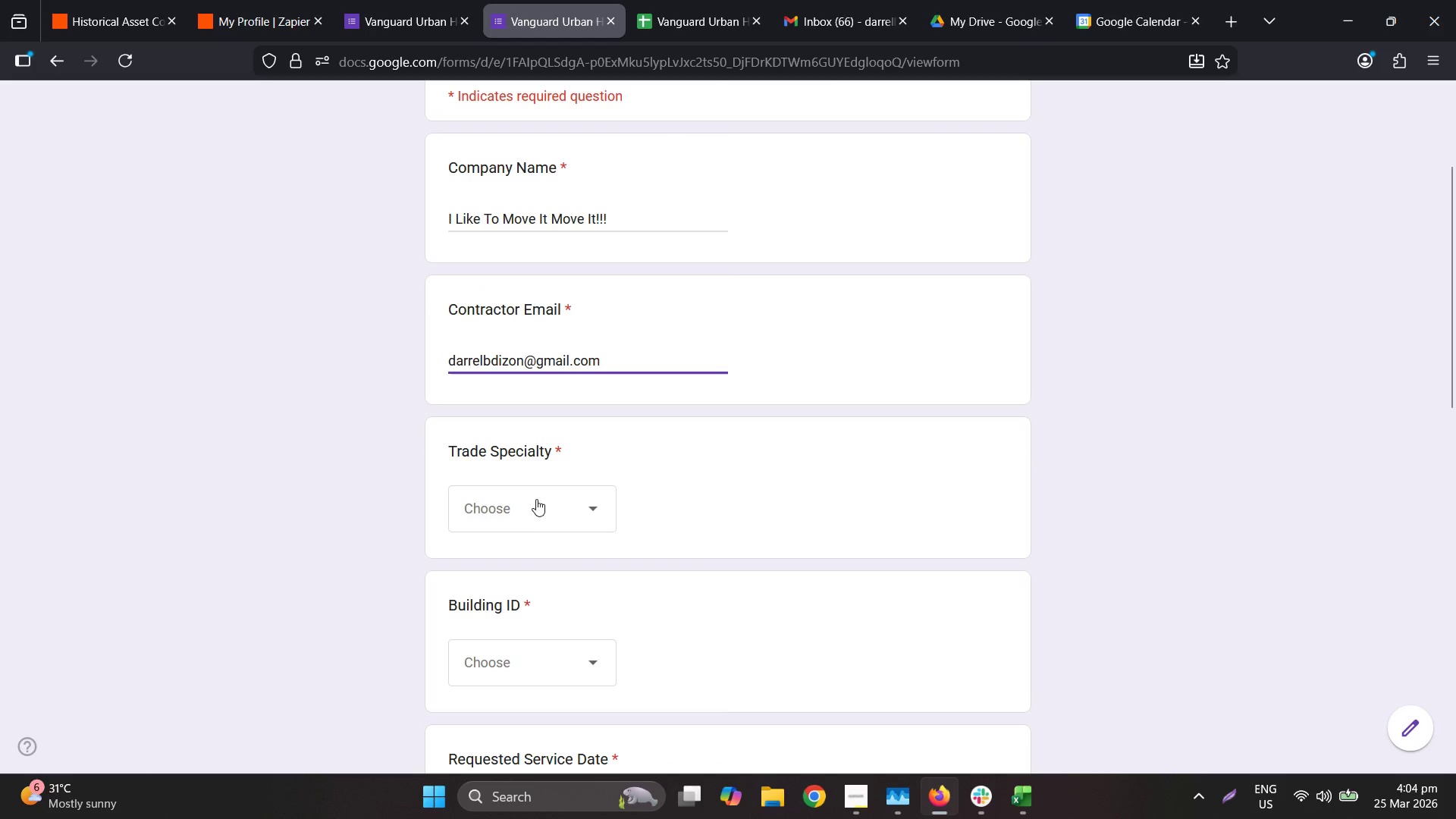 
left_click([532, 486])
 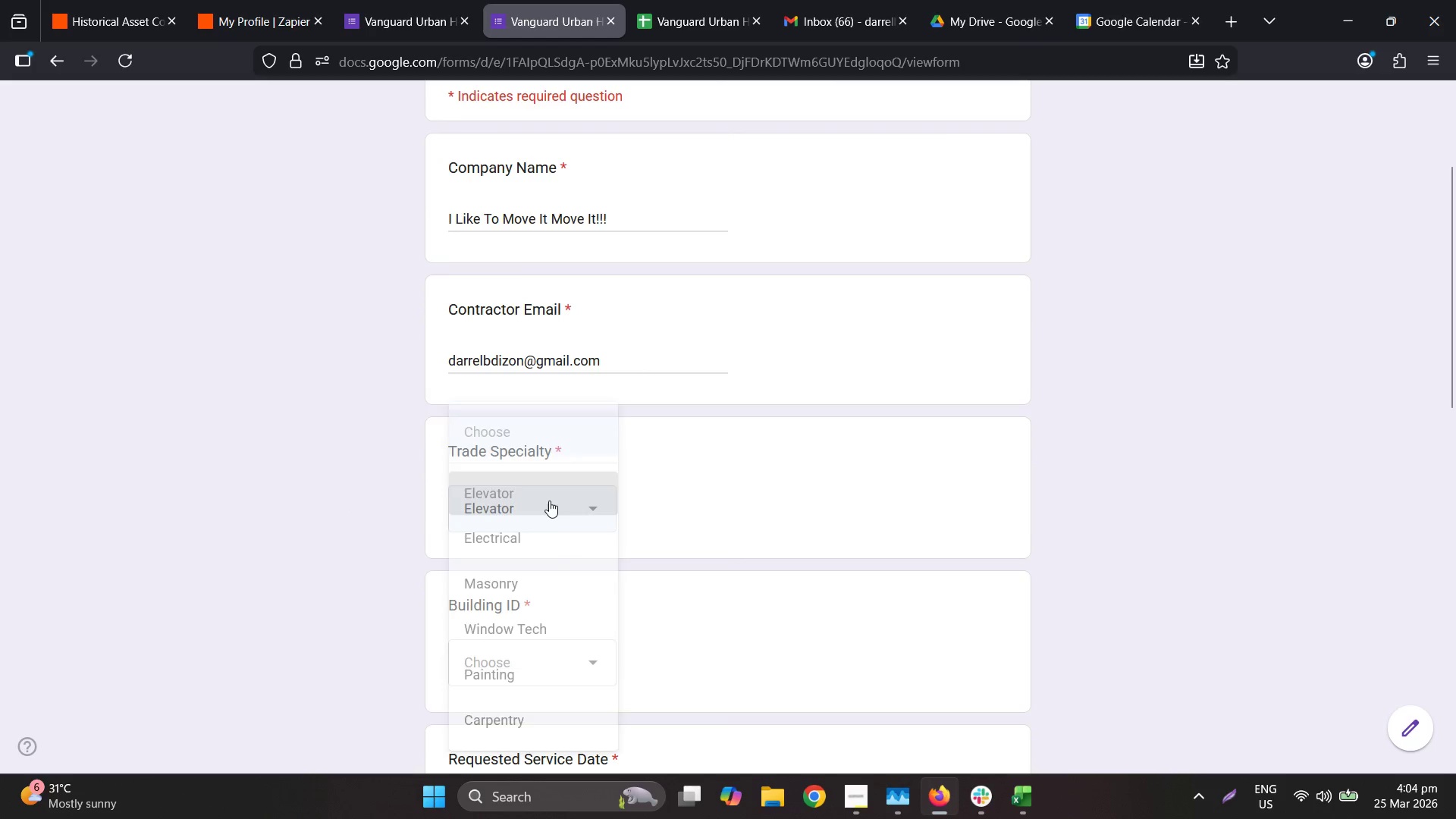 
scroll: coordinate [560, 503], scroll_direction: down, amount: 3.0
 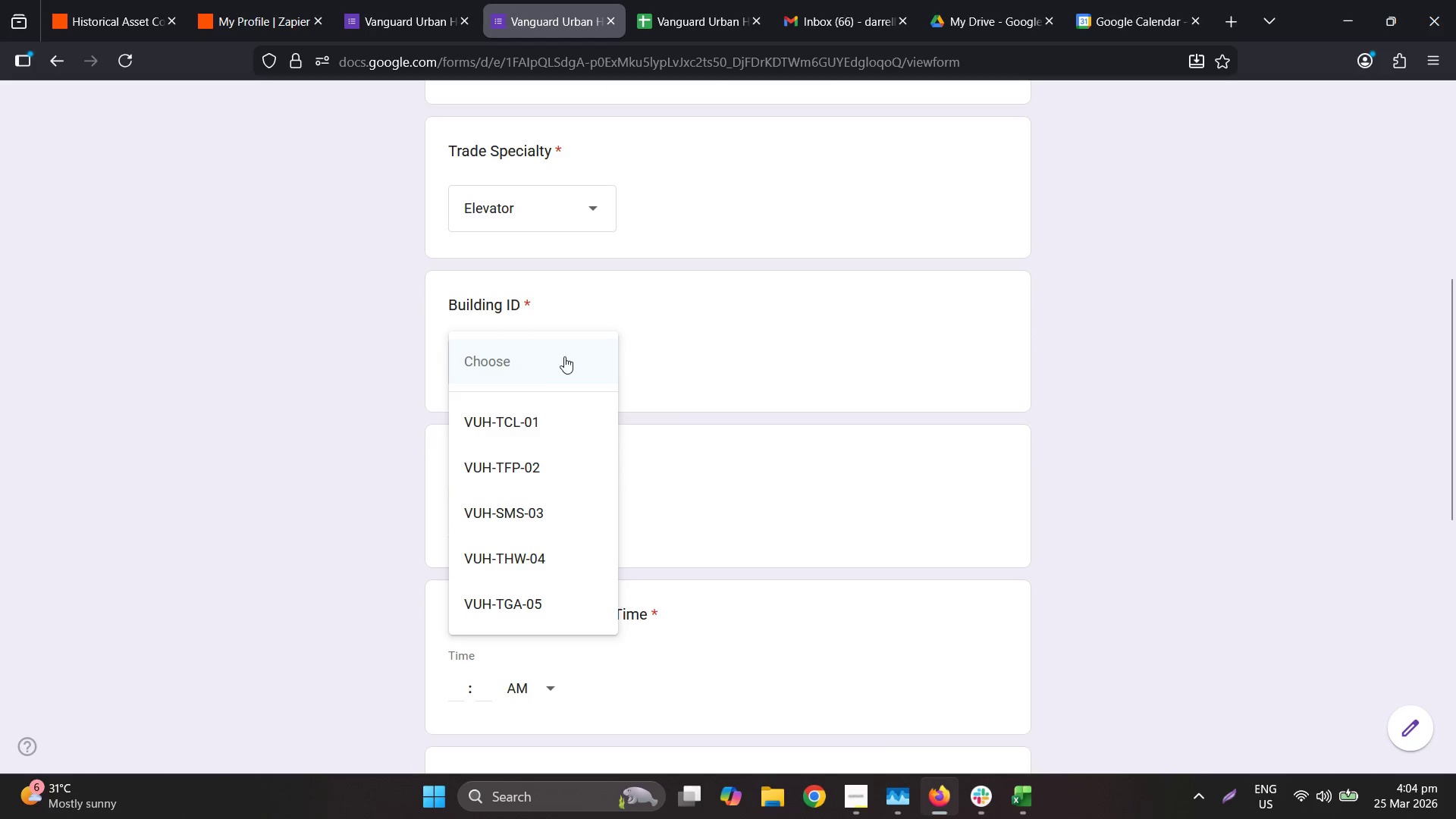 
left_click([526, 411])
 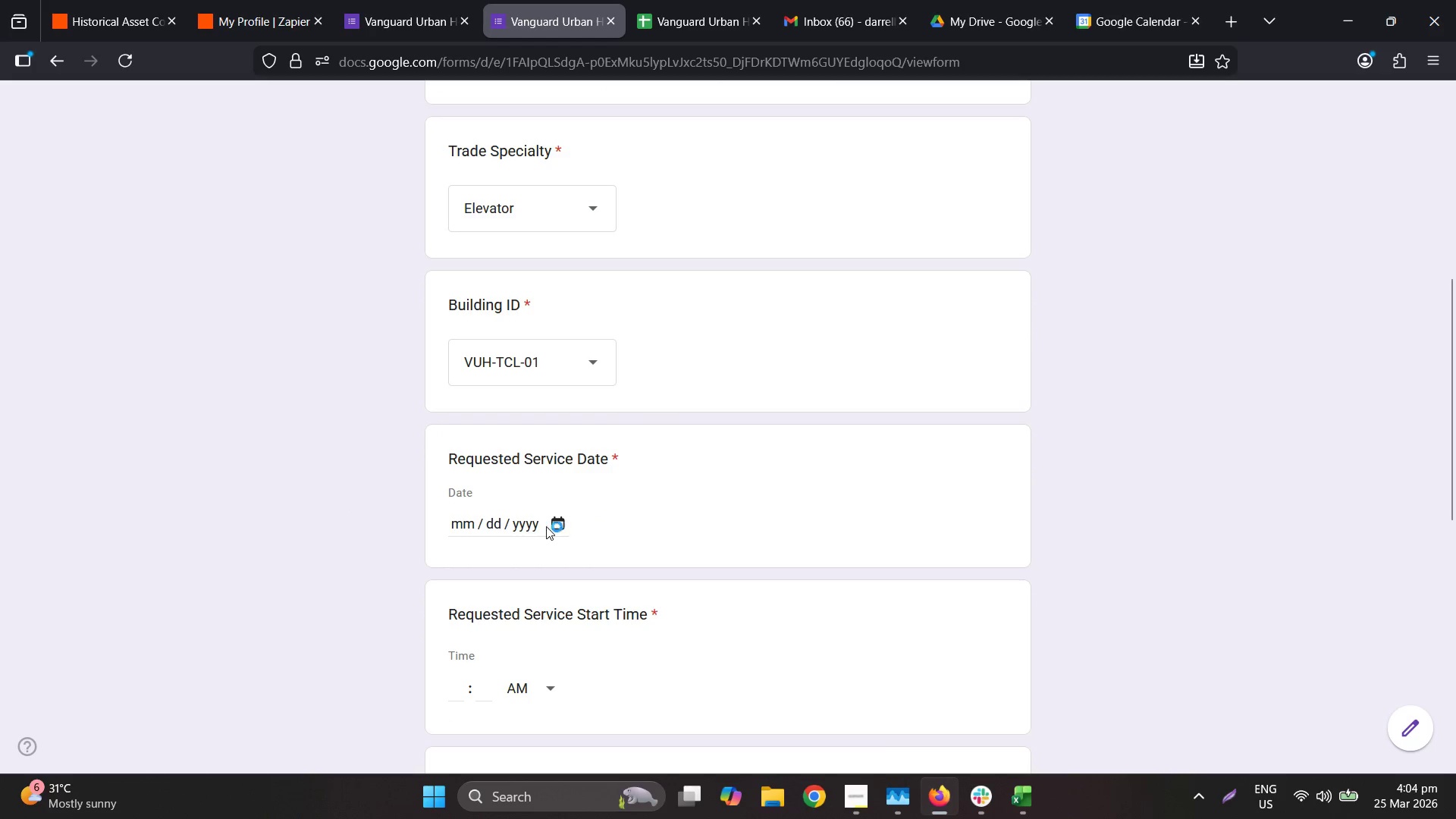 
left_click([557, 526])
 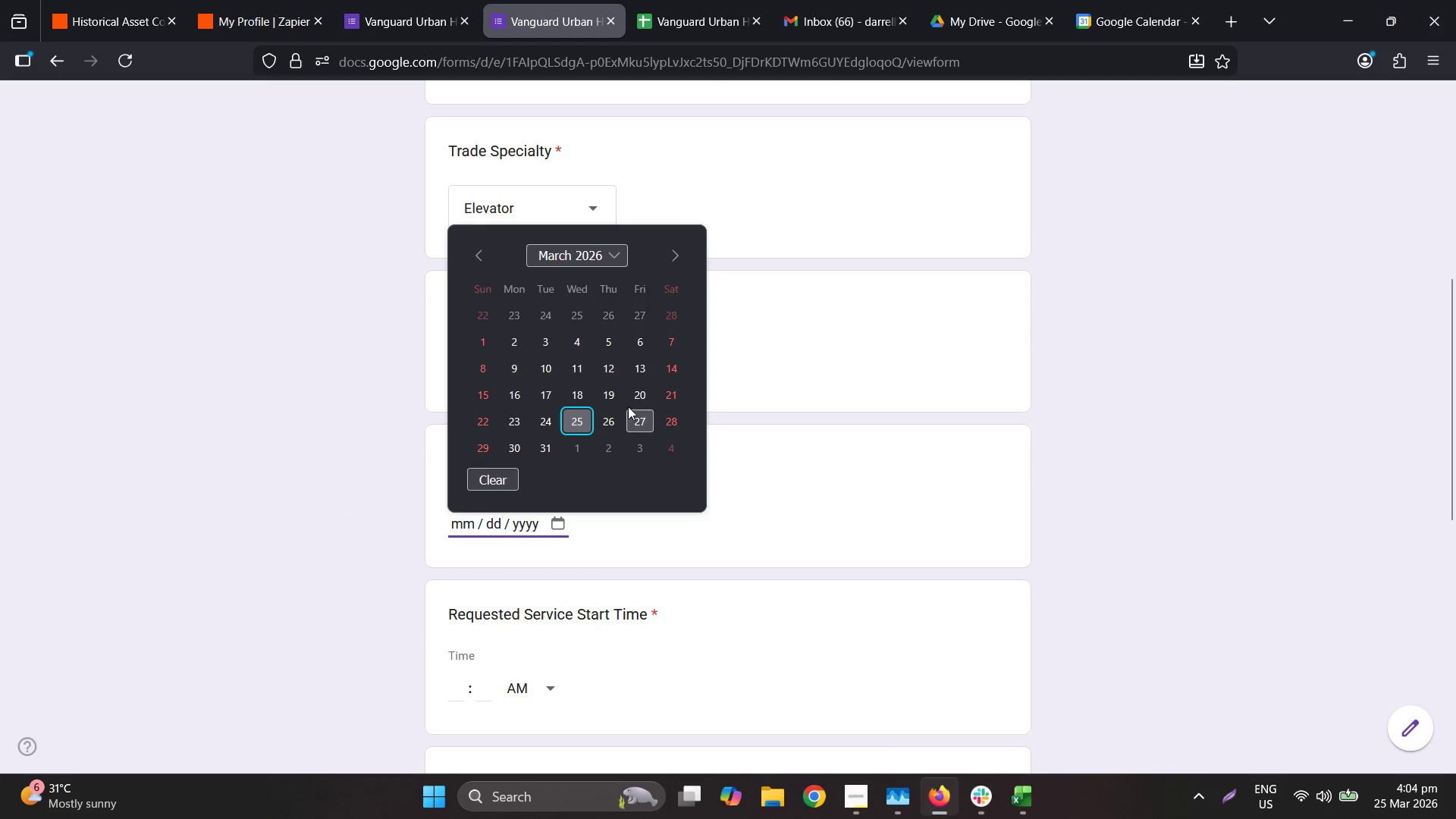 
scroll: coordinate [652, 327], scroll_direction: down, amount: 2.0
 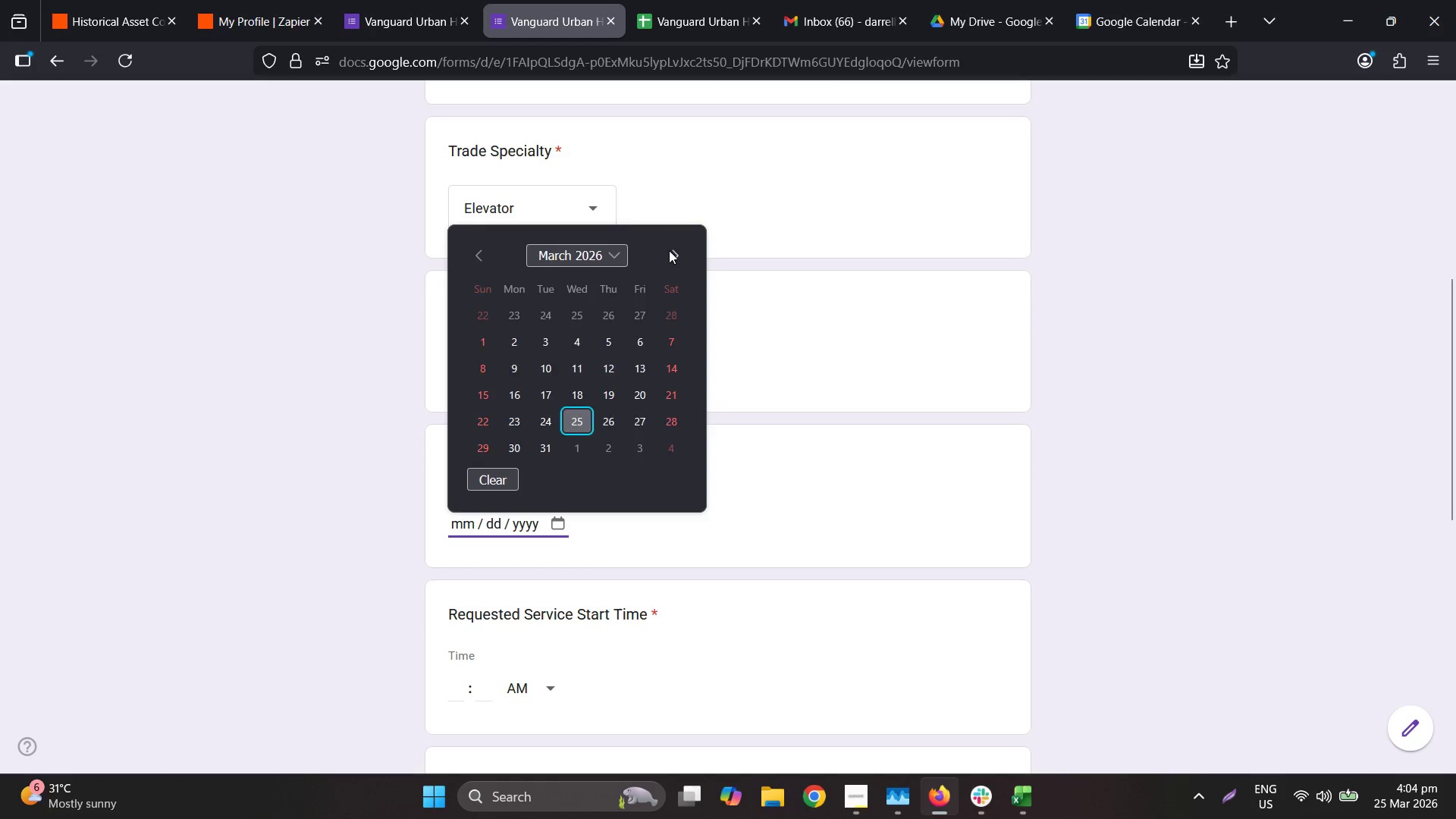 
double_click([670, 250])
 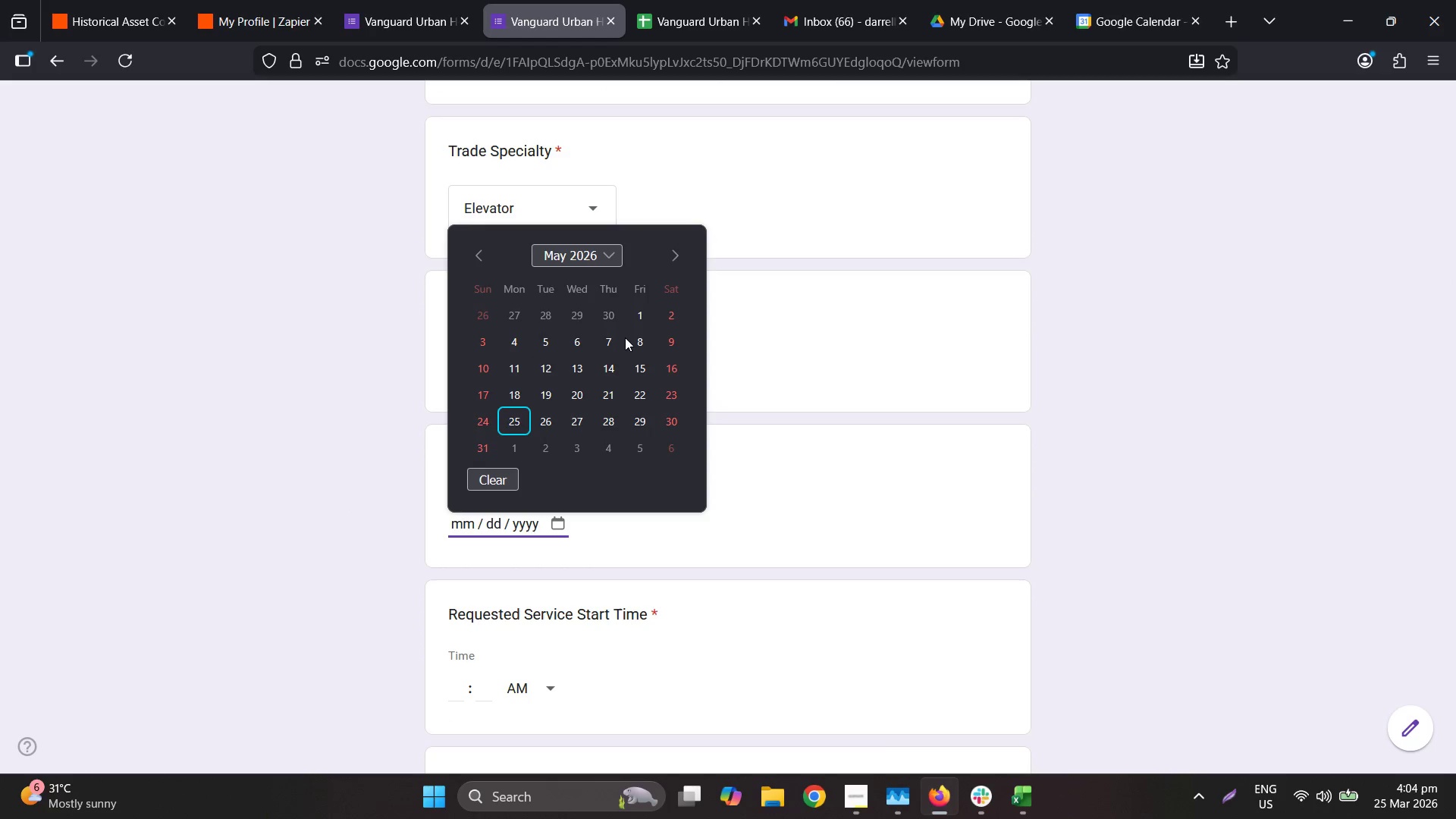 
double_click([639, 315])
 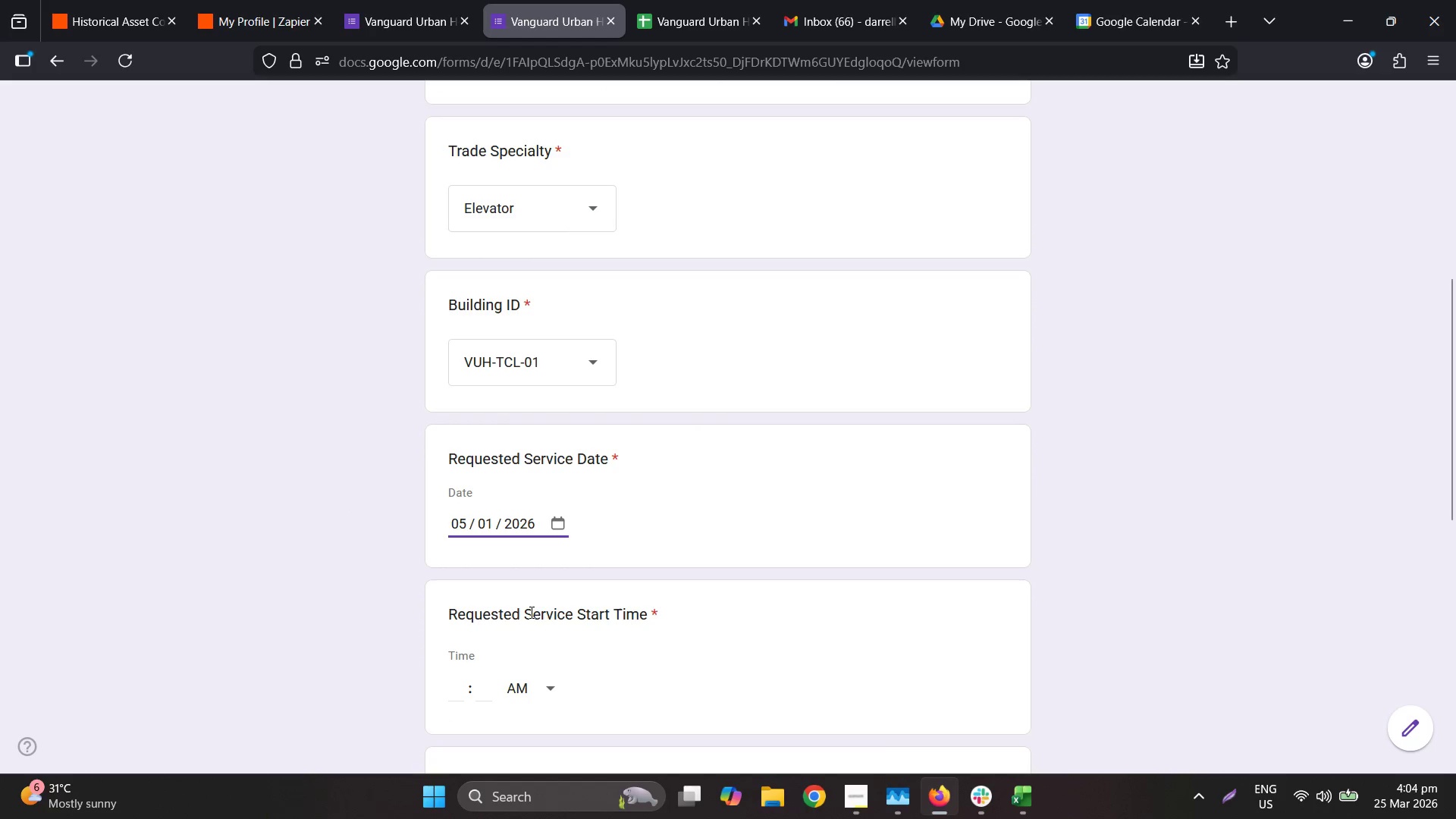 
scroll: coordinate [535, 623], scroll_direction: down, amount: 5.0
 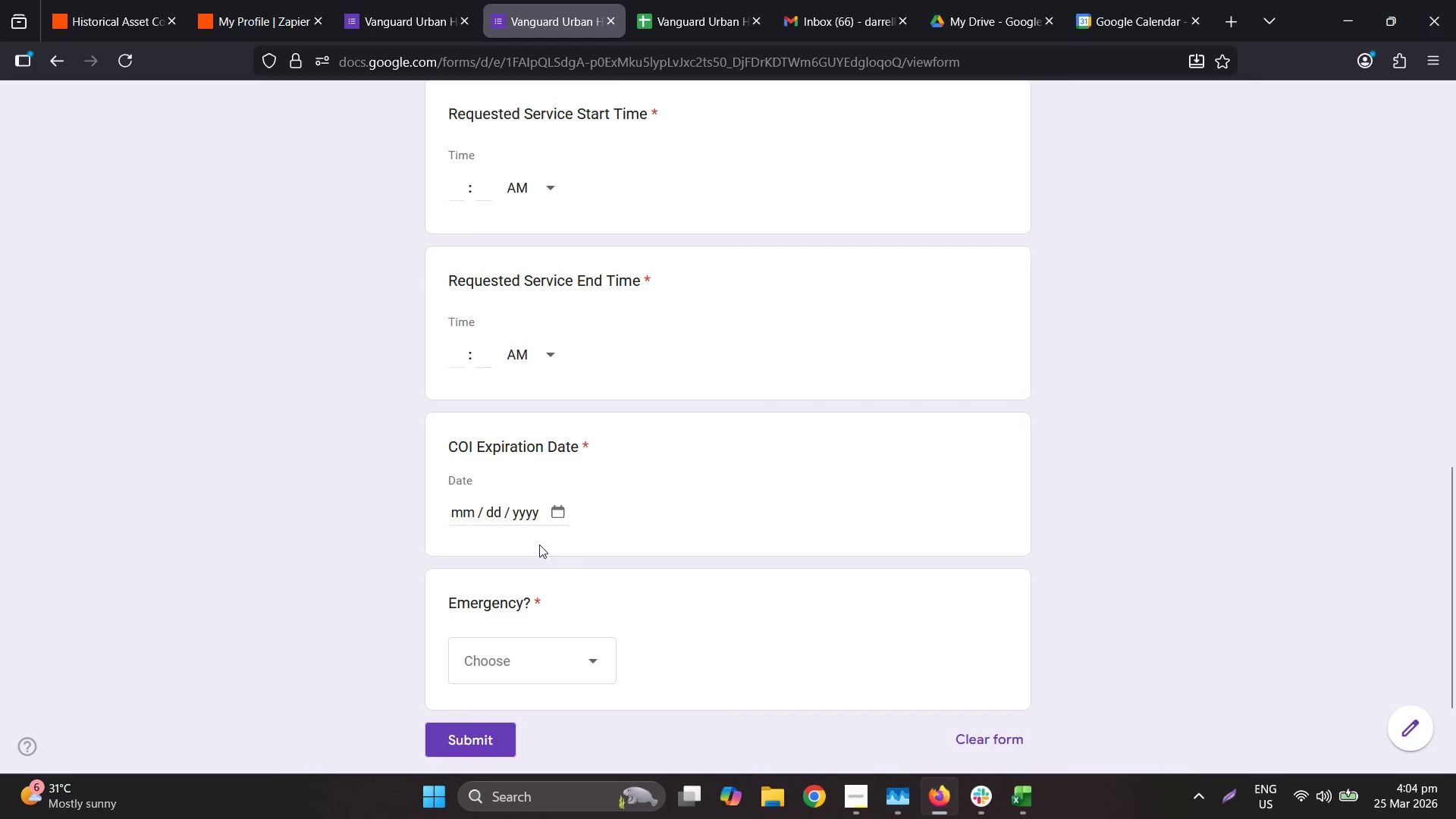 
left_click([566, 508])
 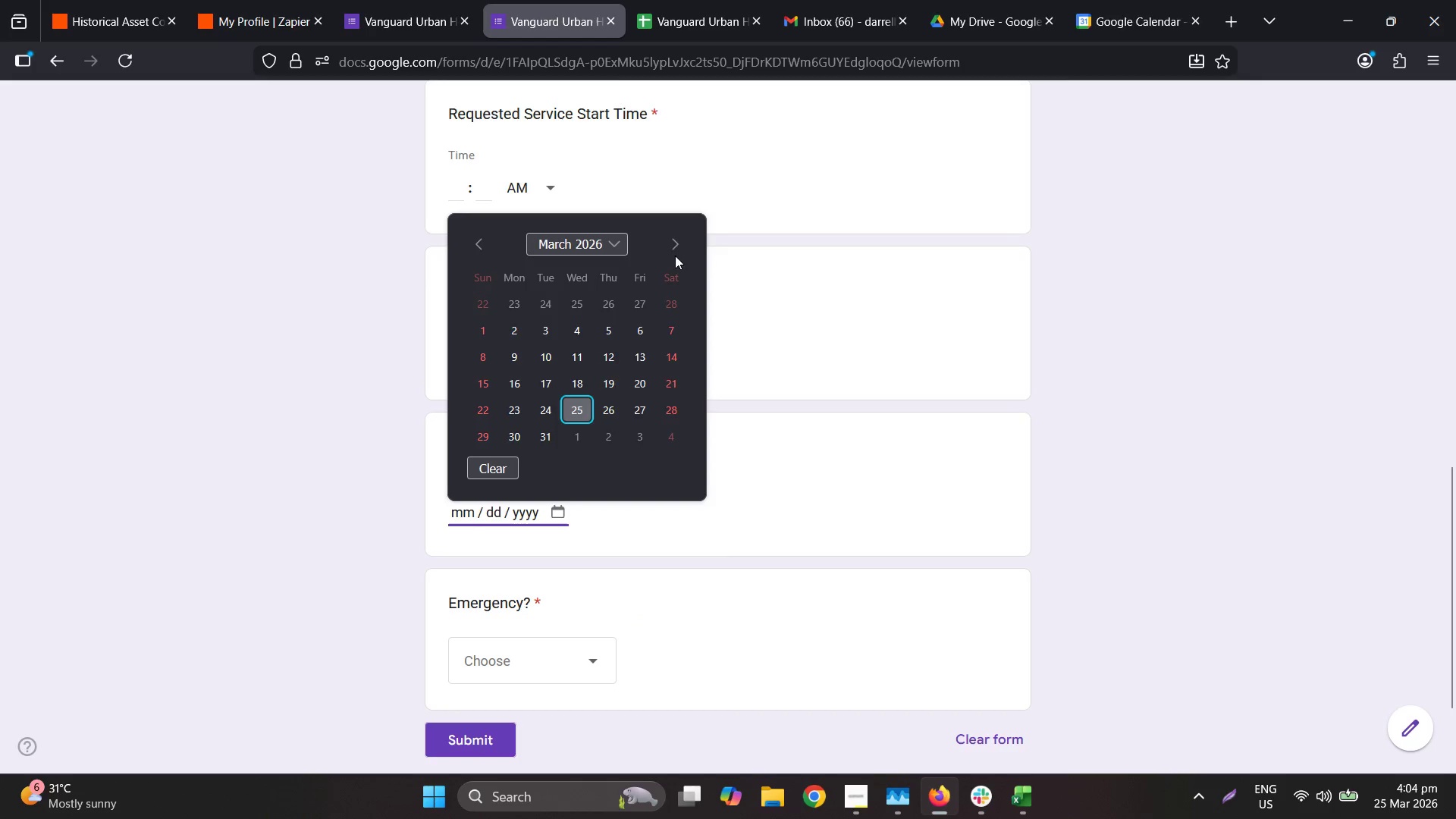 
double_click([679, 240])
 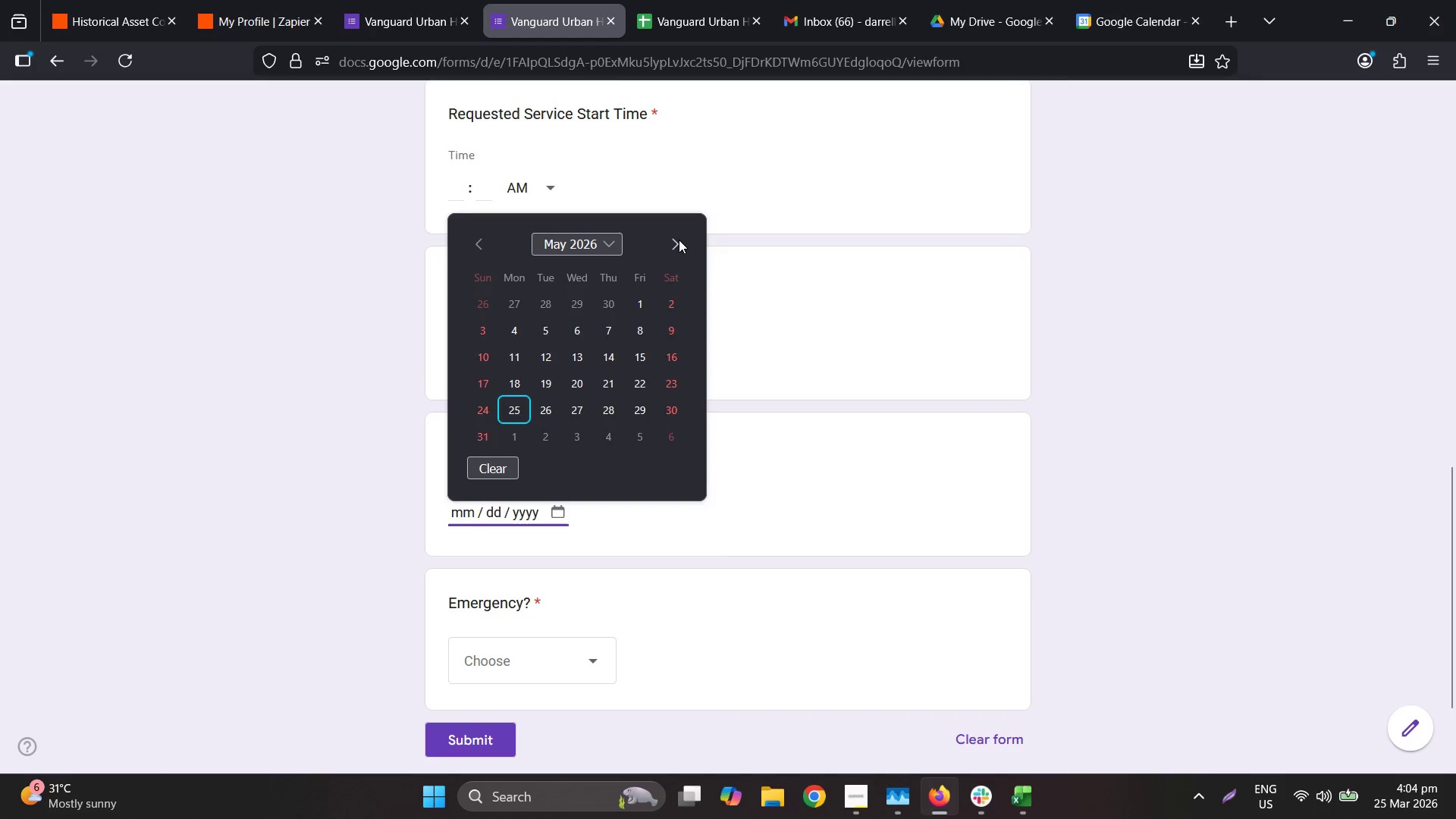 
triple_click([679, 240])
 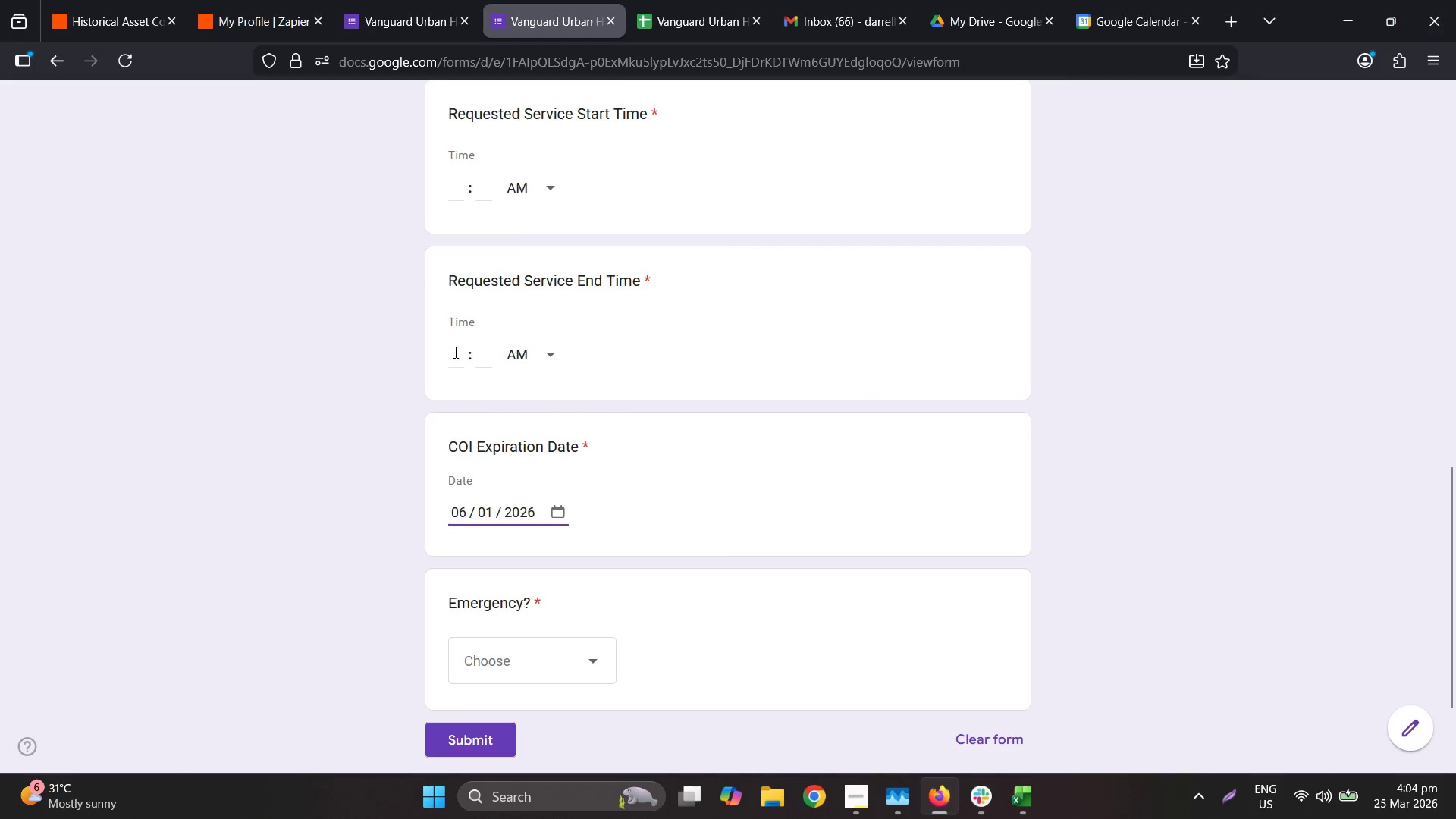 
scroll: coordinate [620, 473], scroll_direction: up, amount: 3.0
 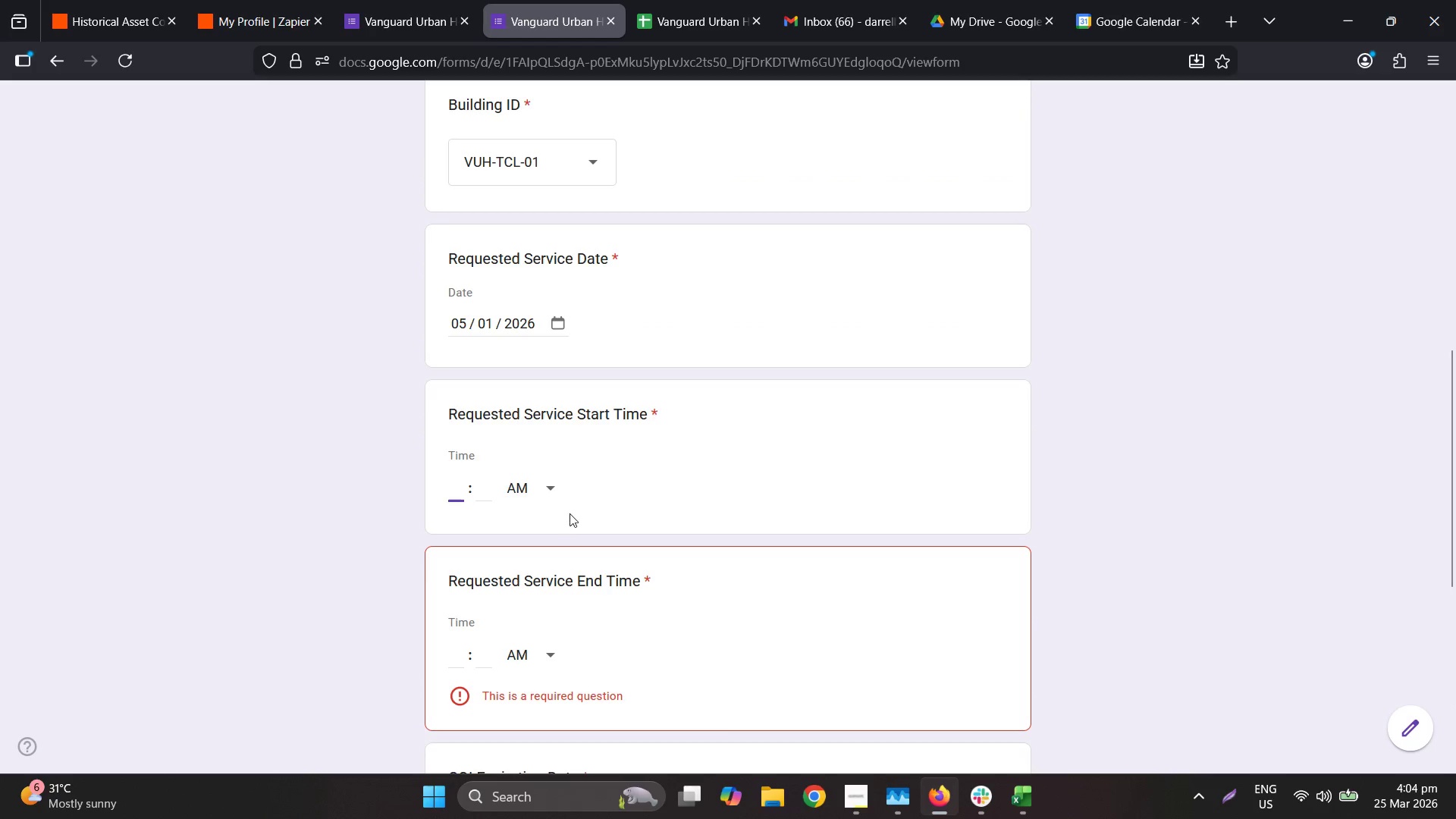 
key(5)
 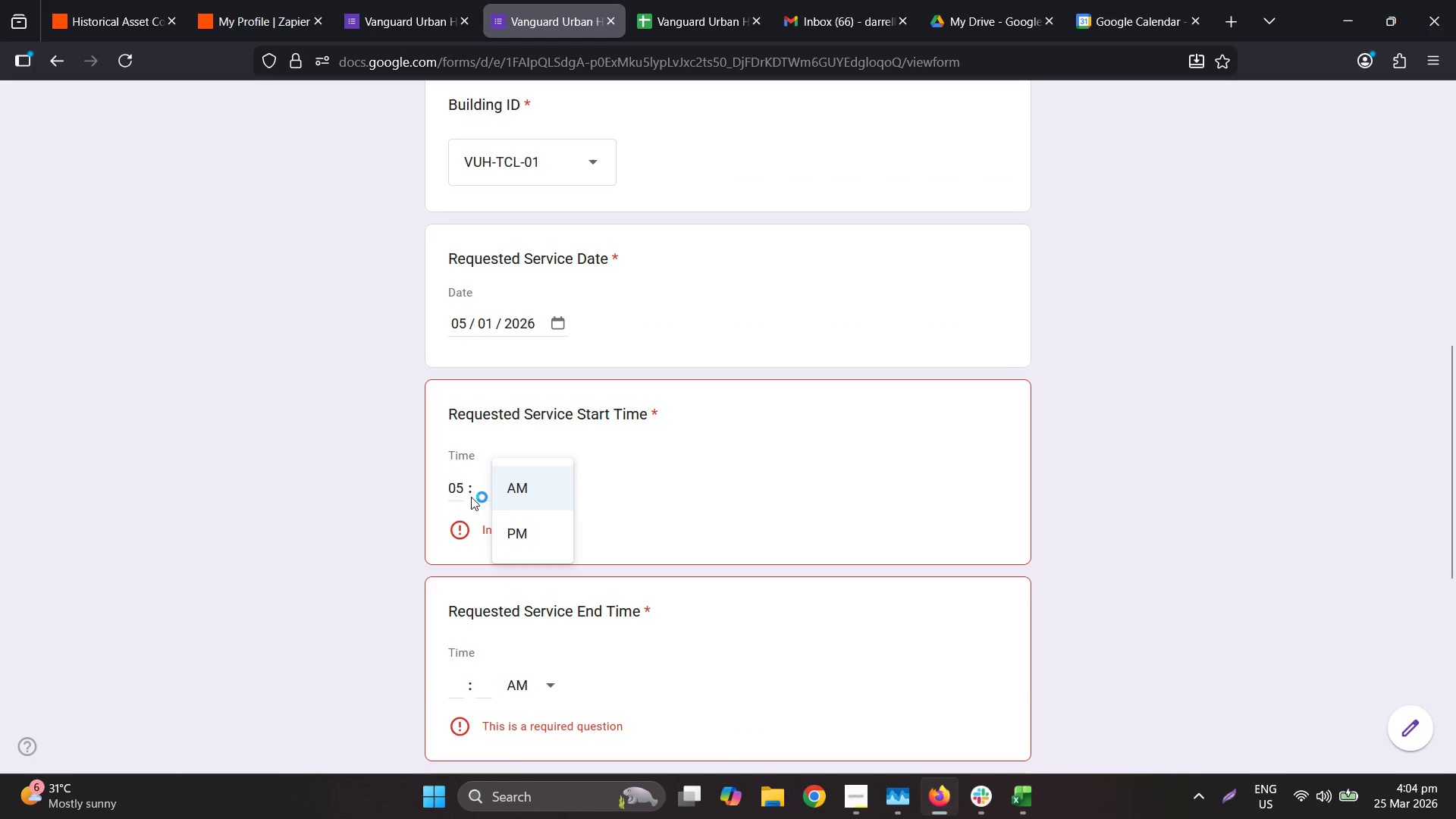 
double_click([483, 485])
 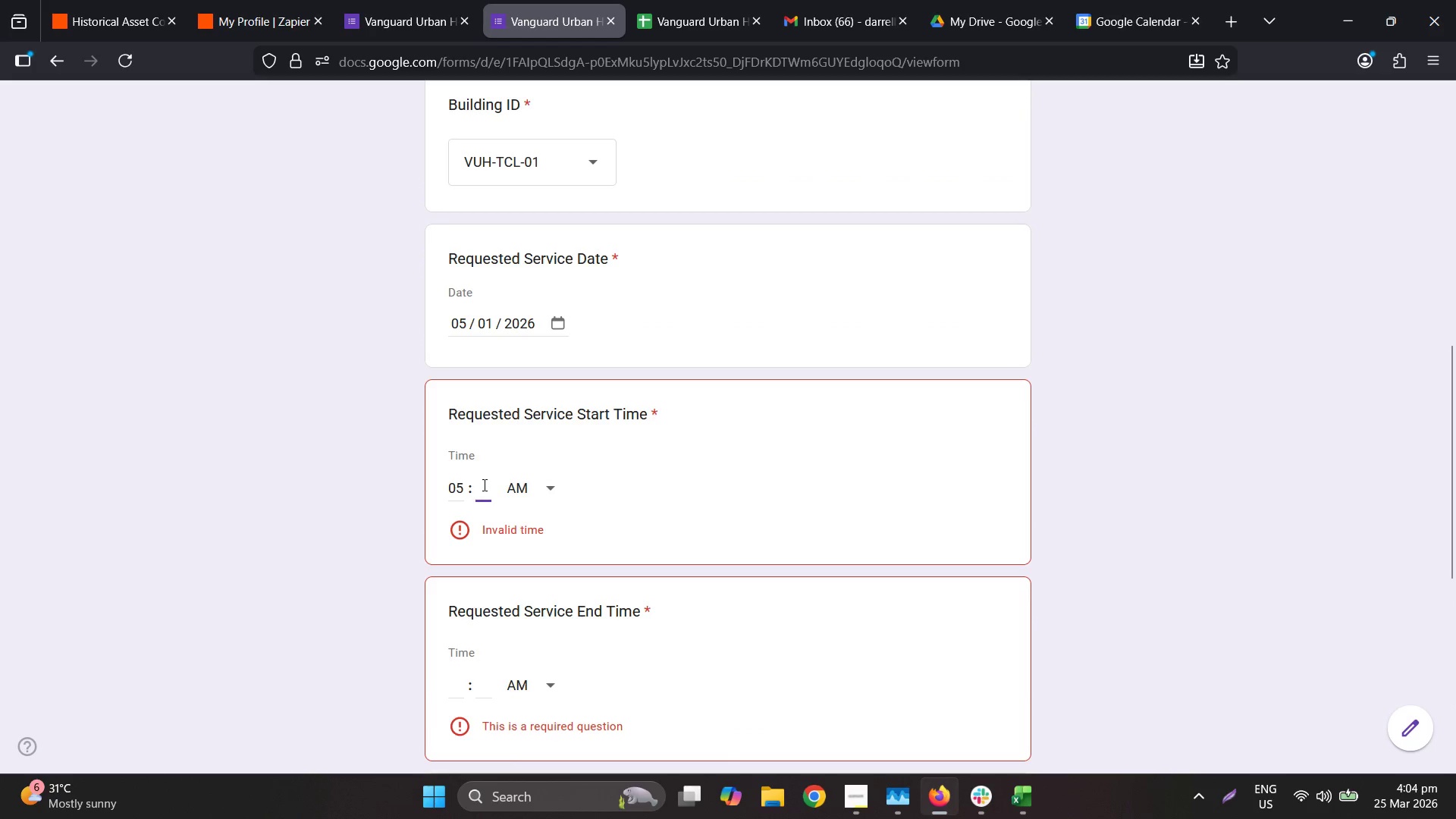 
type(00)
 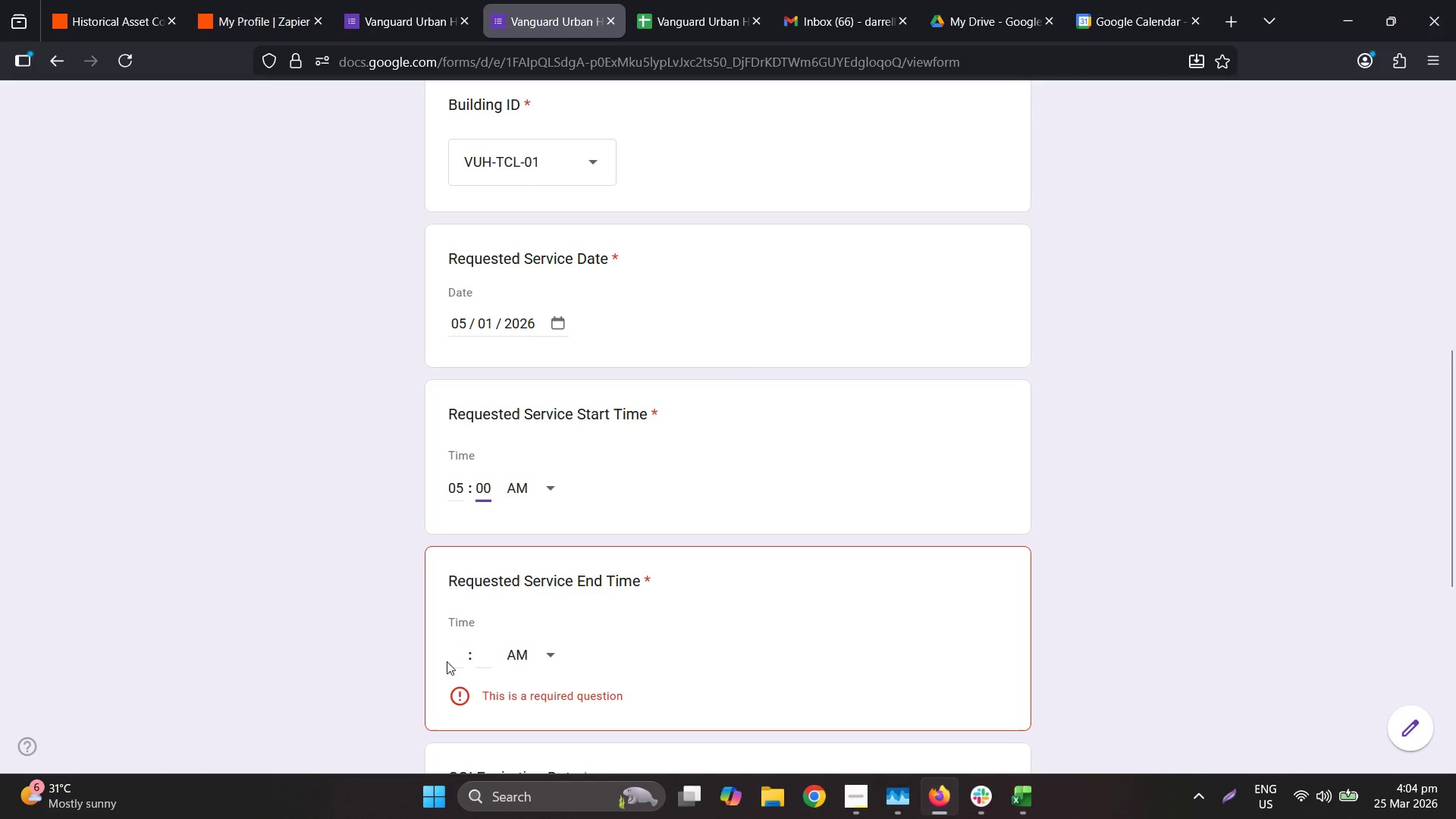 
left_click([462, 656])
 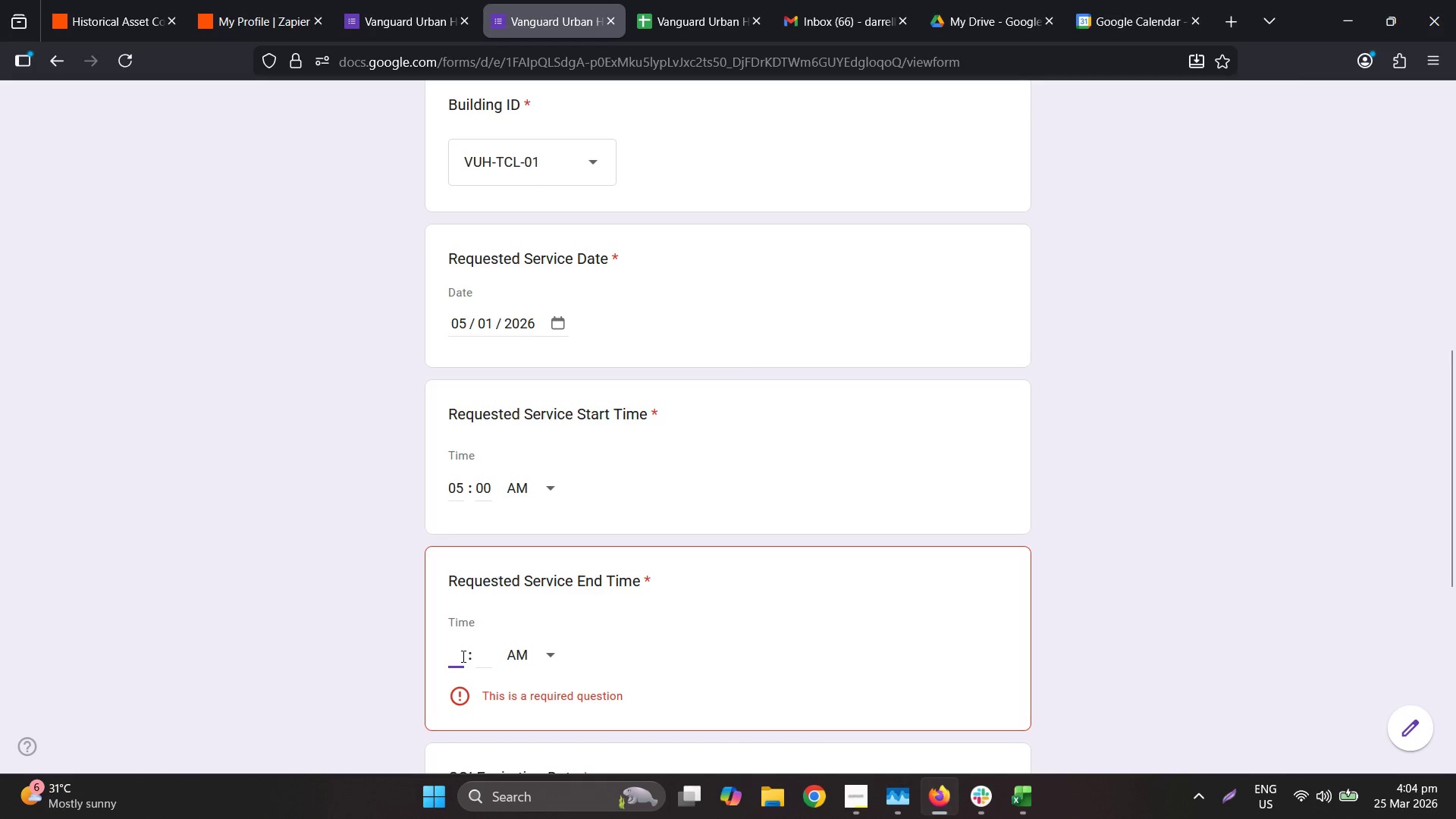 
key(7)
 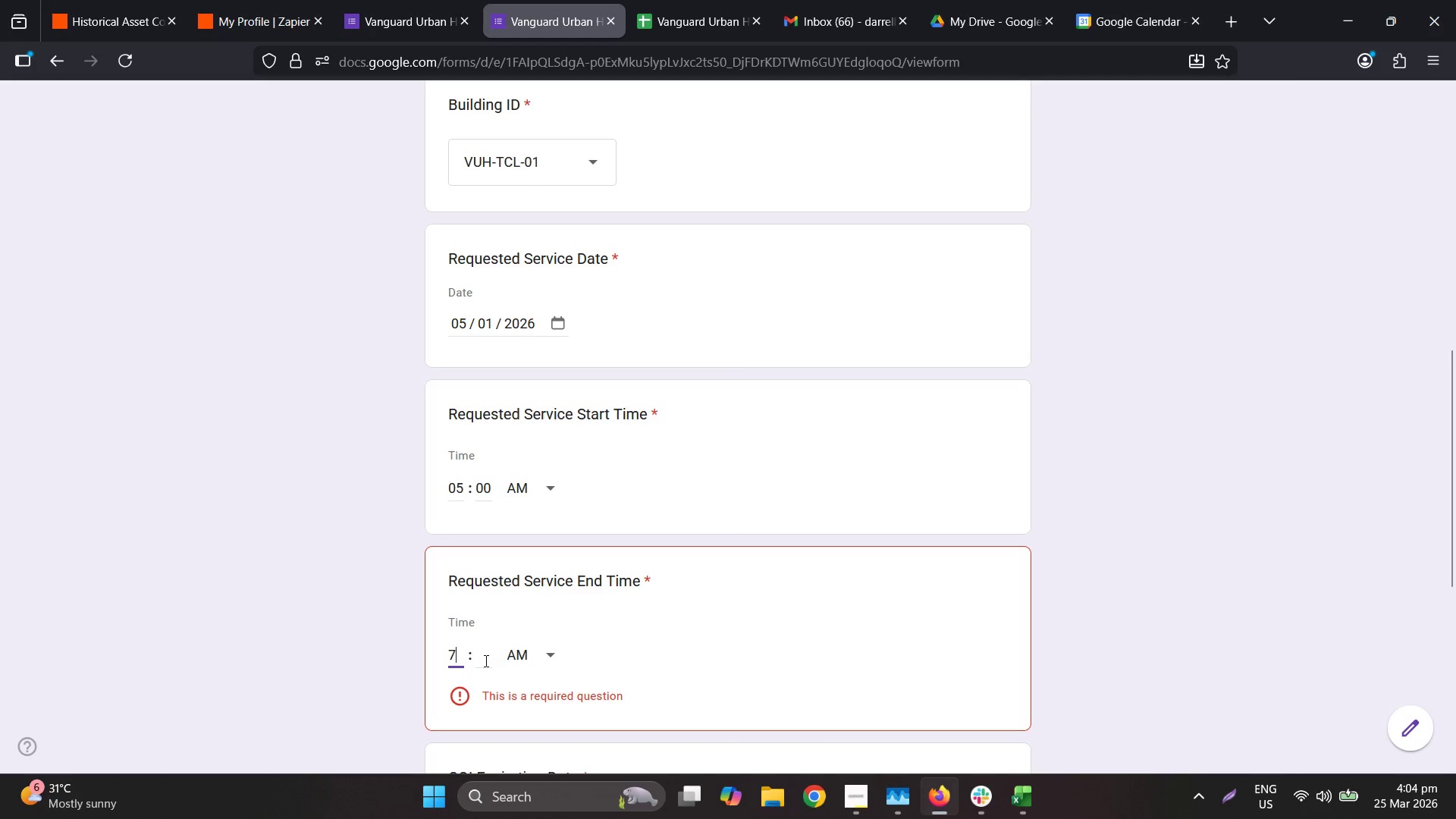 
left_click([485, 660])
 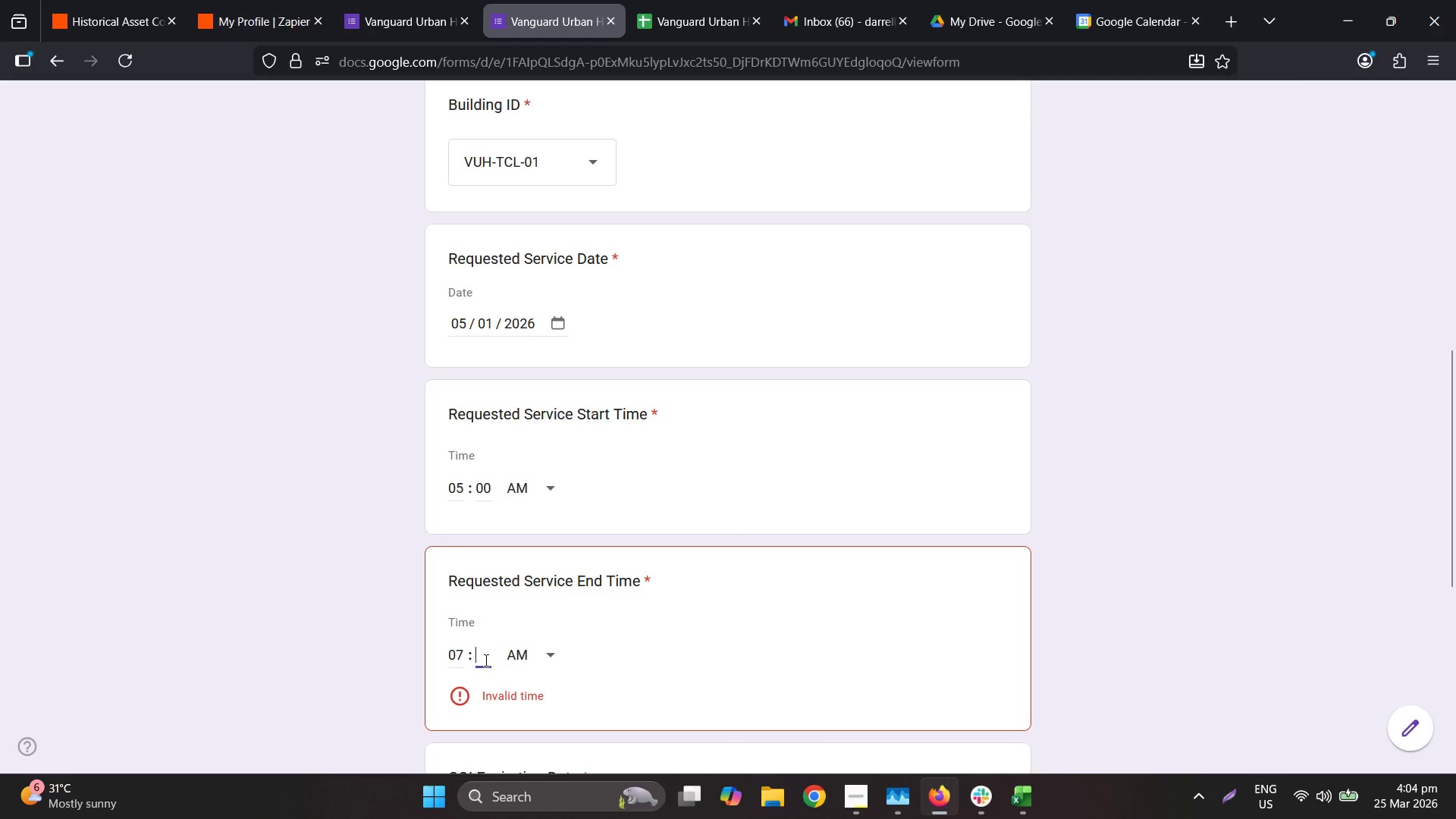 
key(Numpad0)
 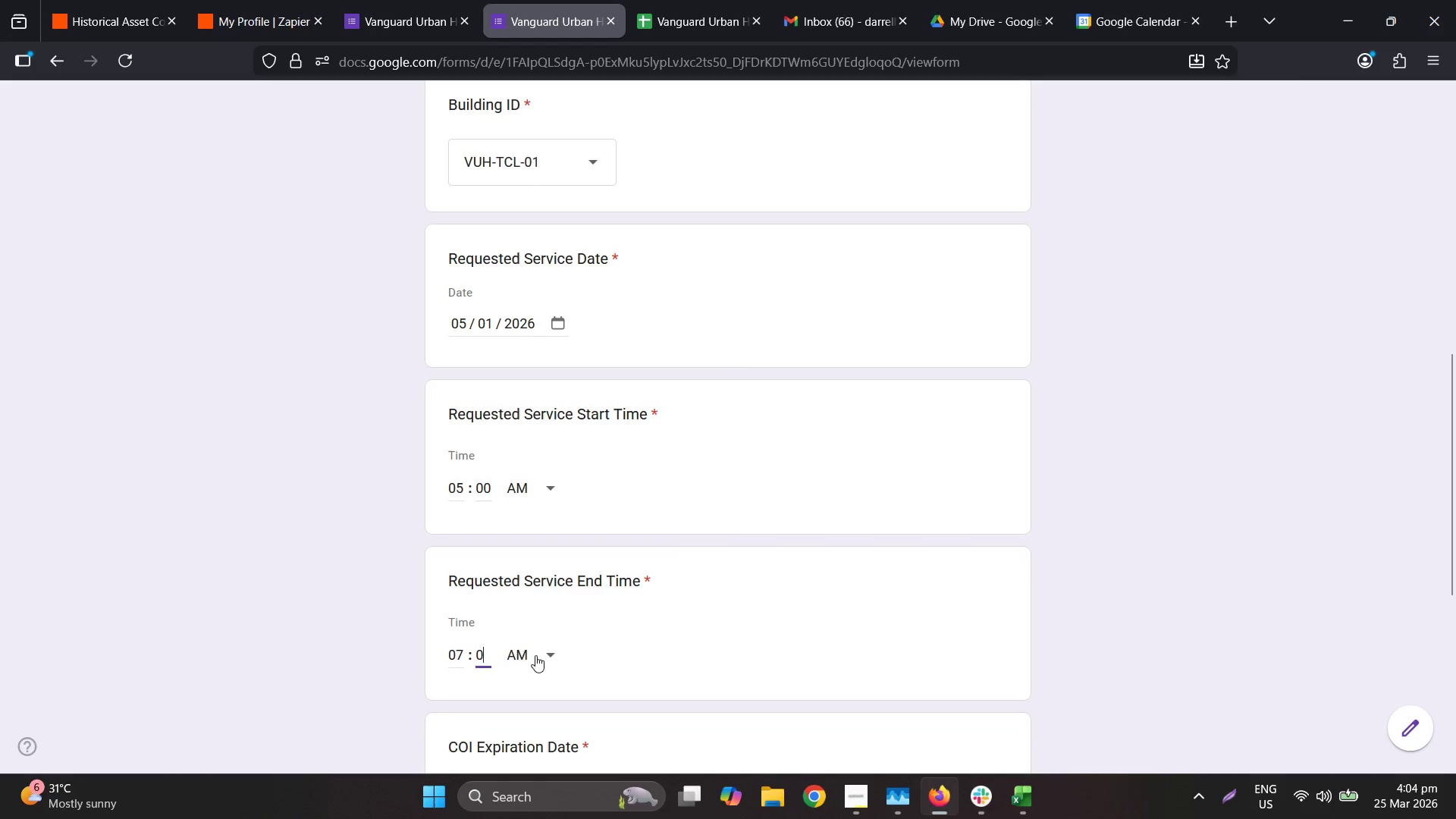 
key(Numpad0)
 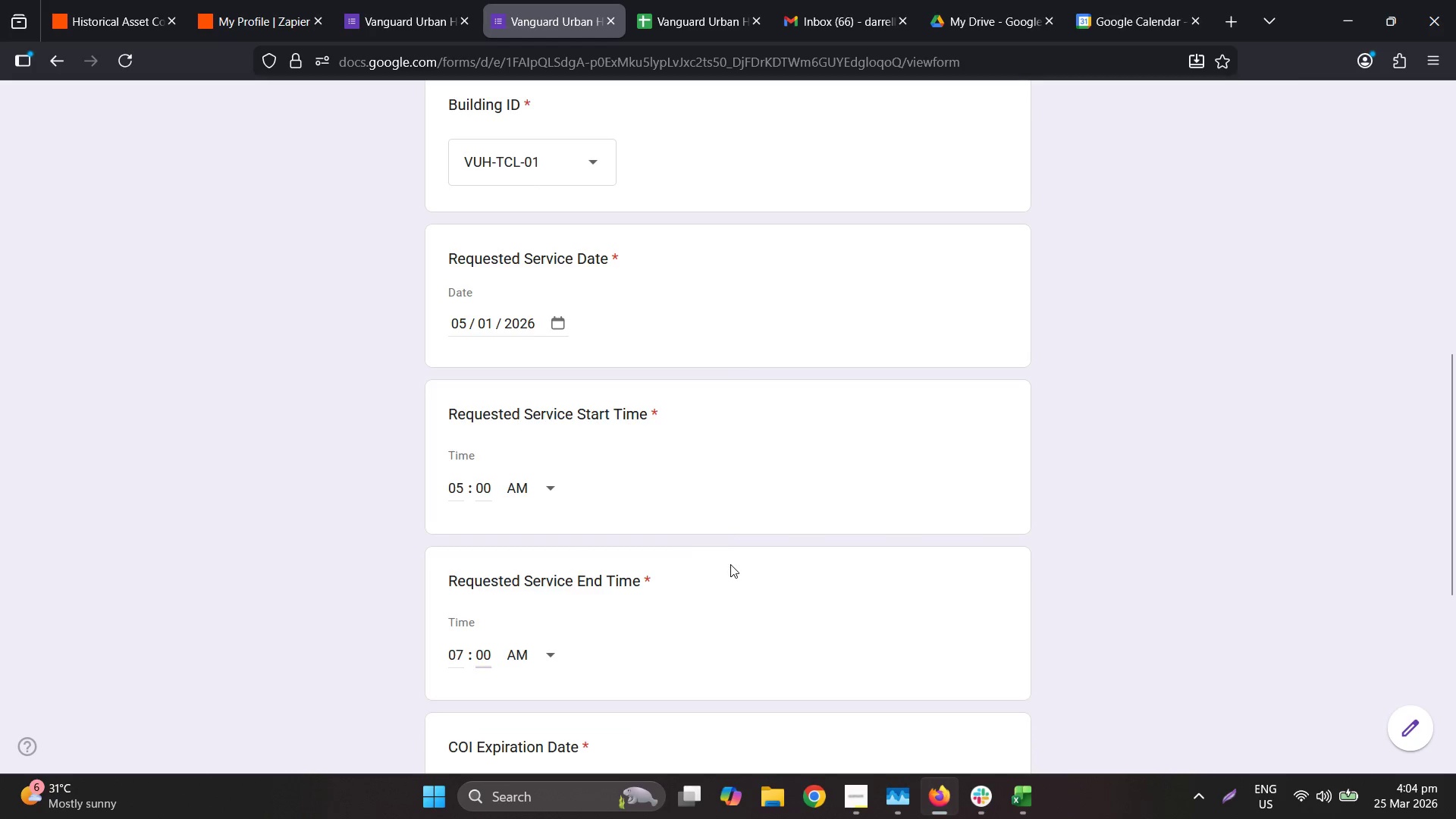 
left_click([499, 592])
 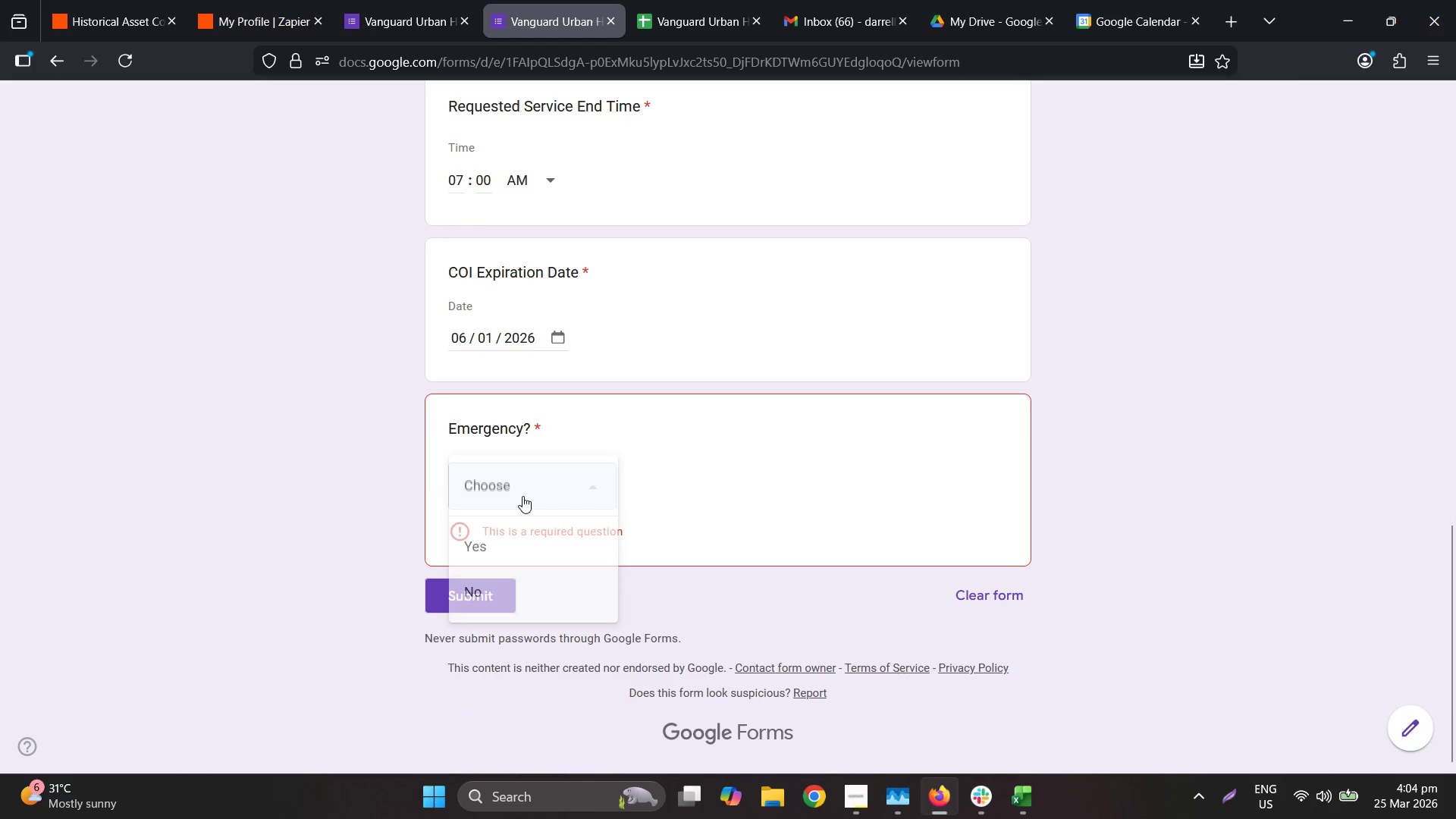 
scroll: coordinate [716, 579], scroll_direction: down, amount: 8.0
 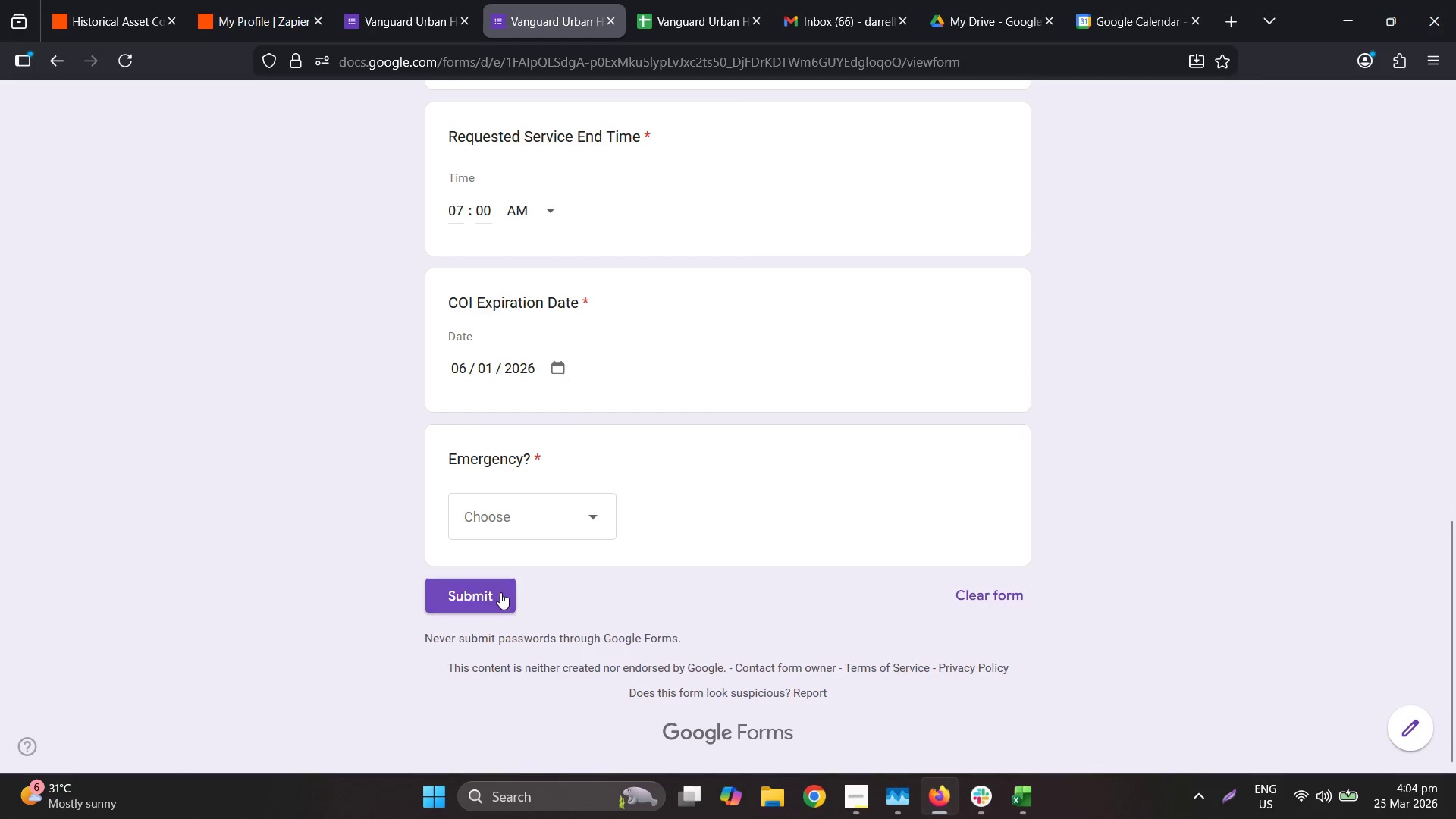 
double_click([507, 544])
 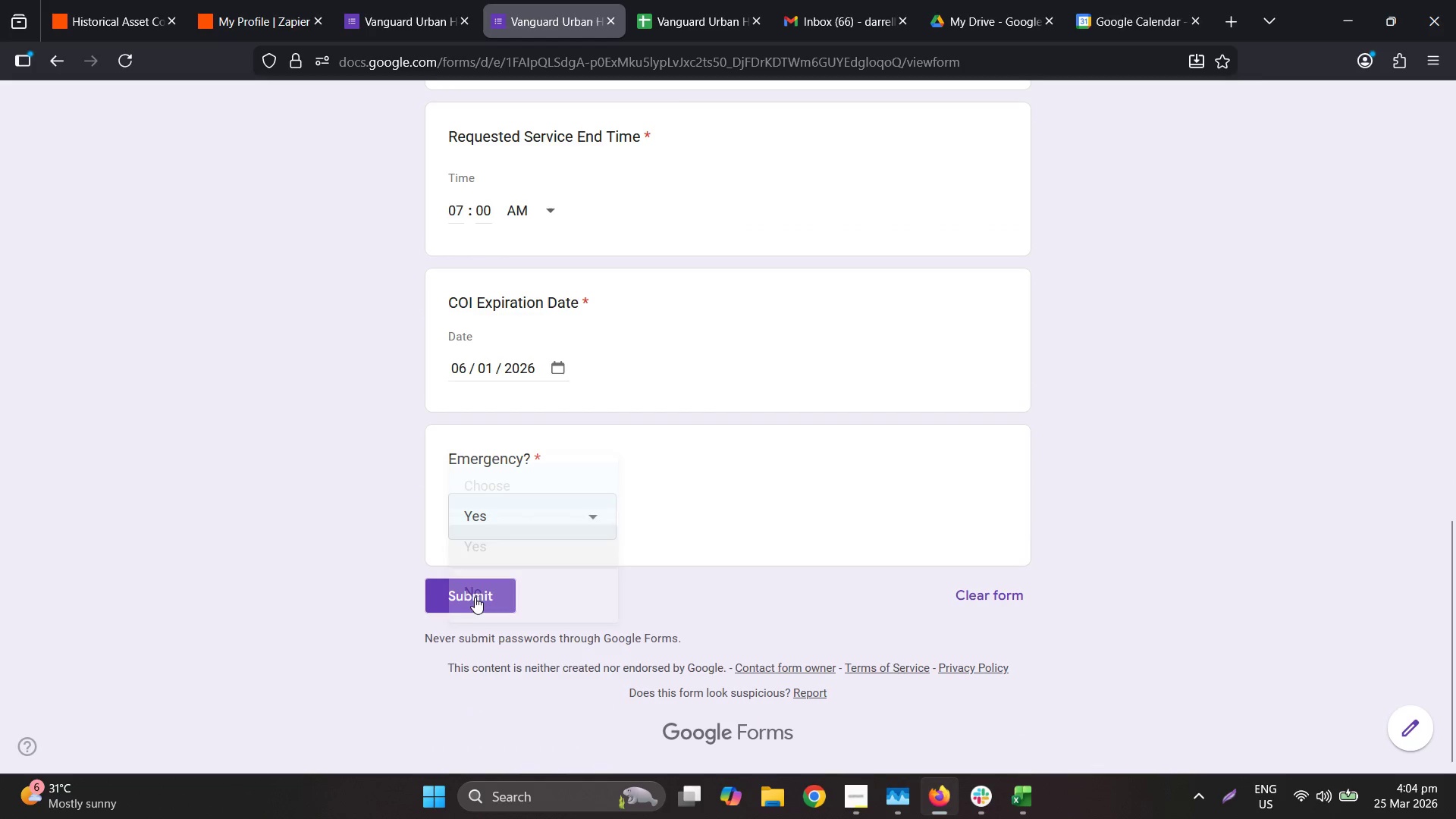 
triple_click([475, 596])
 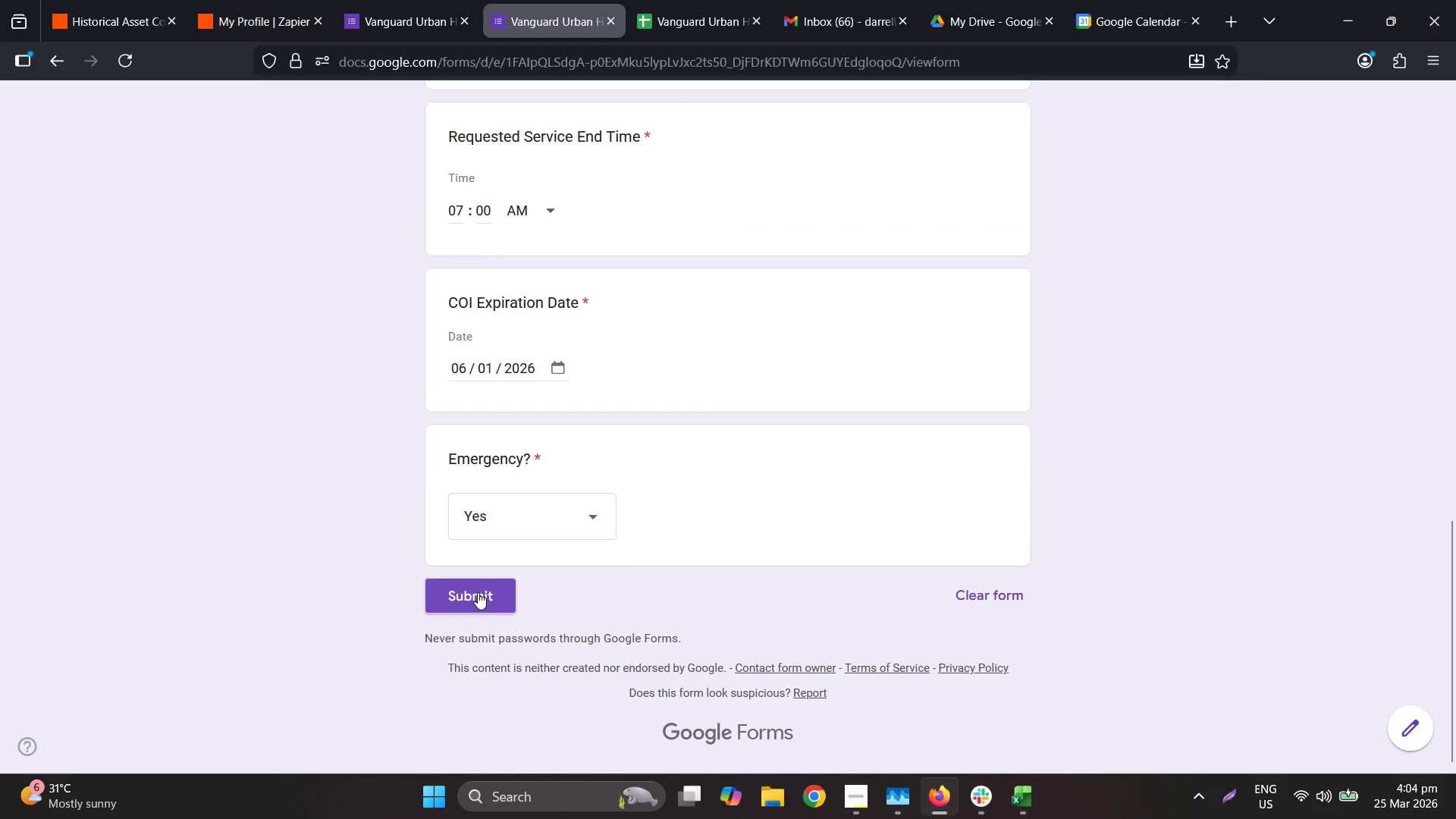 
left_click([479, 590])
 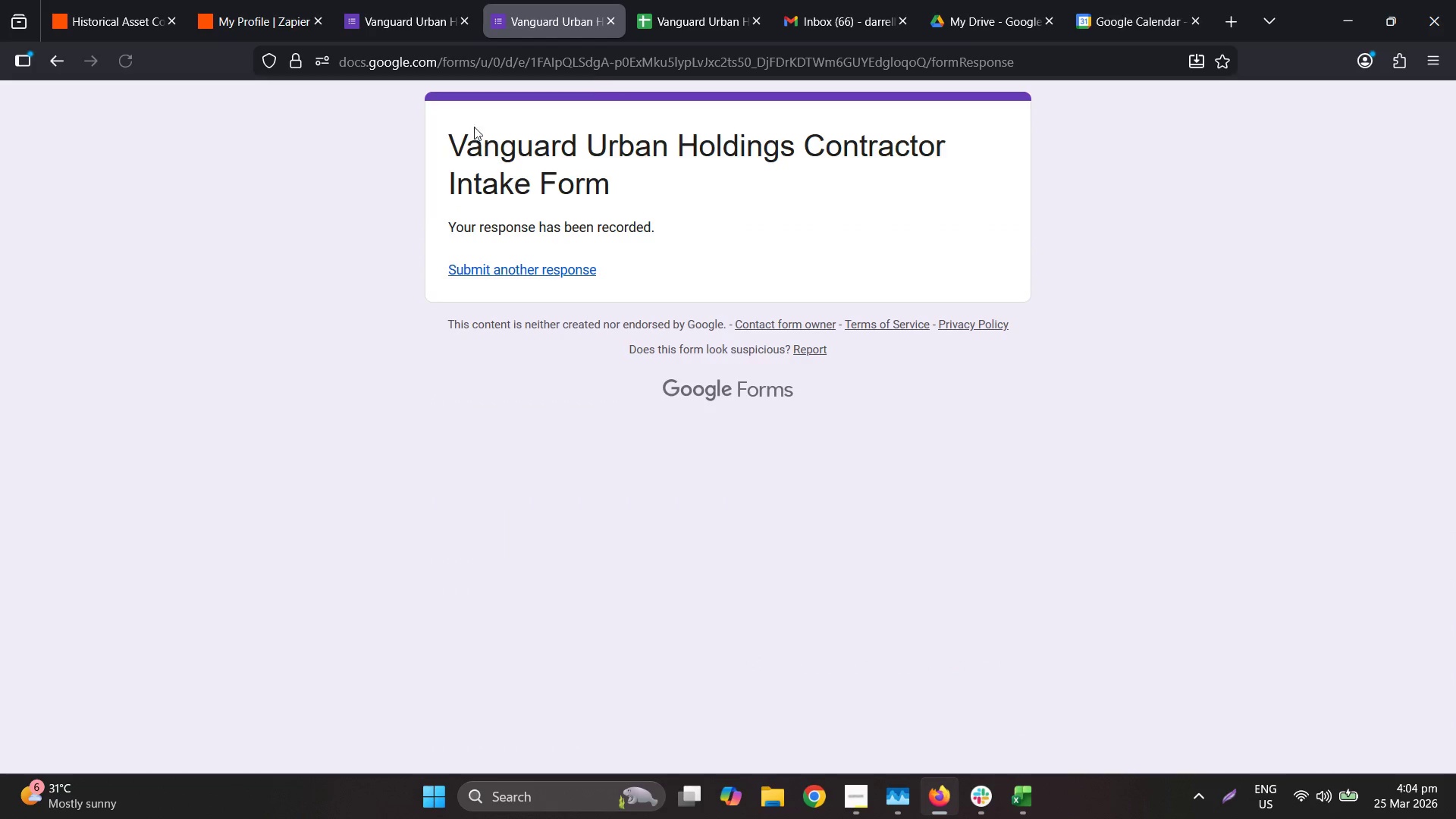 
left_click([133, 0])
 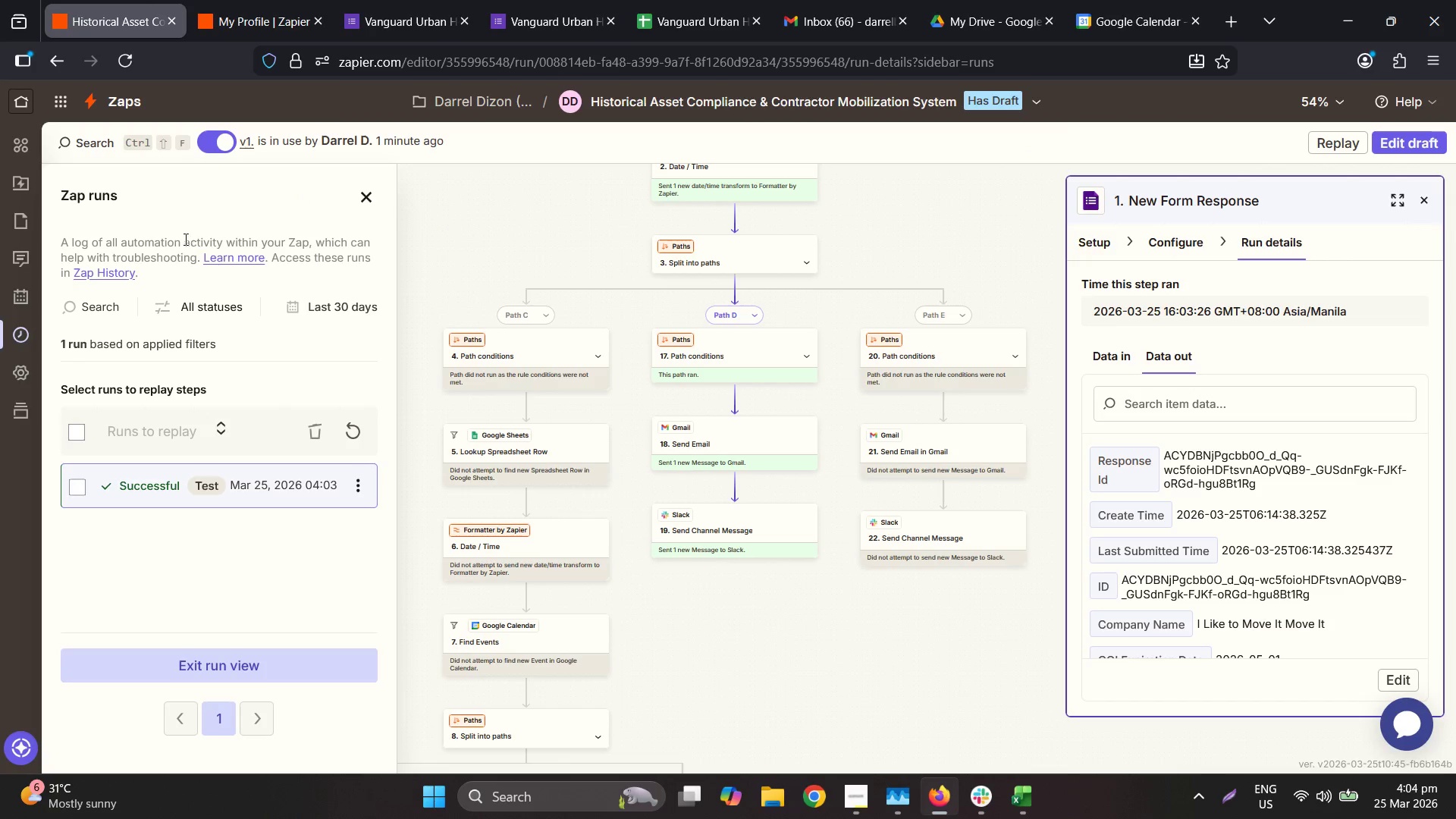 
left_click([186, 670])
 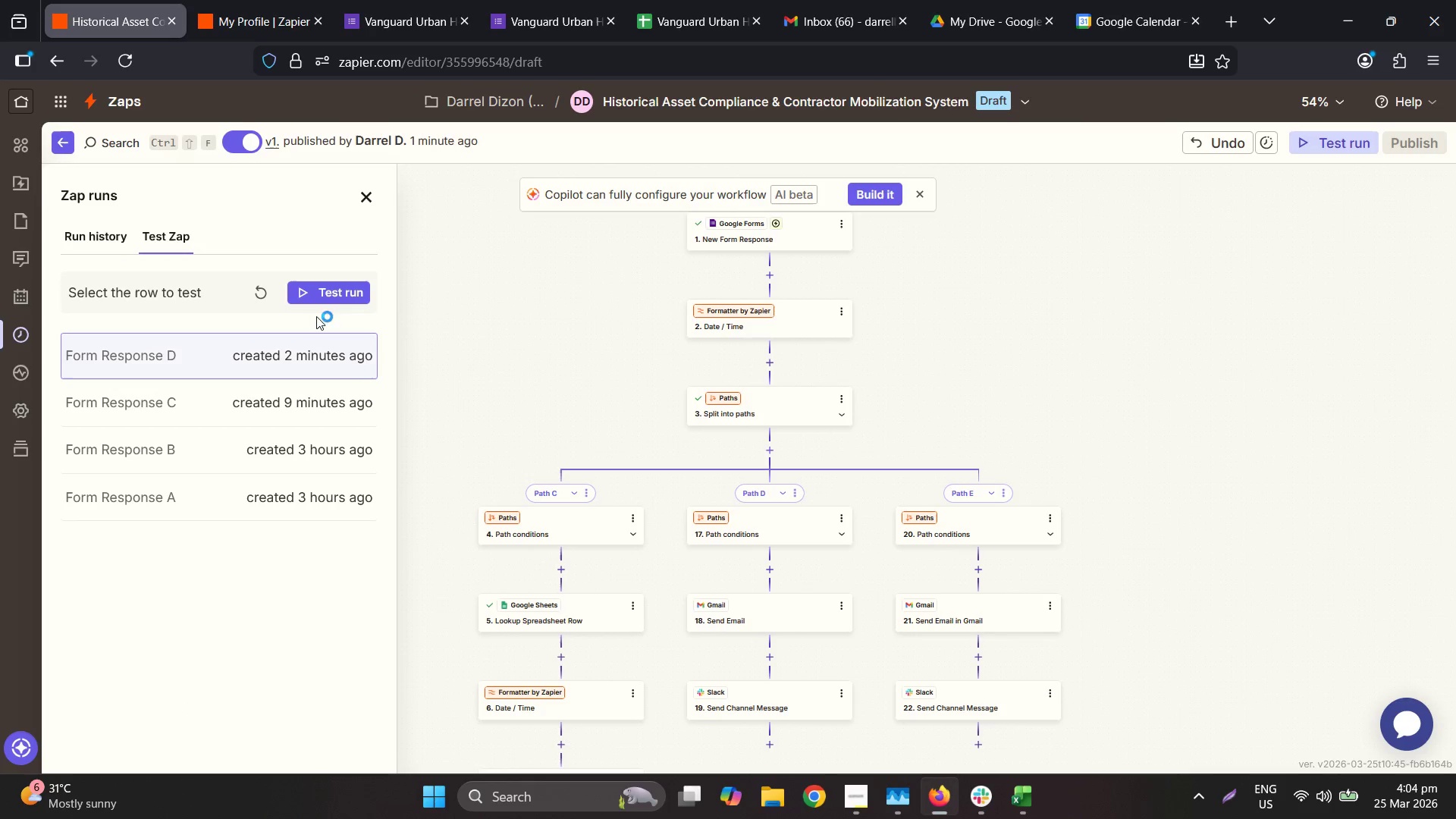 
double_click([254, 290])
 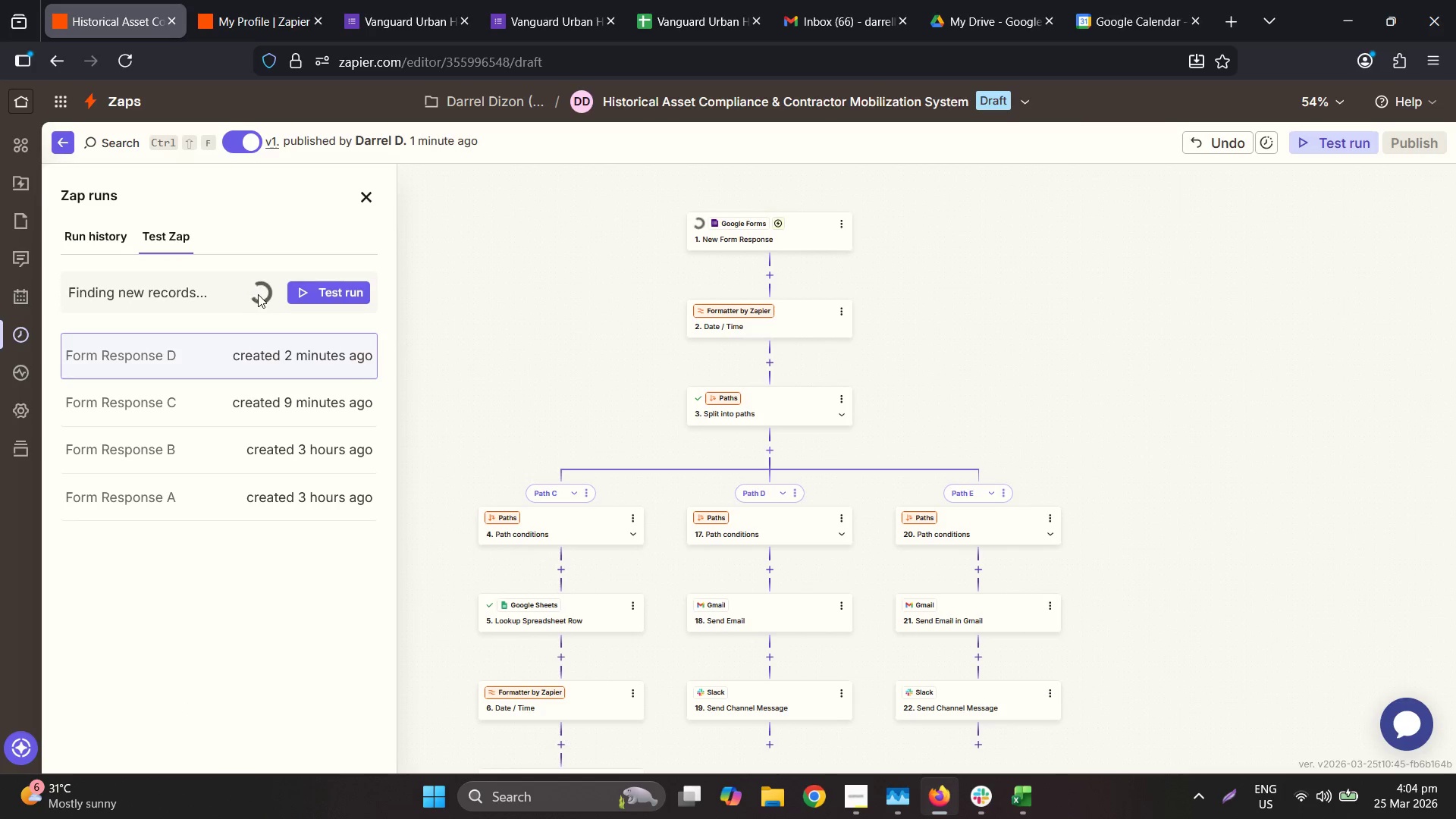 
wait(6.69)
 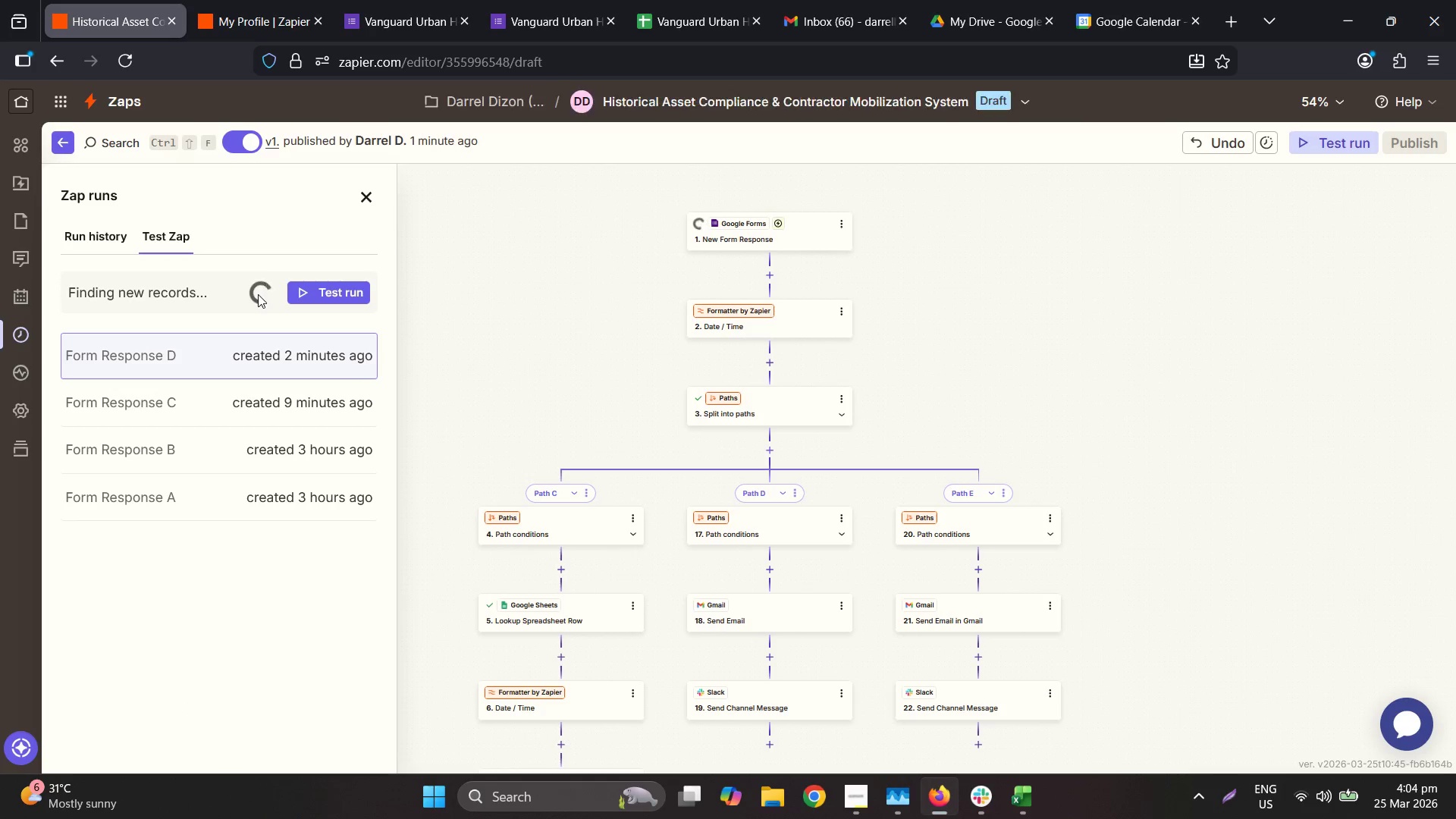 
left_click([141, 348])
 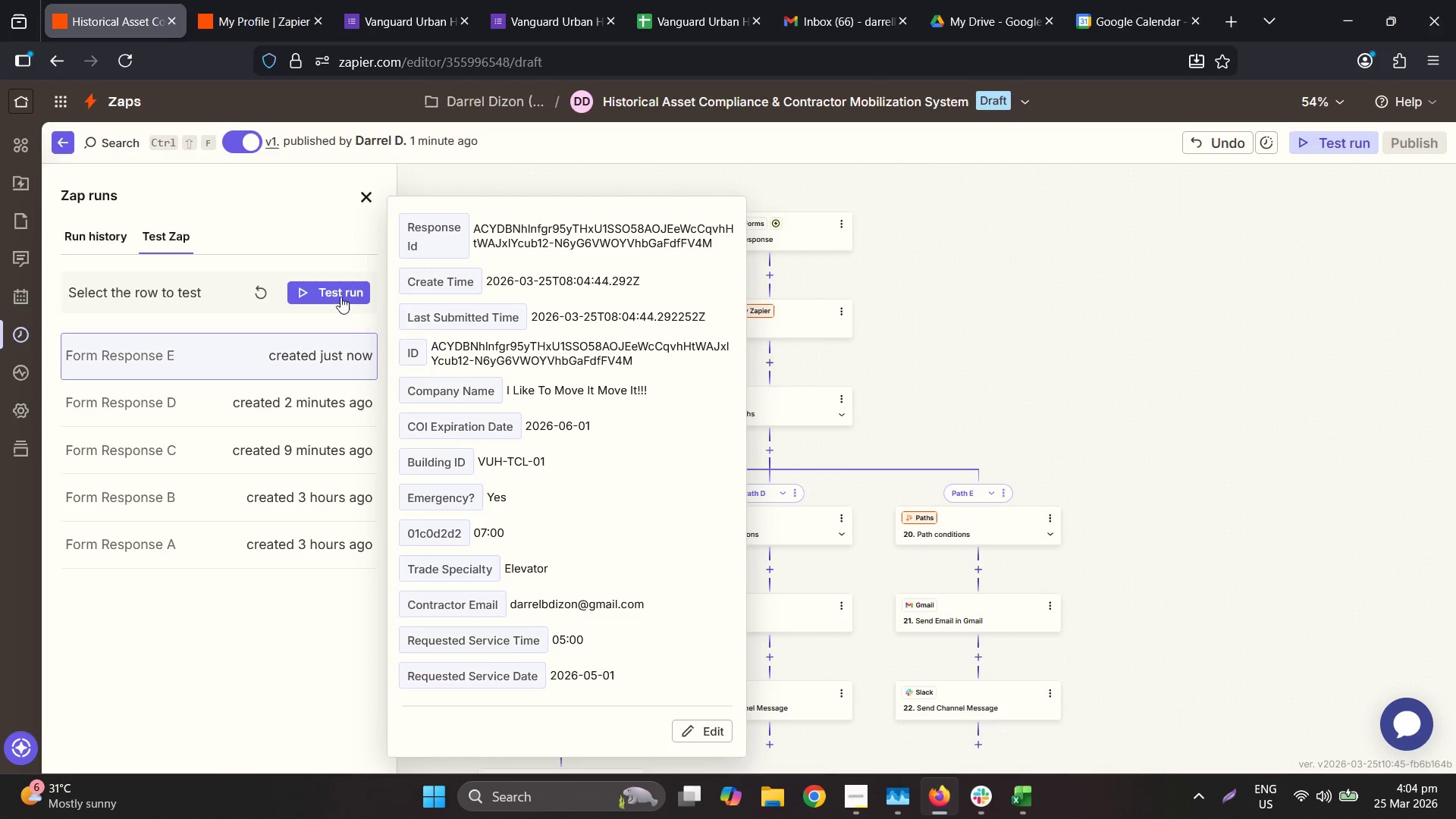 
left_click([333, 290])
 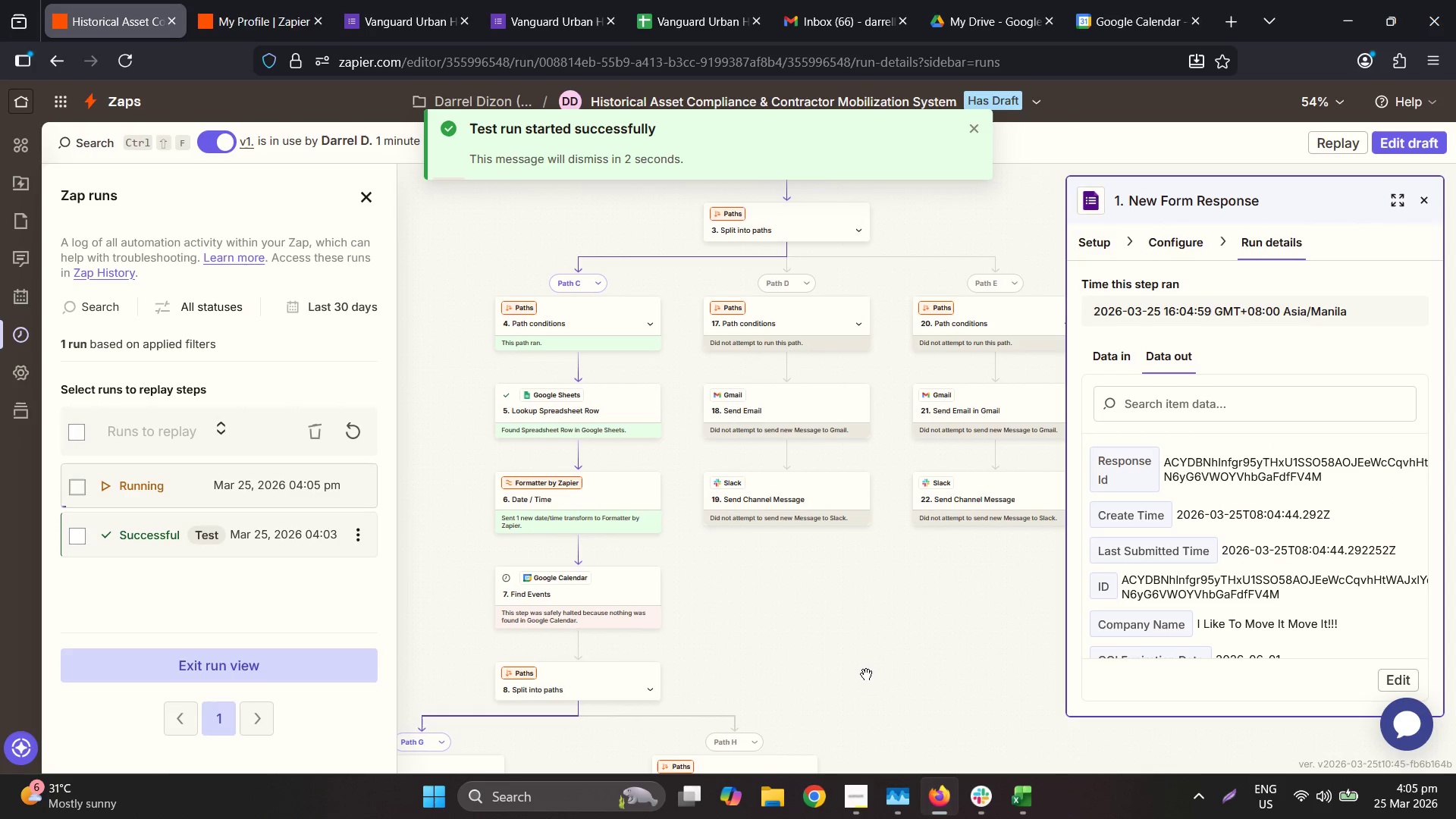 
wait(14.95)
 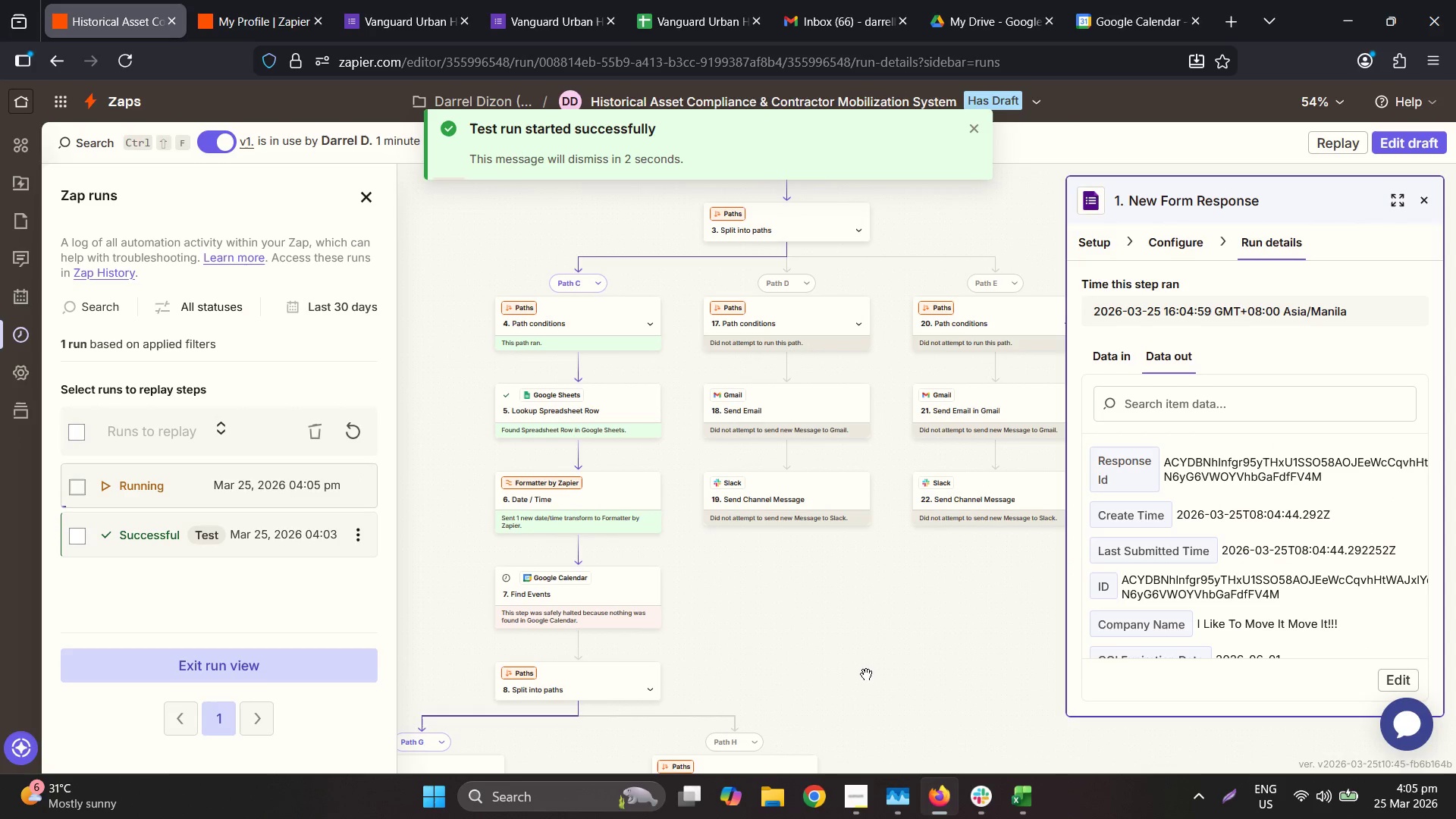 
mouse_move([268, 488])
 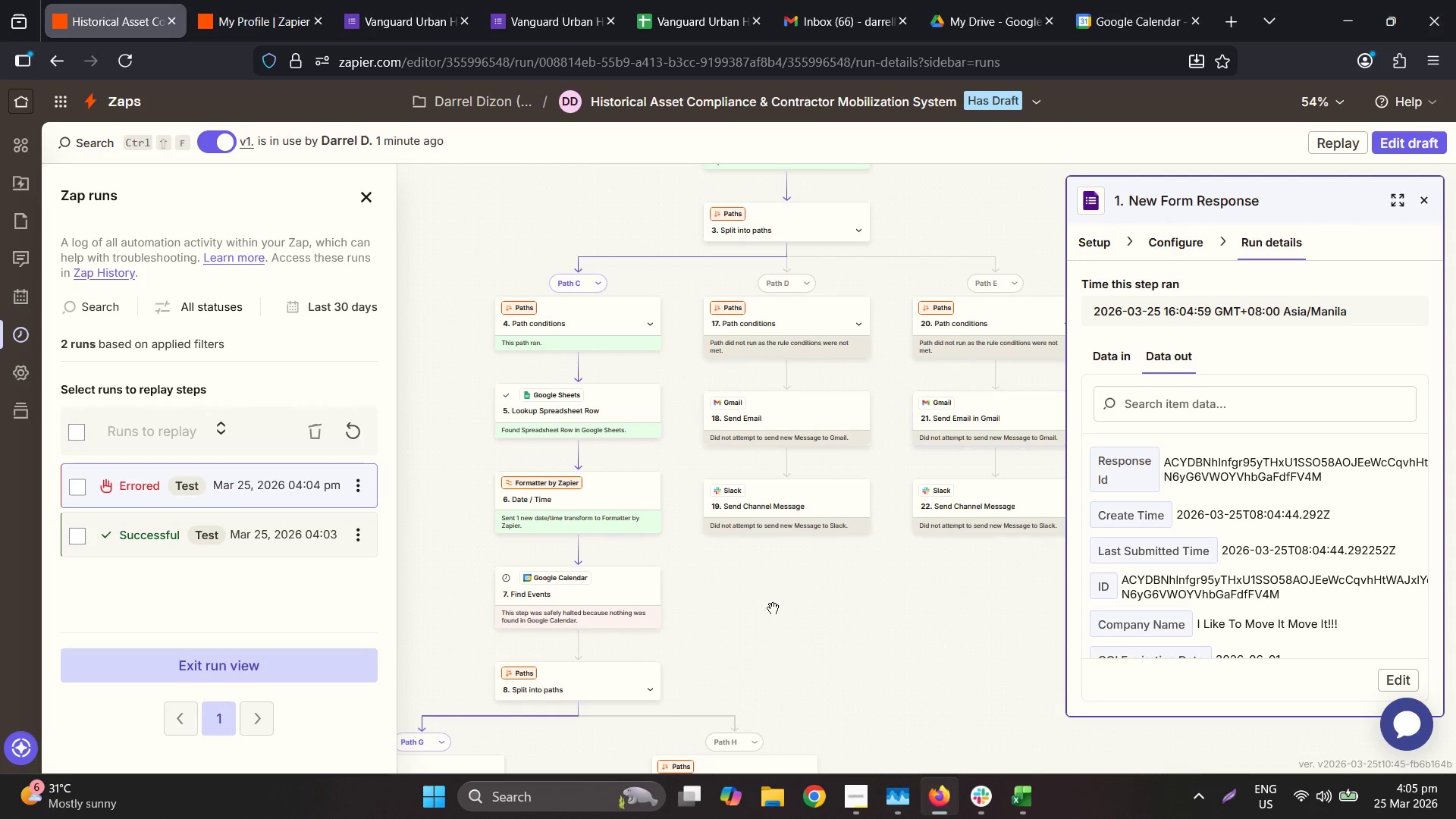 
scroll: coordinate [459, 409], scroll_direction: up, amount: 3.0
 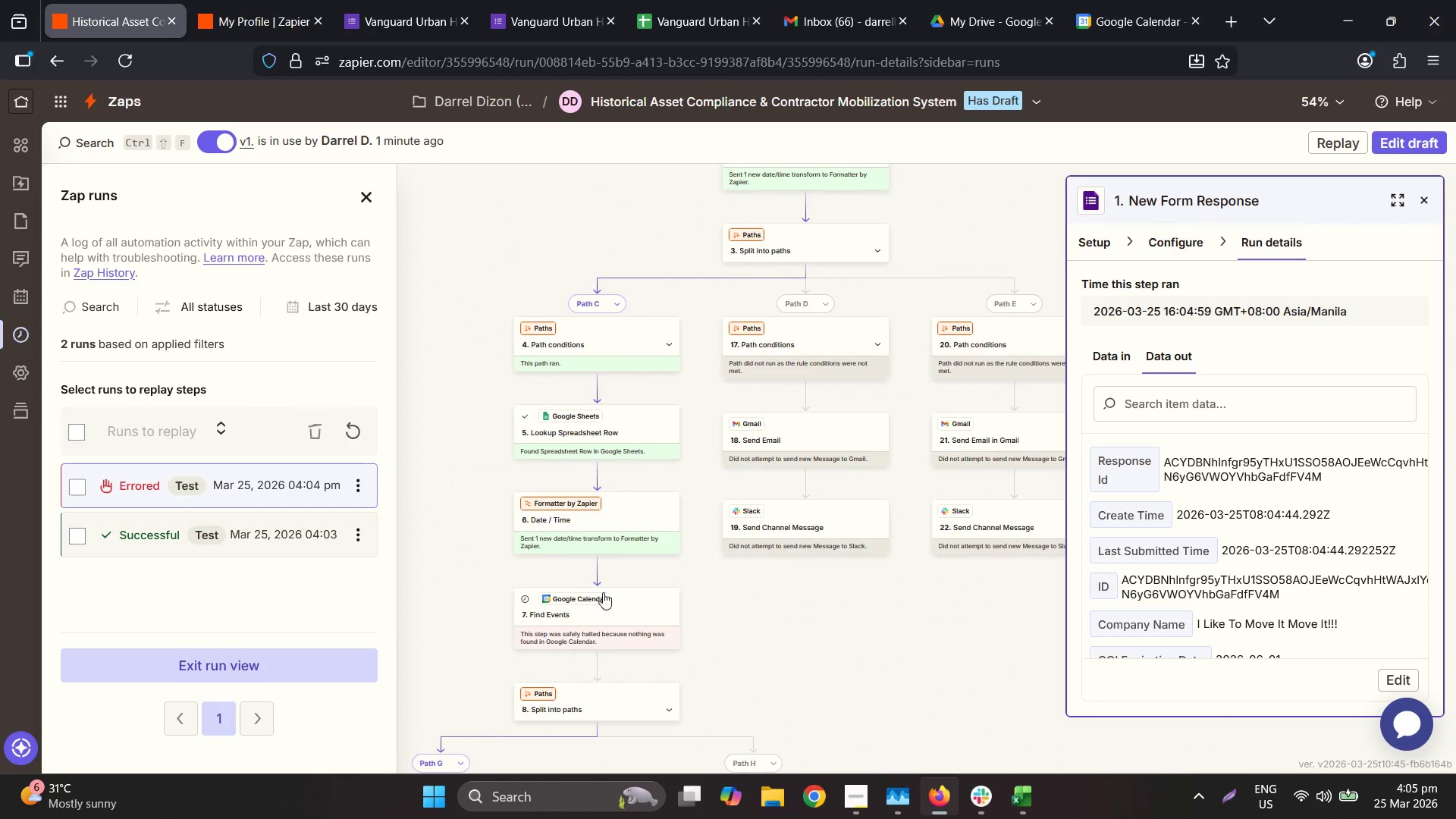 
hold_key(key=ControlLeft, duration=0.67)
 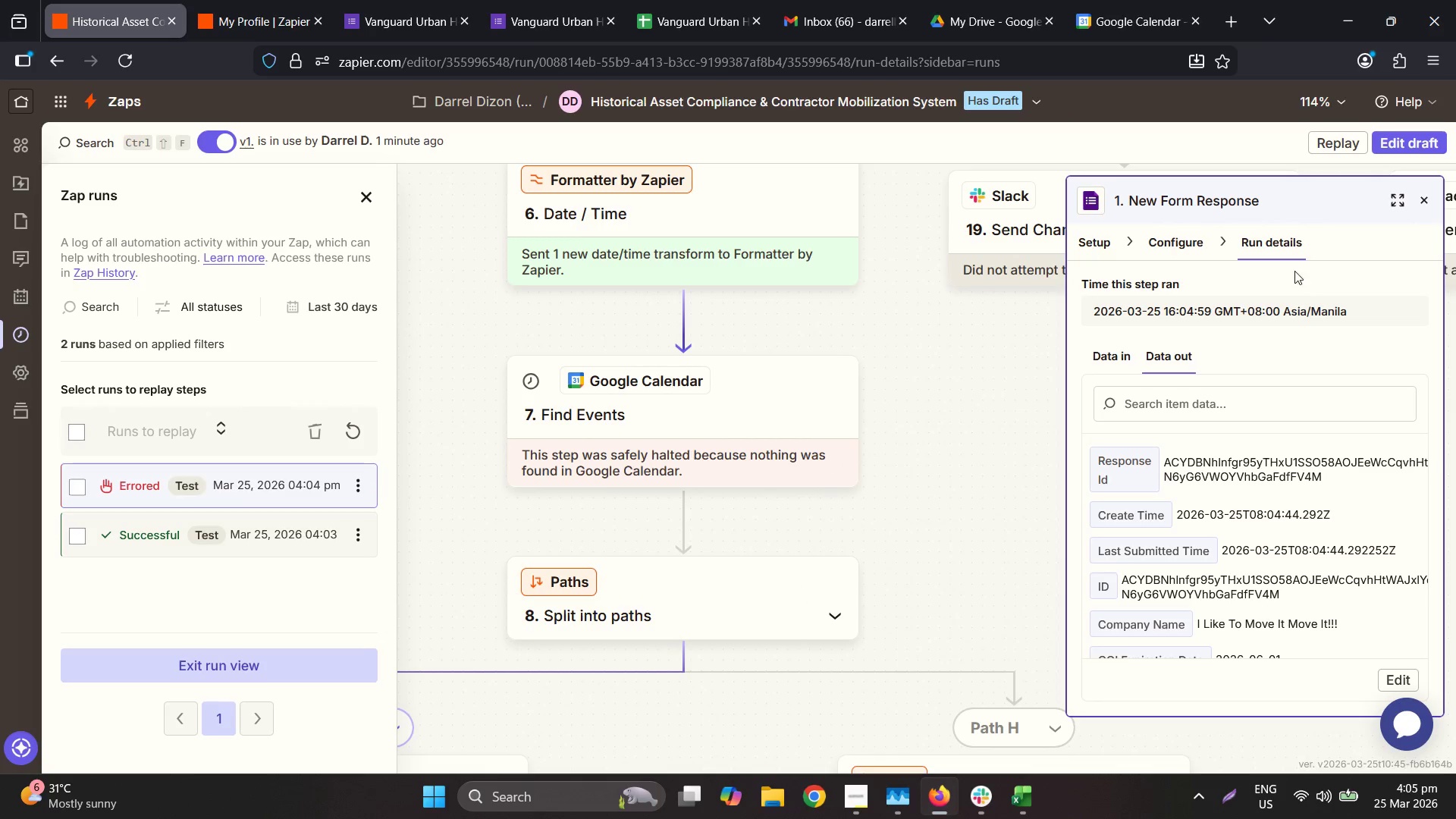 
hold_key(key=ControlLeft, duration=4.56)
 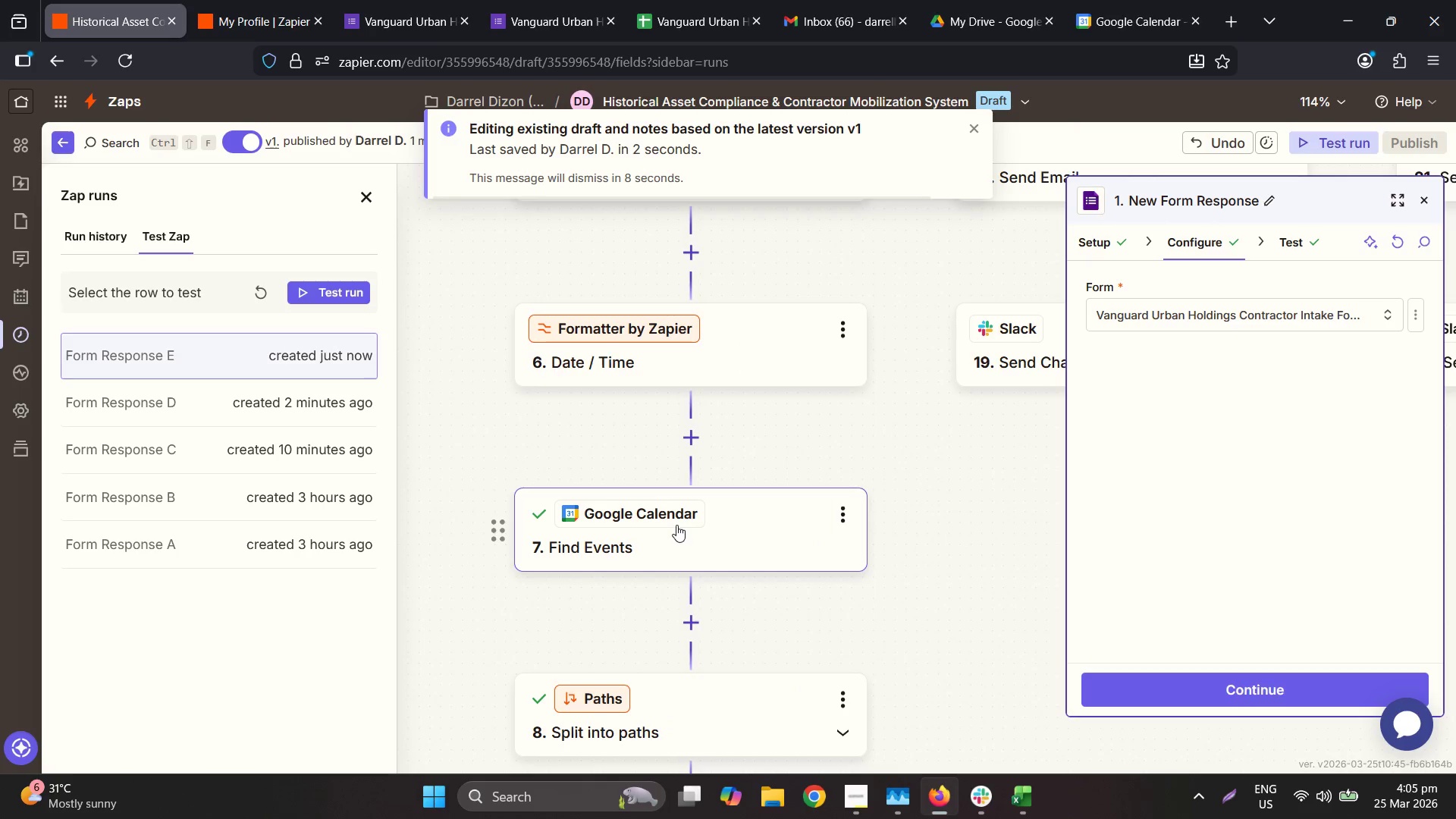 
scroll: coordinate [520, 567], scroll_direction: up, amount: 3.0
 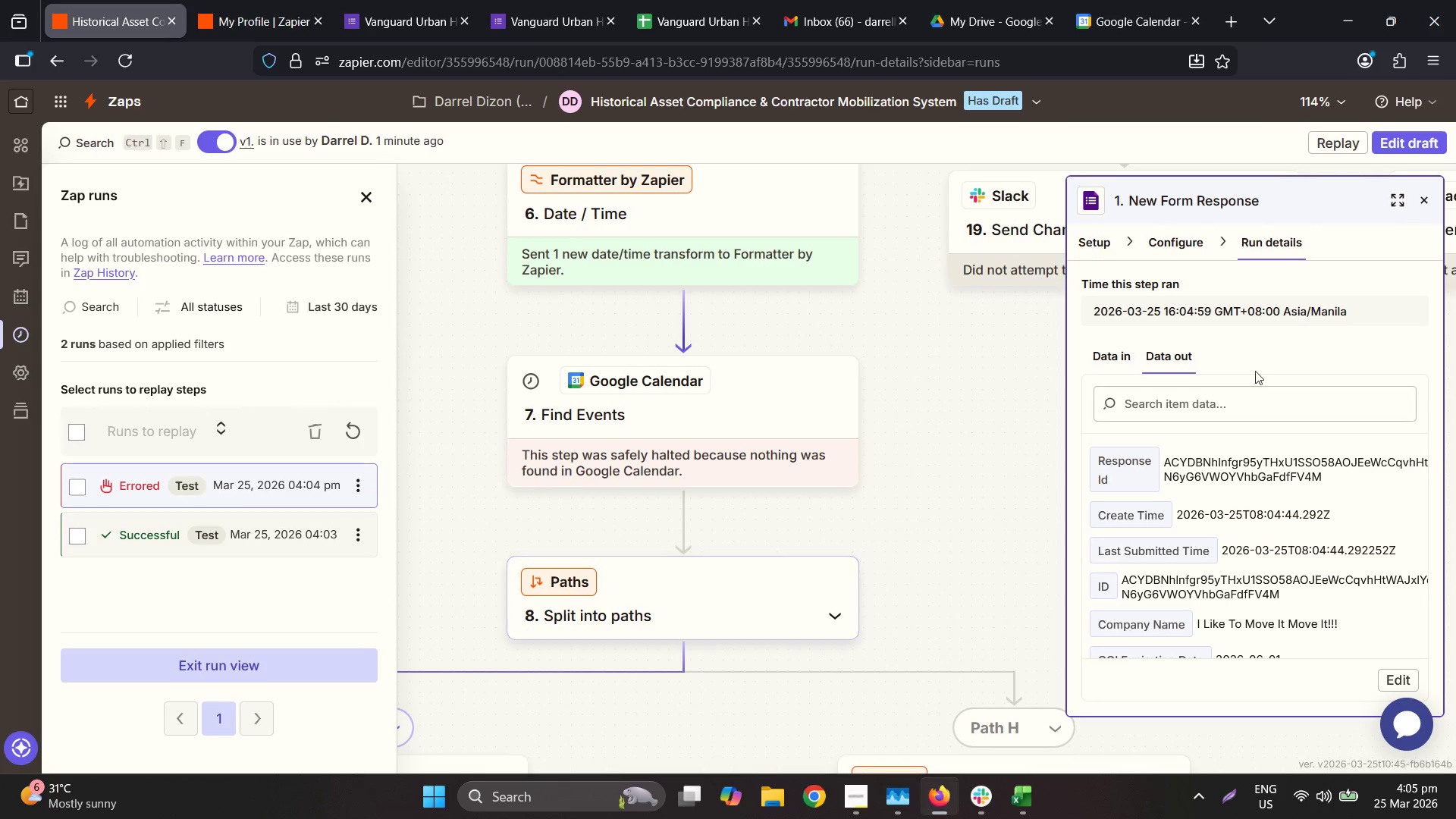 
left_click([1424, 146])
 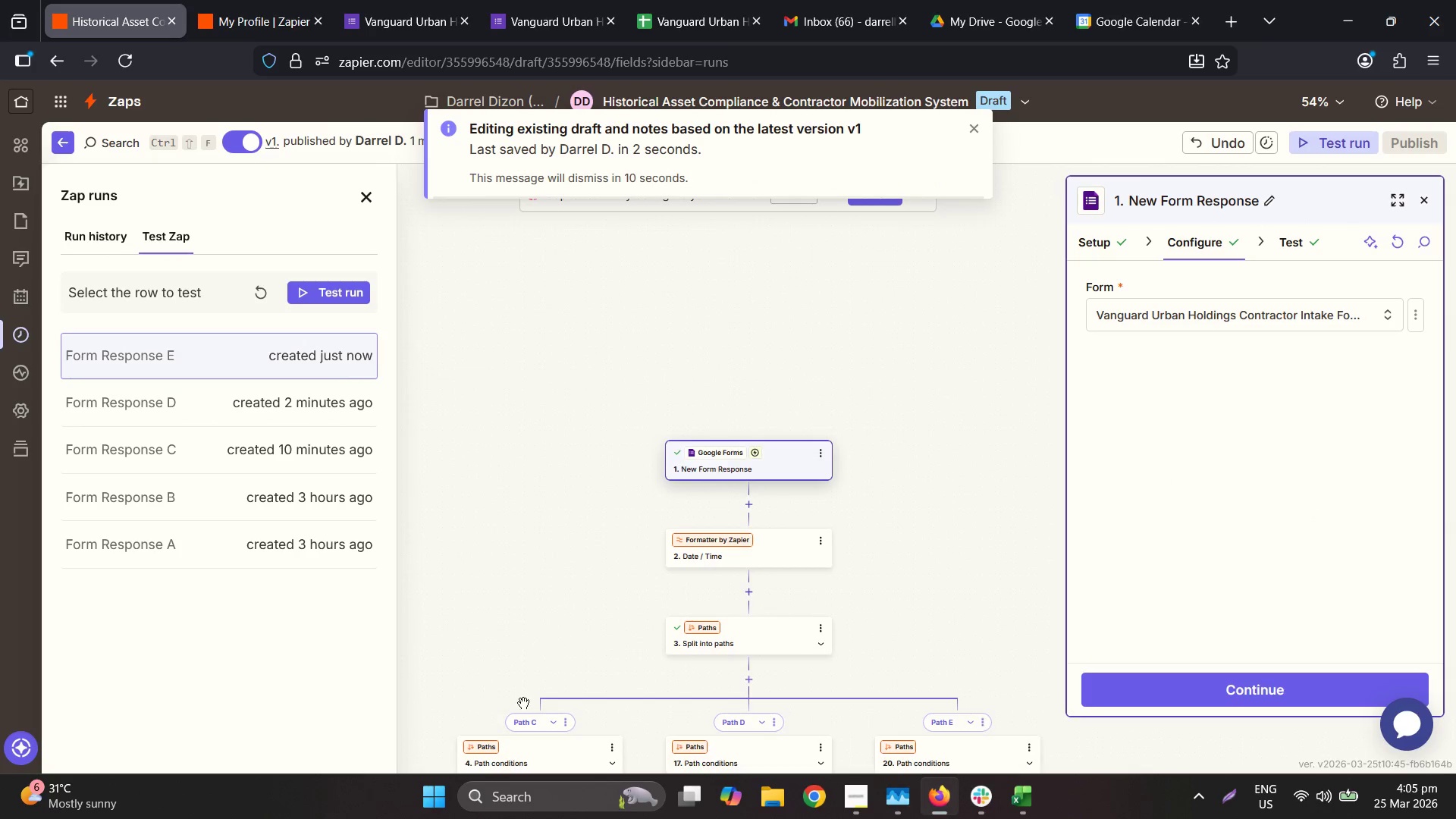 
hold_key(key=ControlLeft, duration=0.59)
 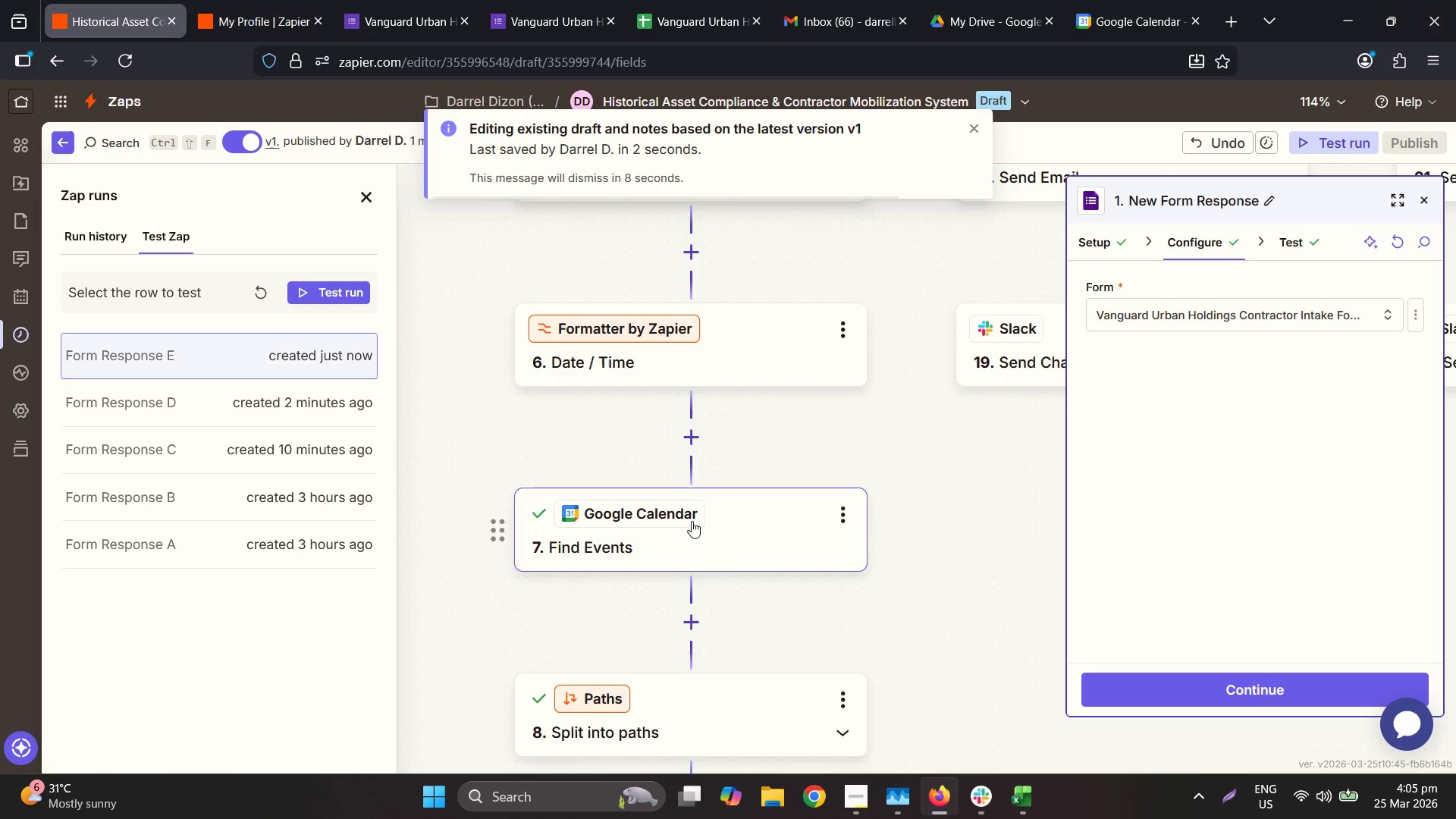 
left_click([690, 520])
 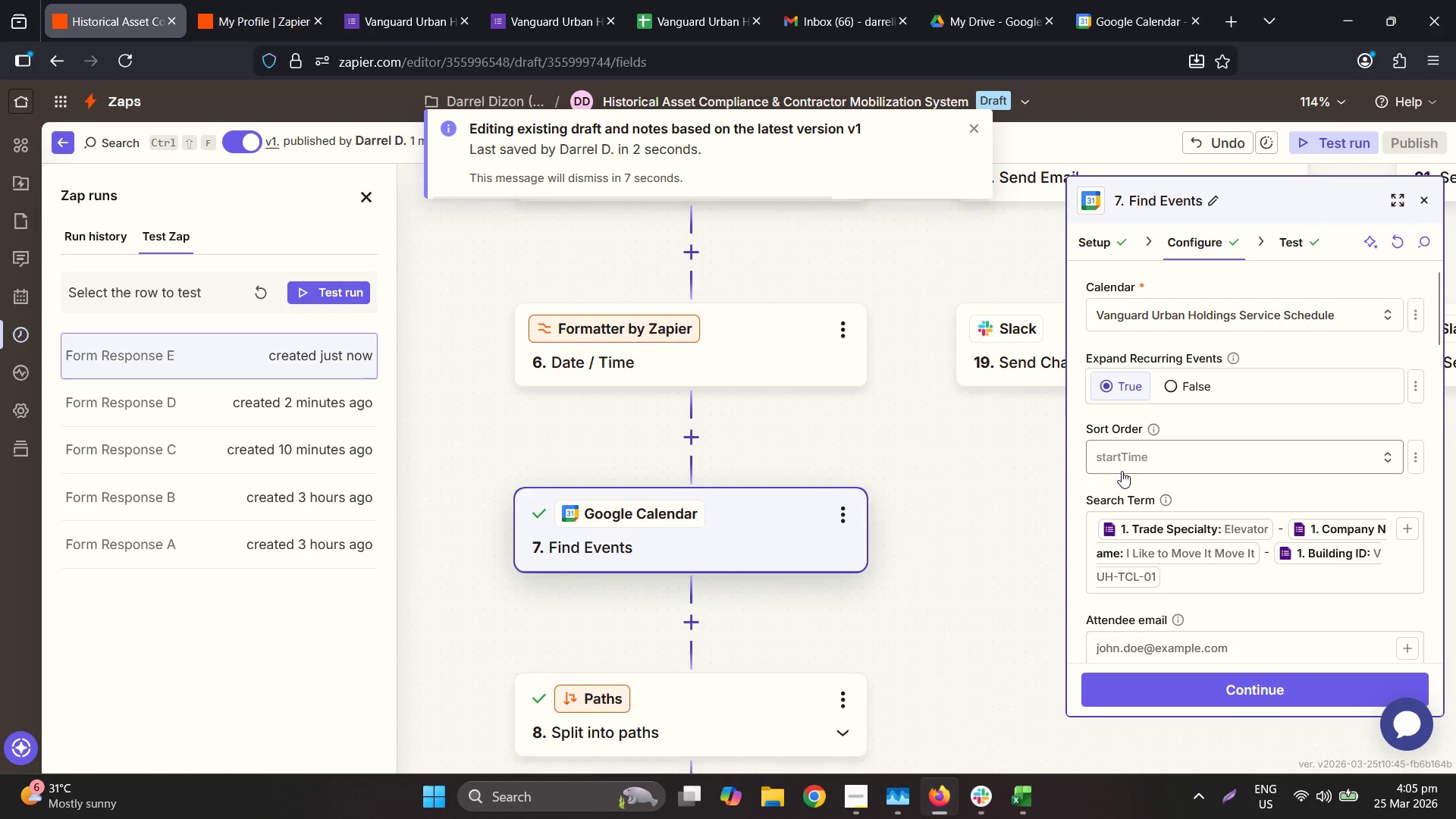 
scroll: coordinate [674, 529], scroll_direction: up, amount: 5.0
 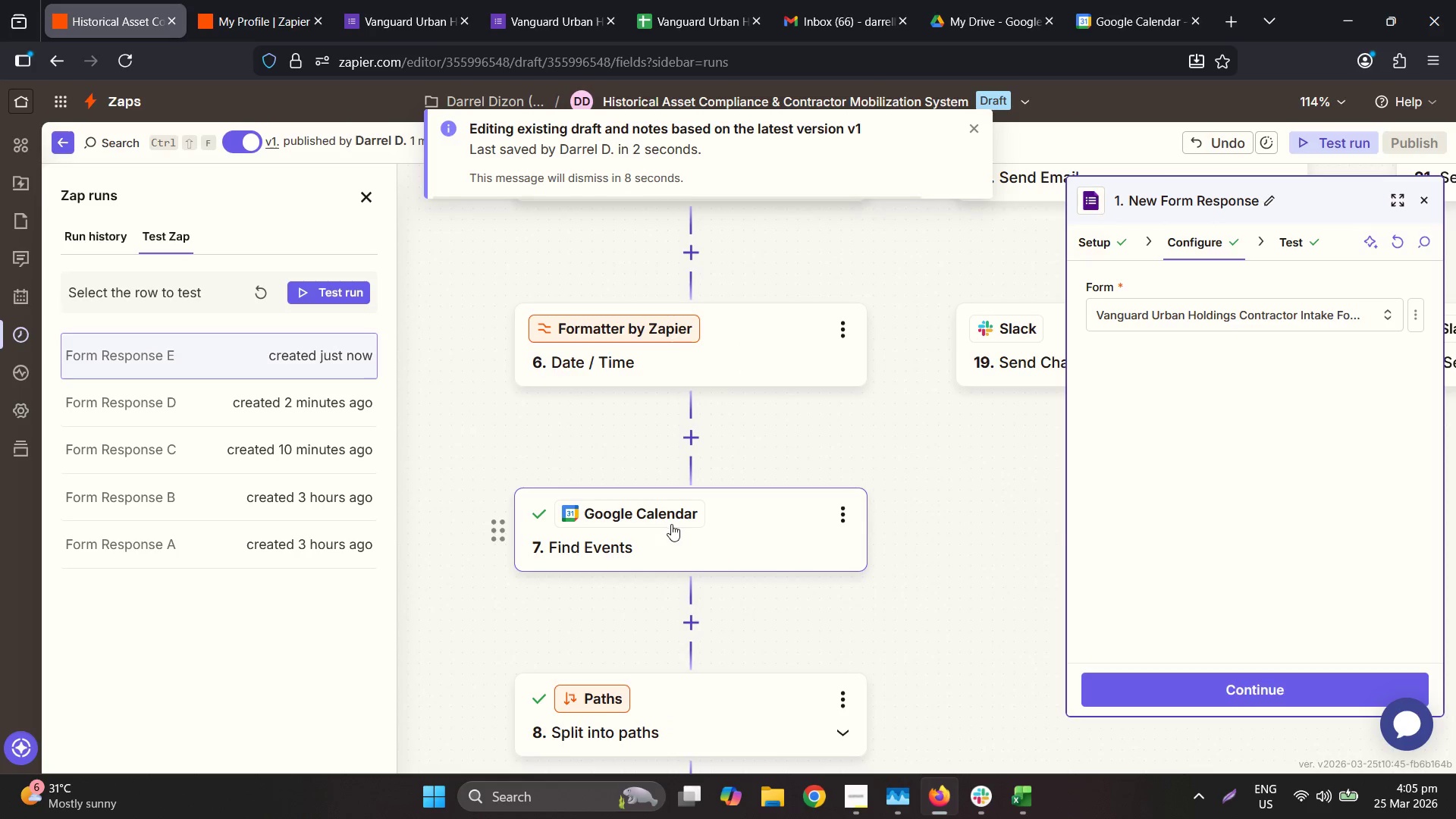 
scroll: coordinate [1269, 454], scroll_direction: down, amount: 2.0
 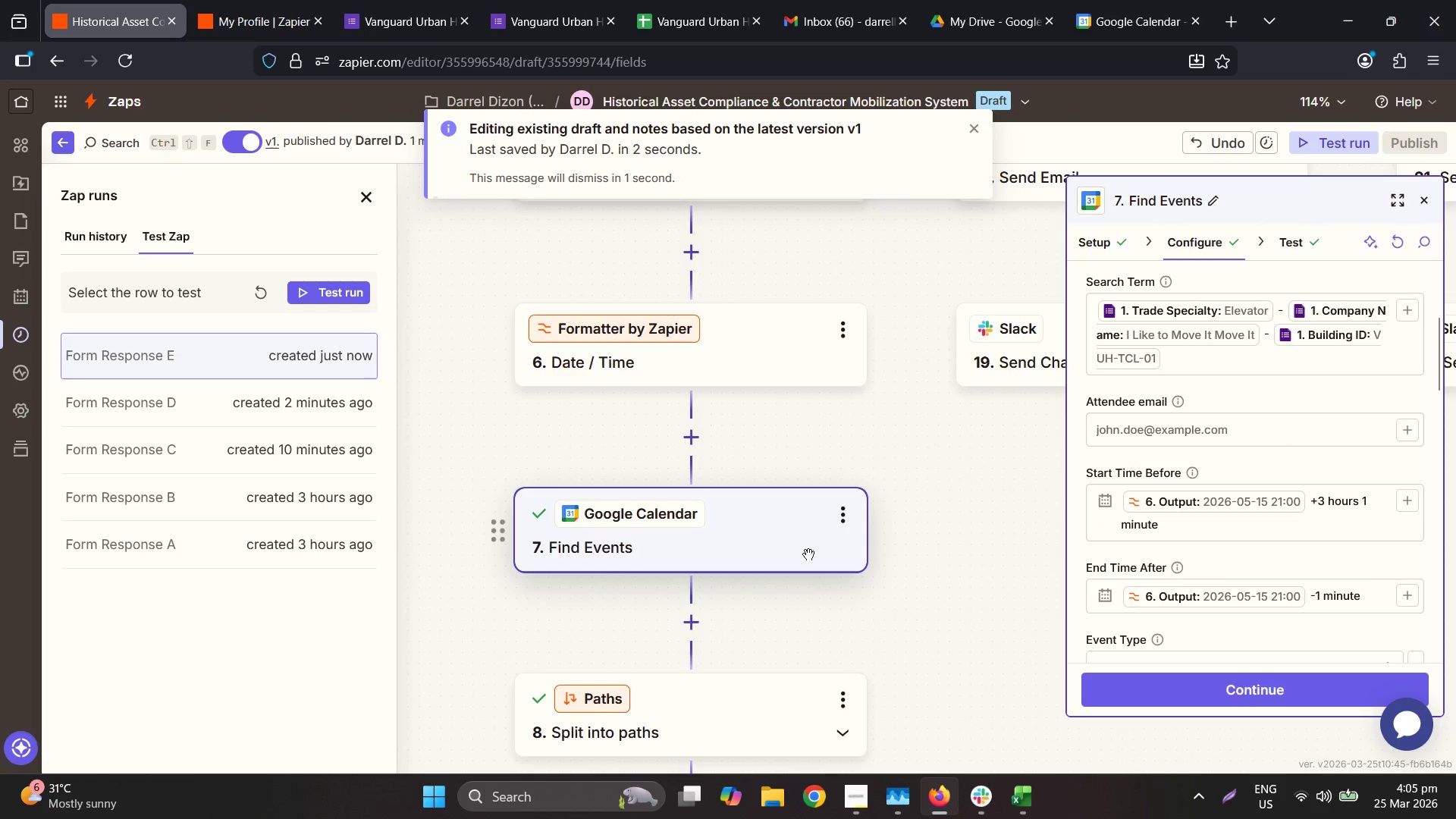 
mouse_move([1006, 6])
 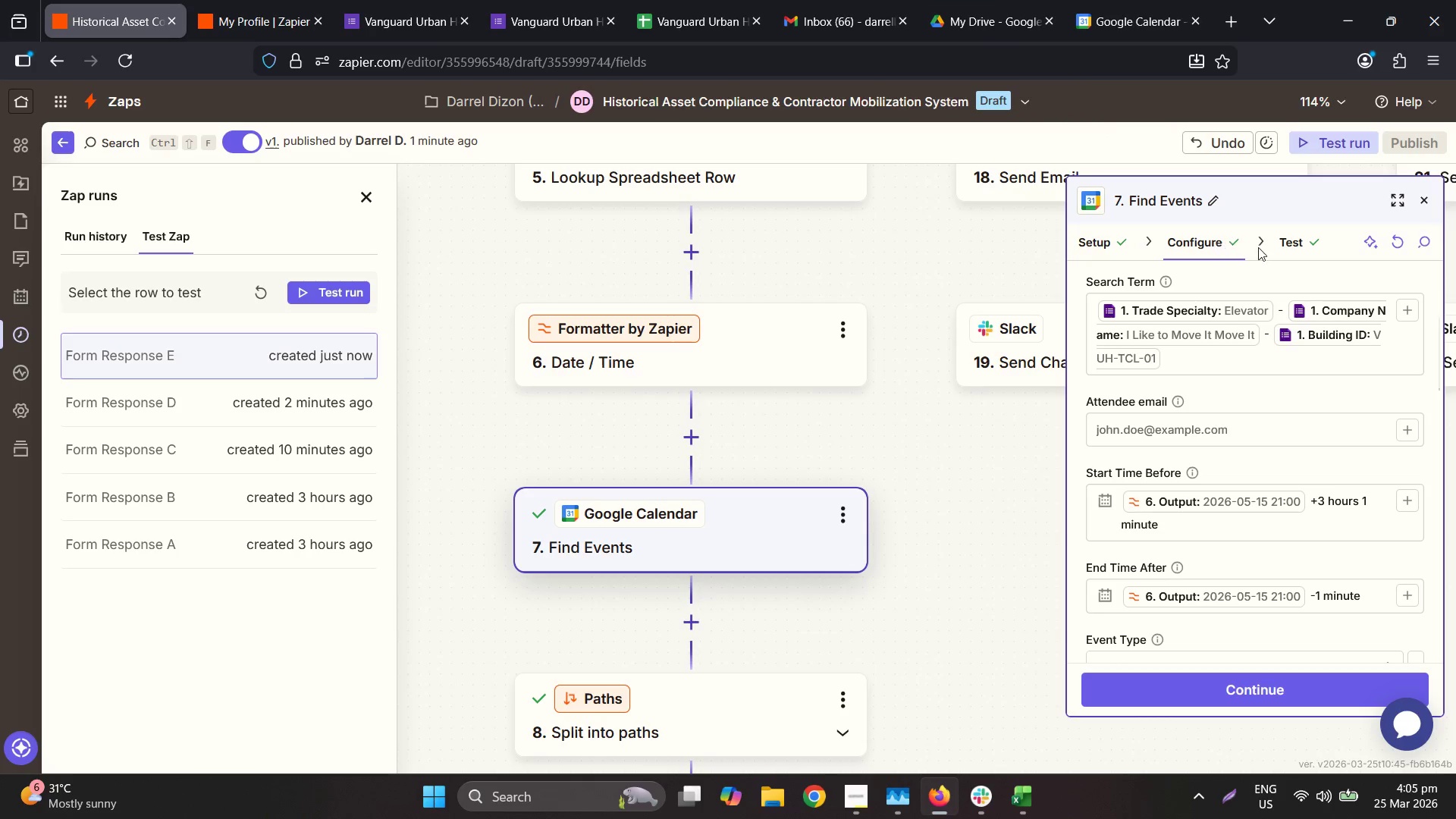 
left_click([1297, 245])
 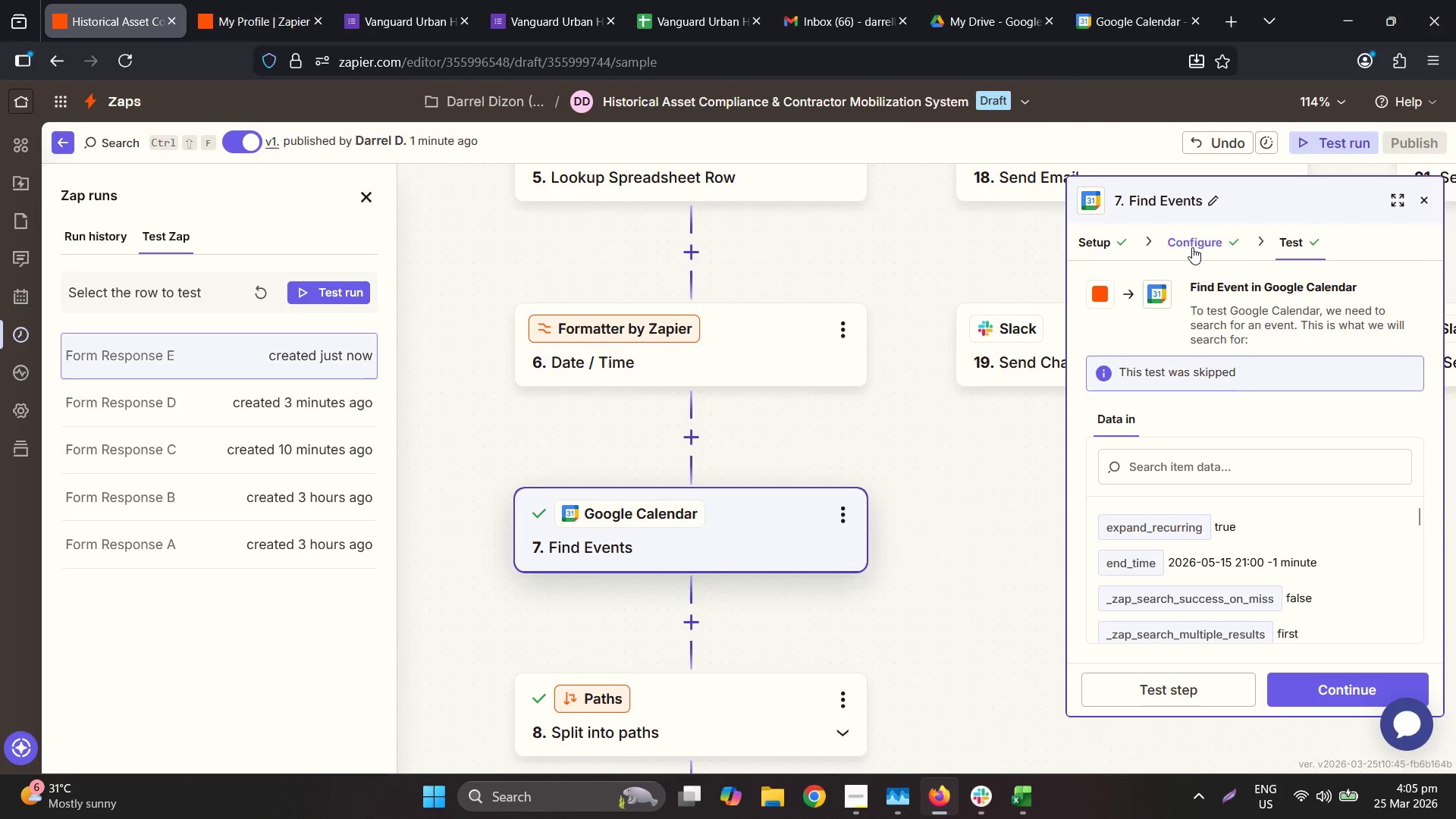 
scroll: coordinate [1178, 563], scroll_direction: down, amount: 2.0
 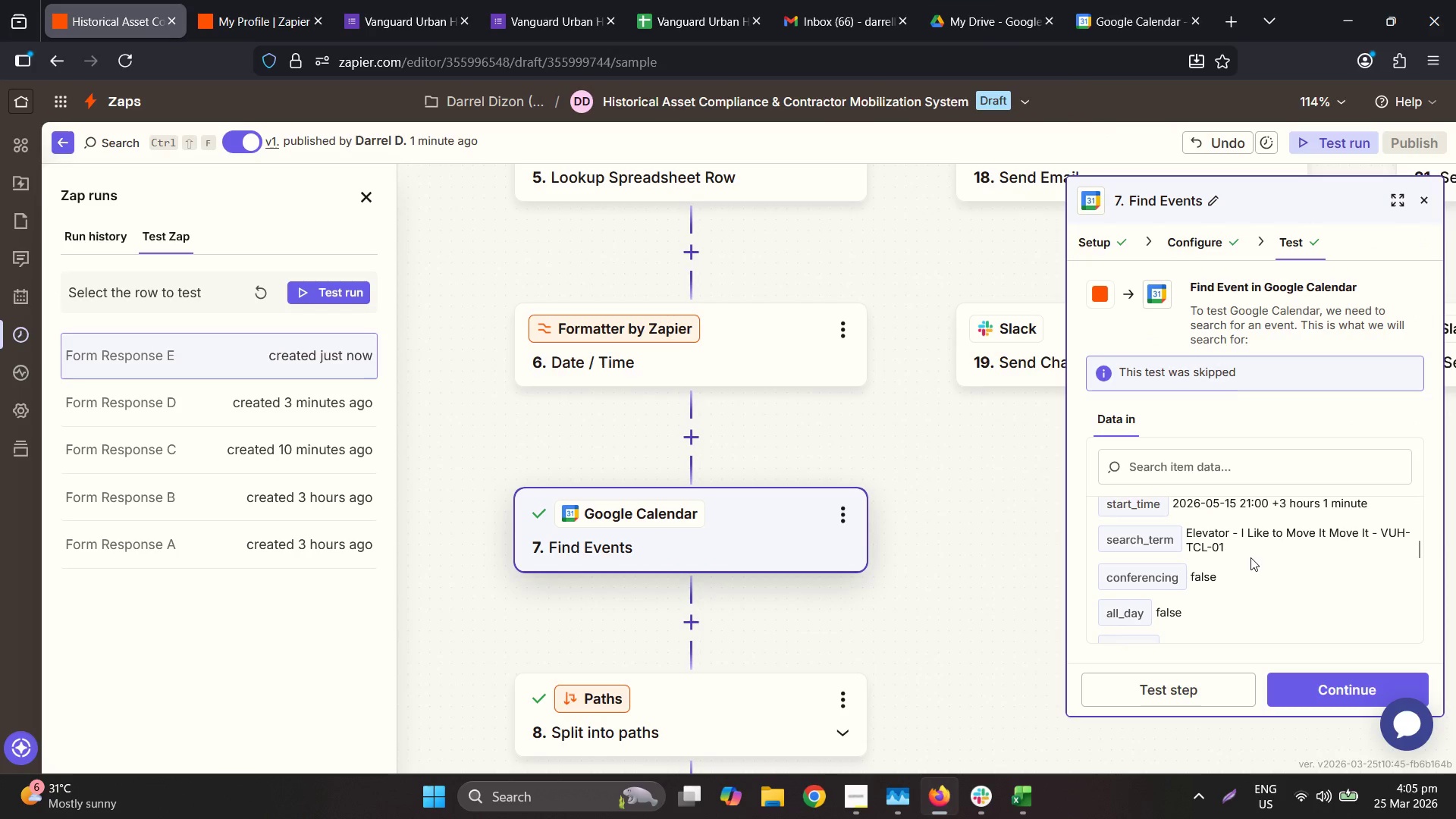 
scroll: coordinate [1250, 557], scroll_direction: up, amount: 1.0
 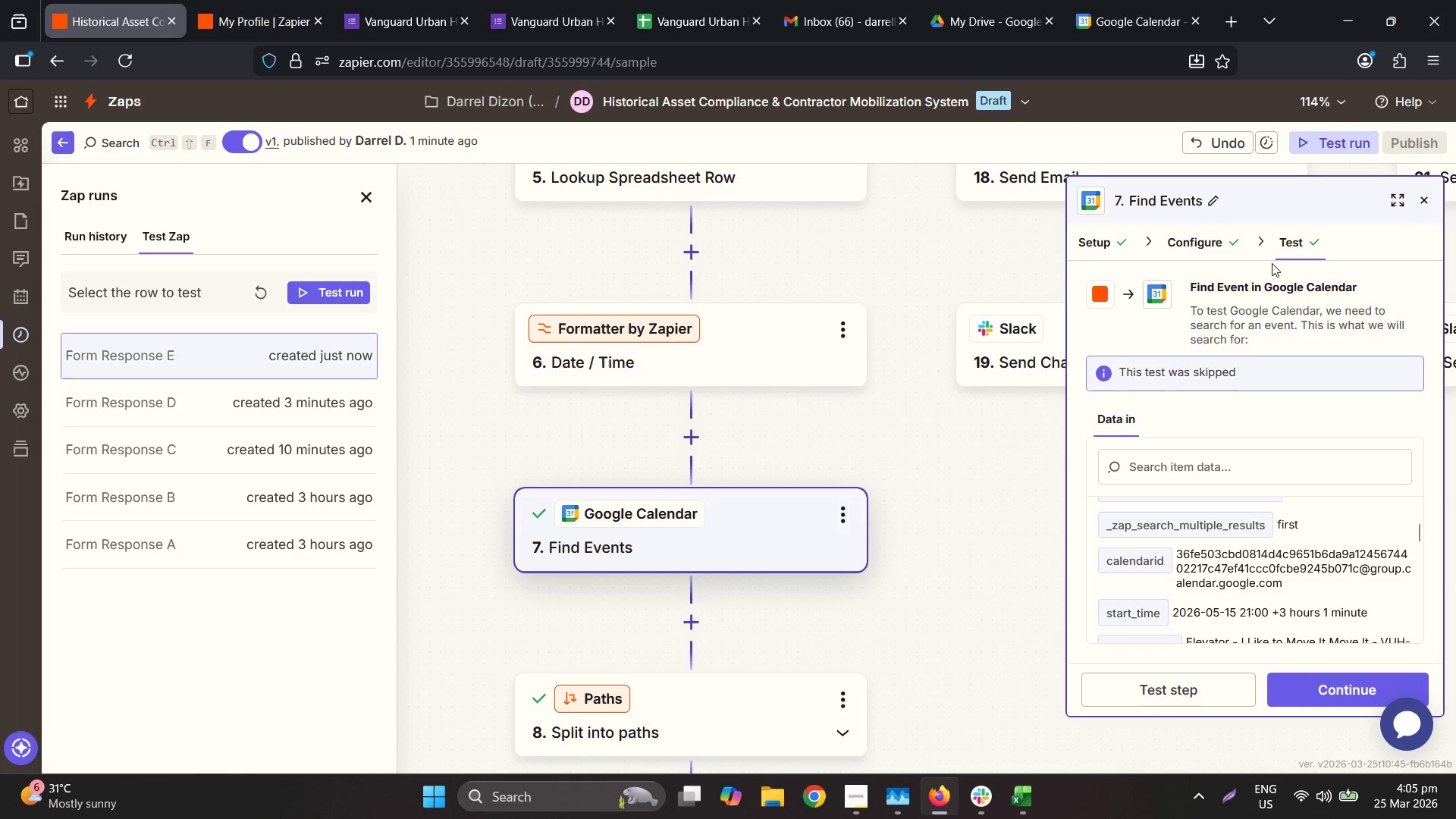 
wait(5.53)
 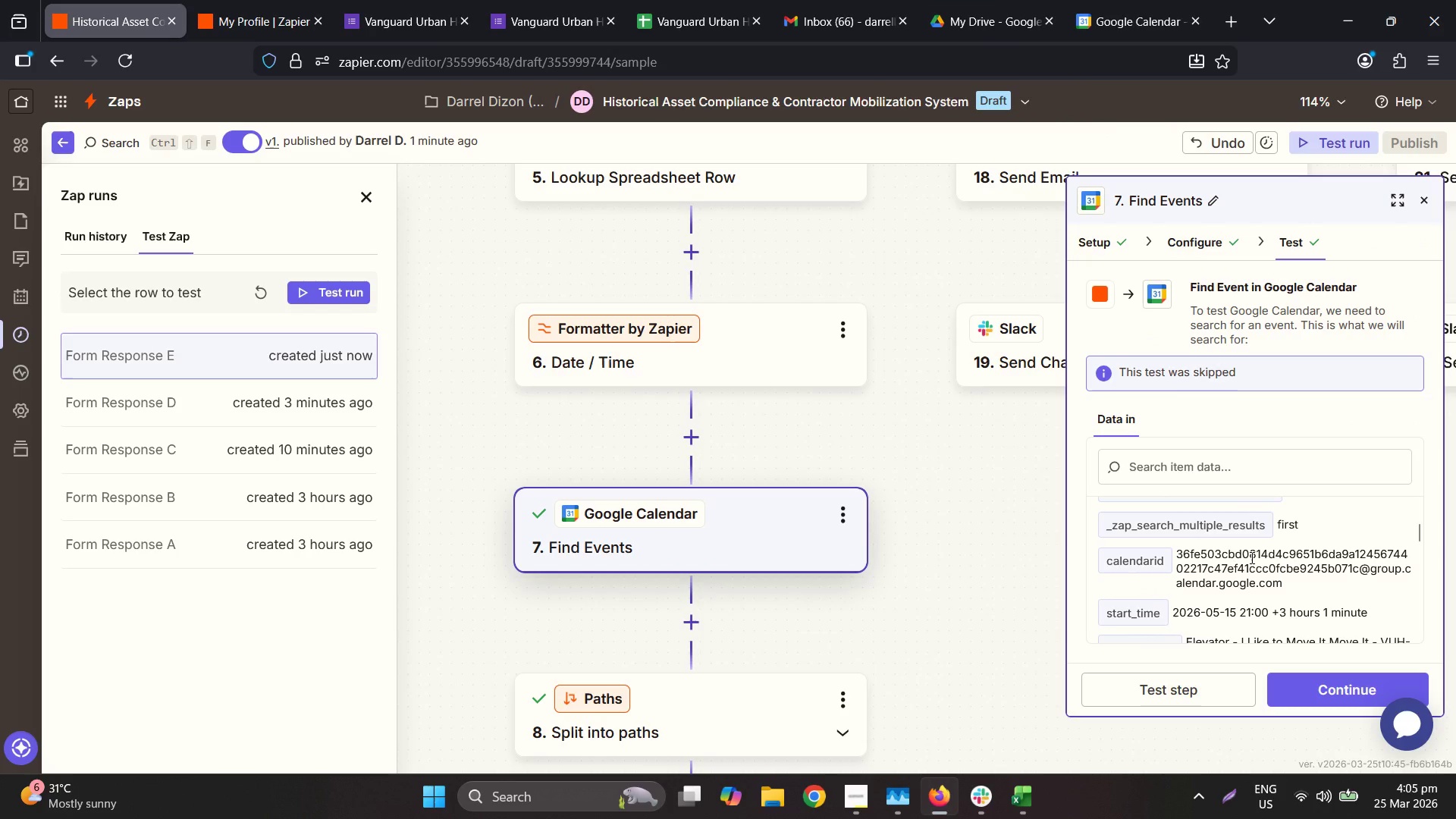 
left_click([1218, 705])
 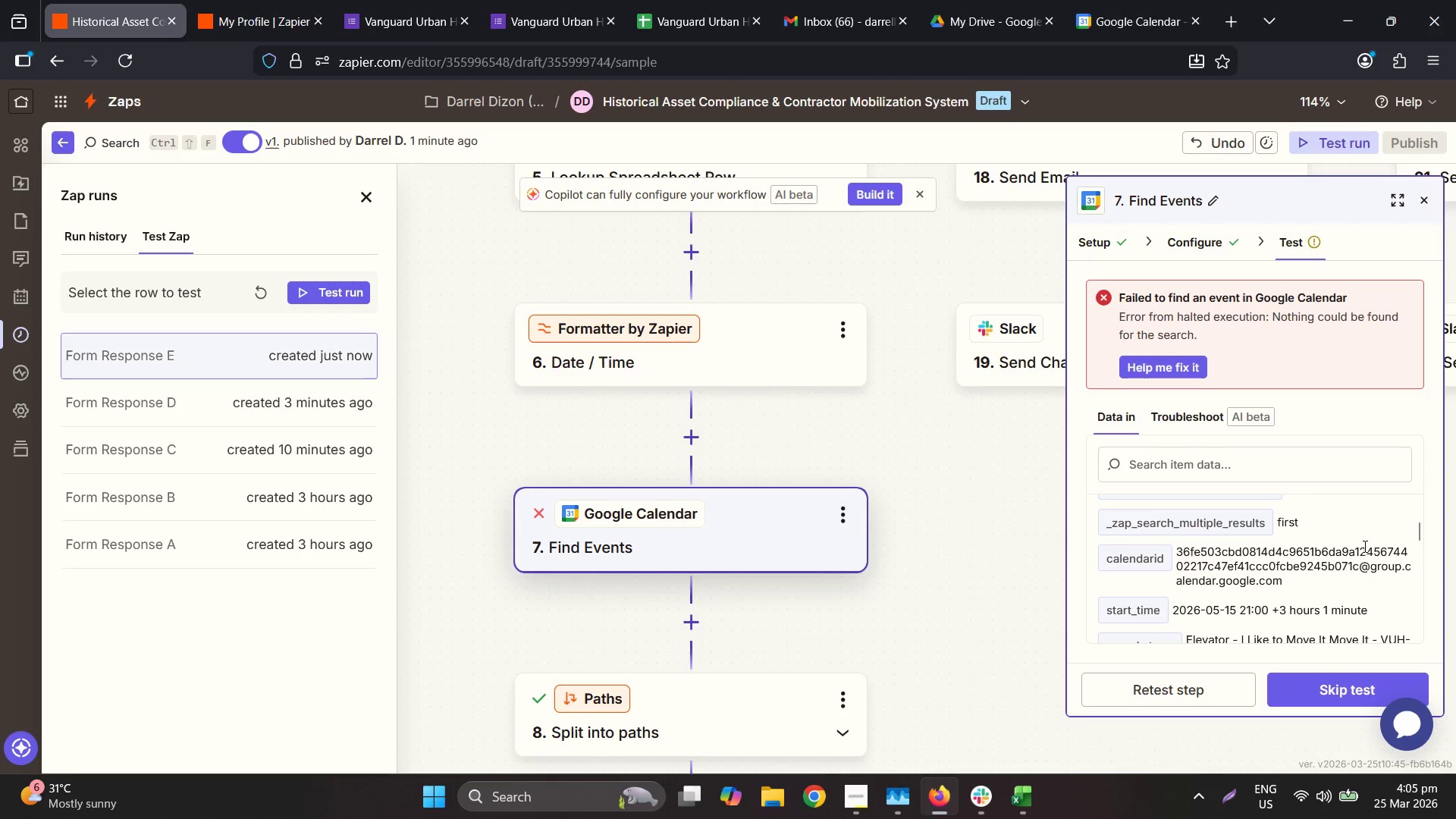 
left_click([1006, 0])
 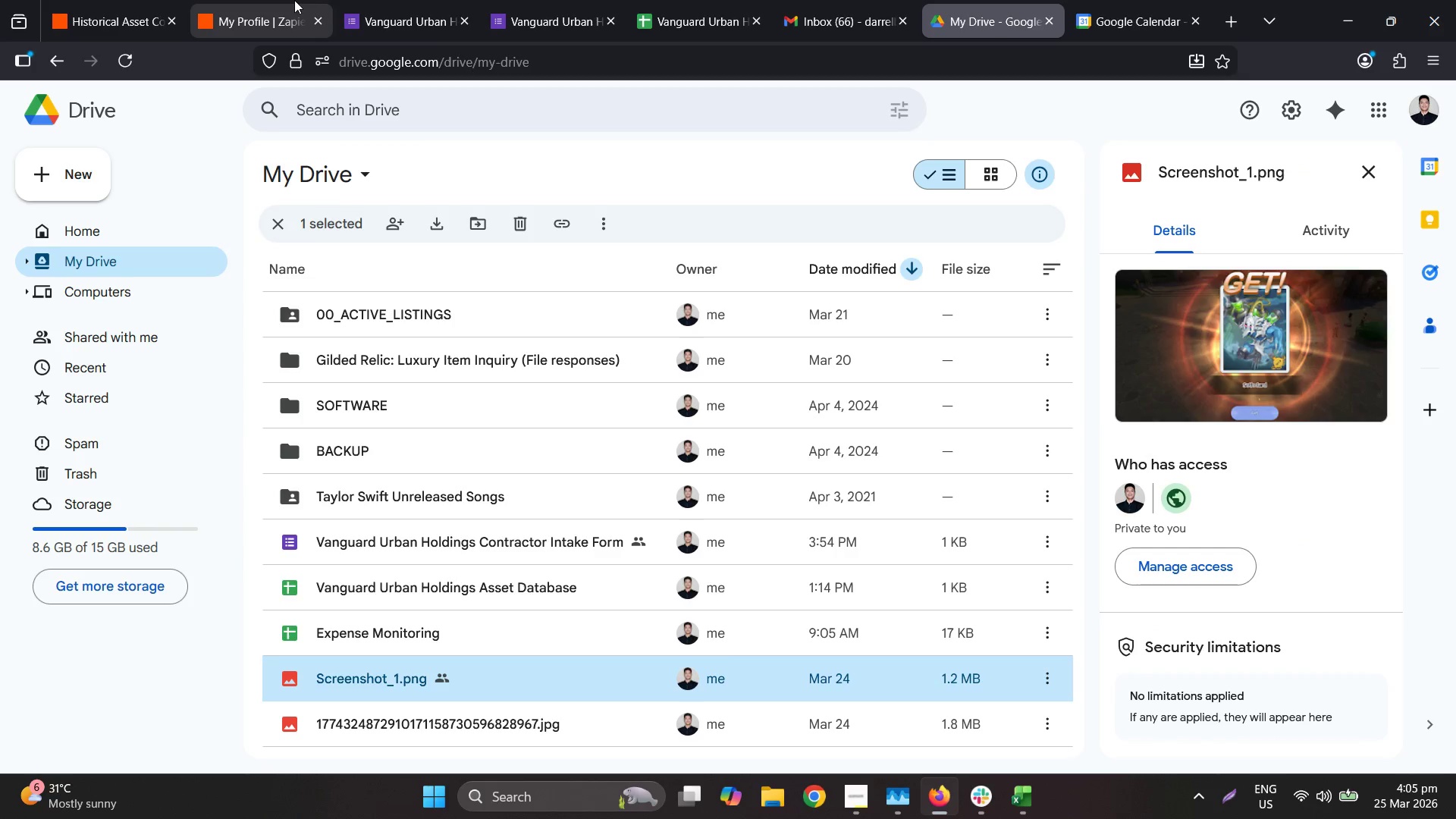 
left_click([176, 0])
 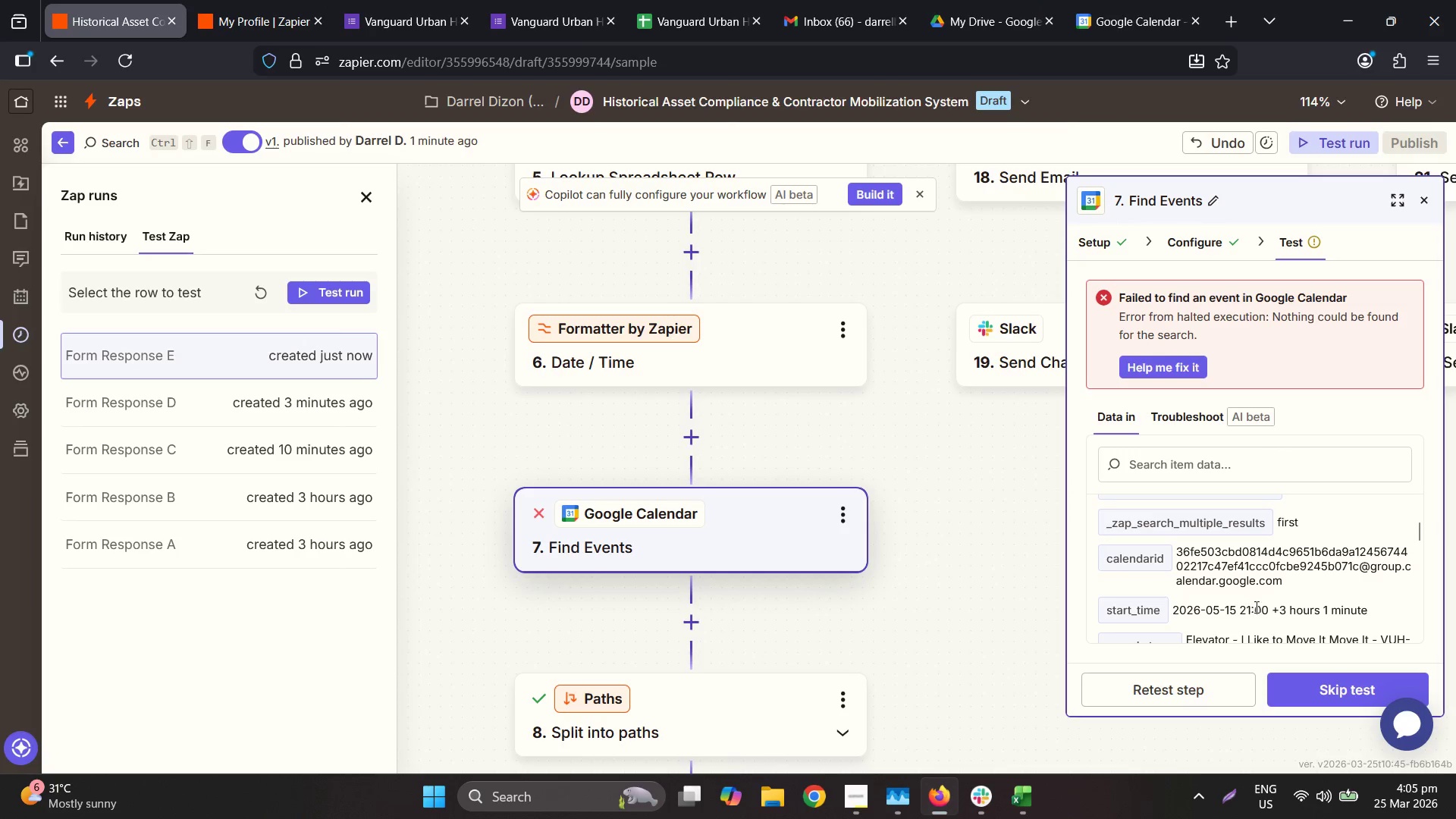 
scroll: coordinate [1300, 628], scroll_direction: down, amount: 4.0
 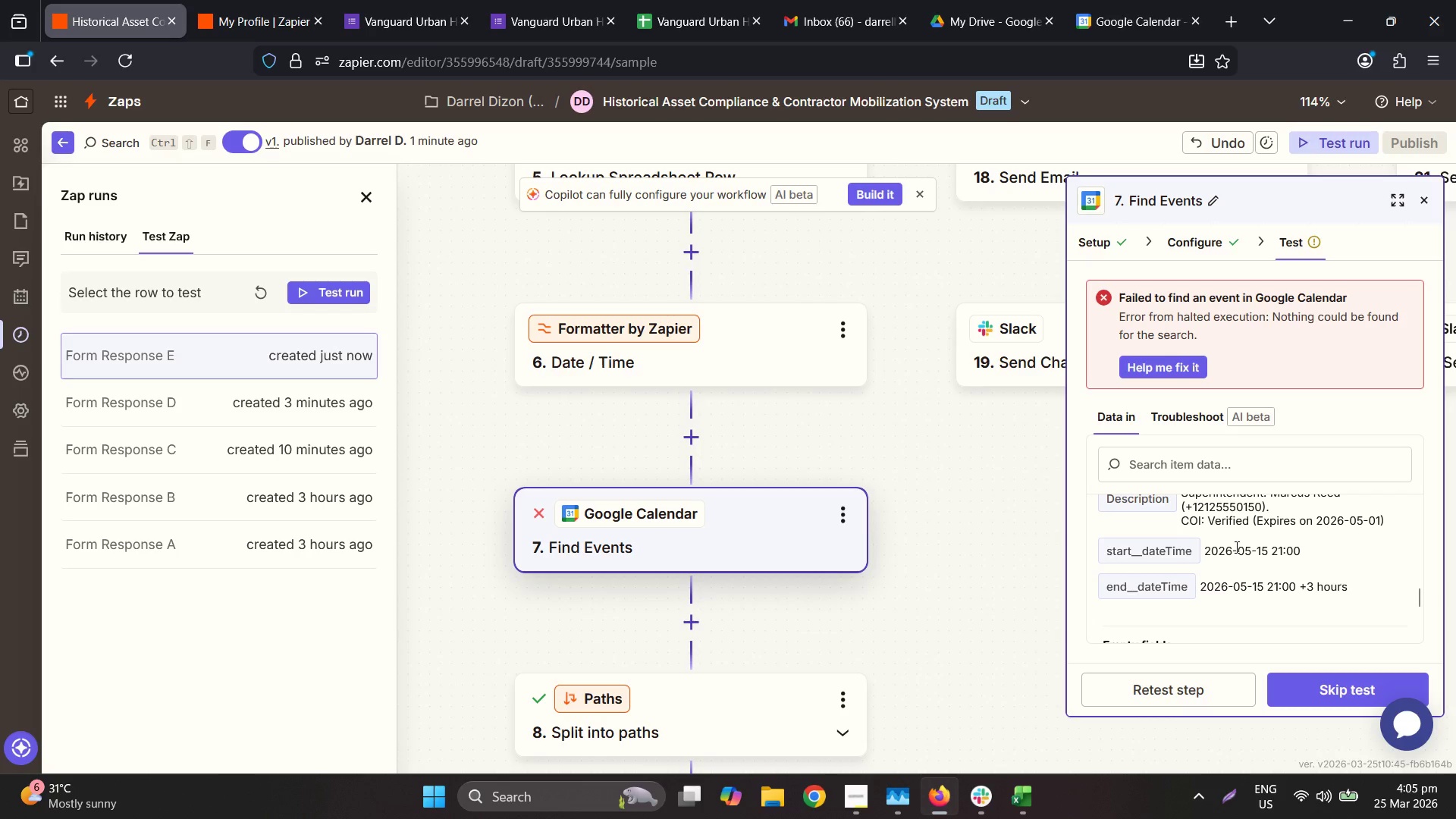 
double_click([1235, 547])
 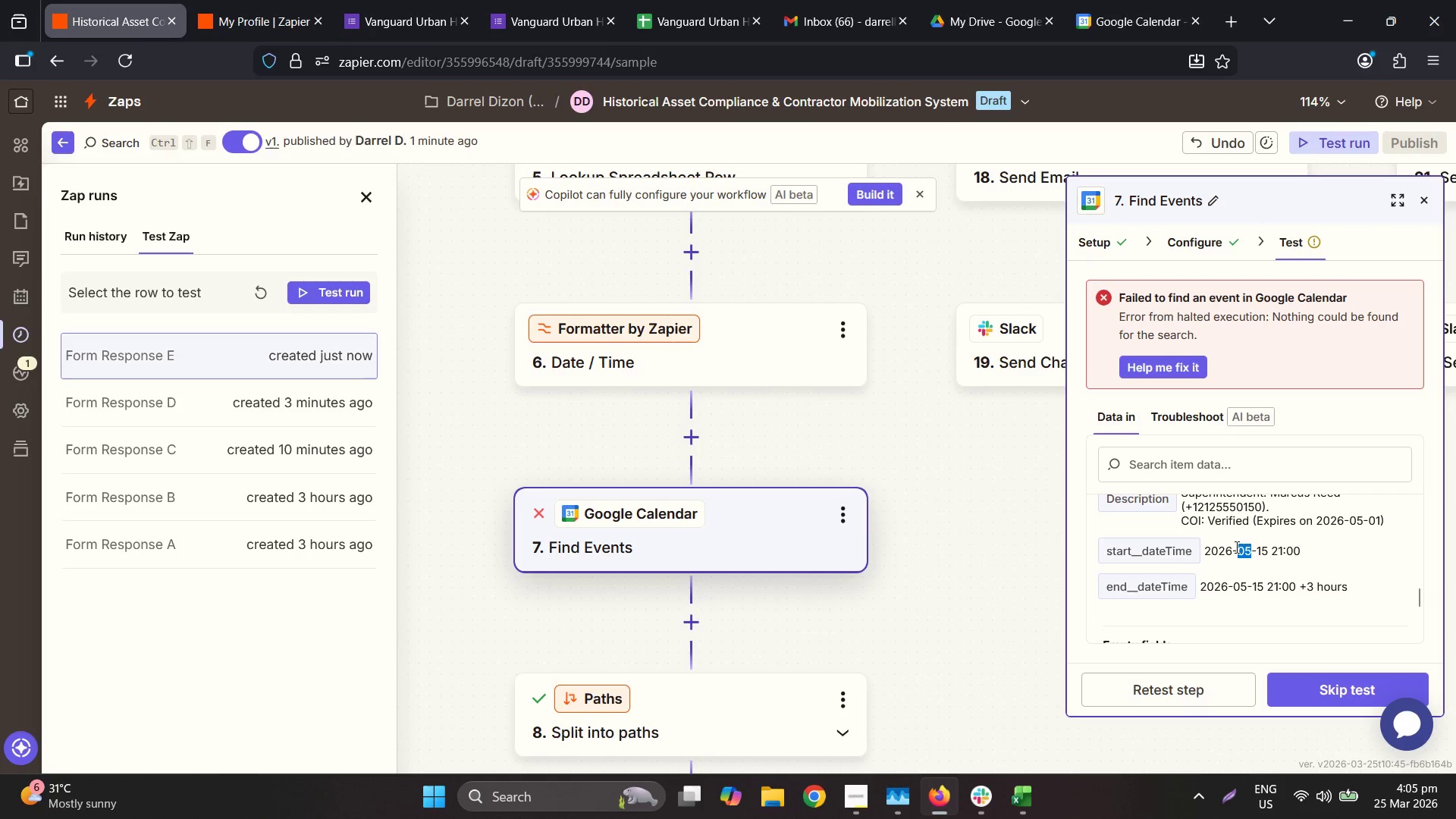 
triple_click([1235, 547])
 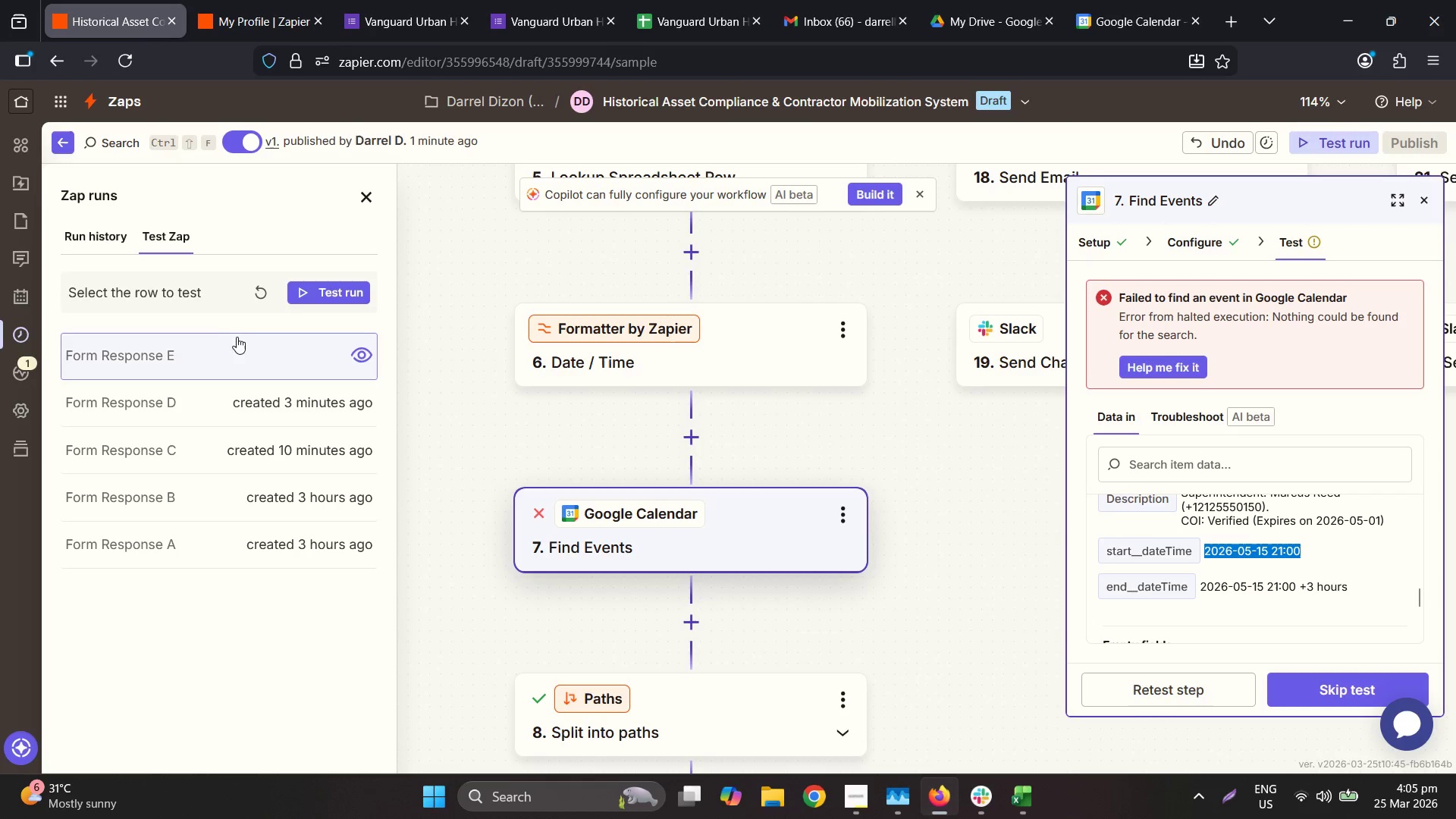 
left_click([229, 344])
 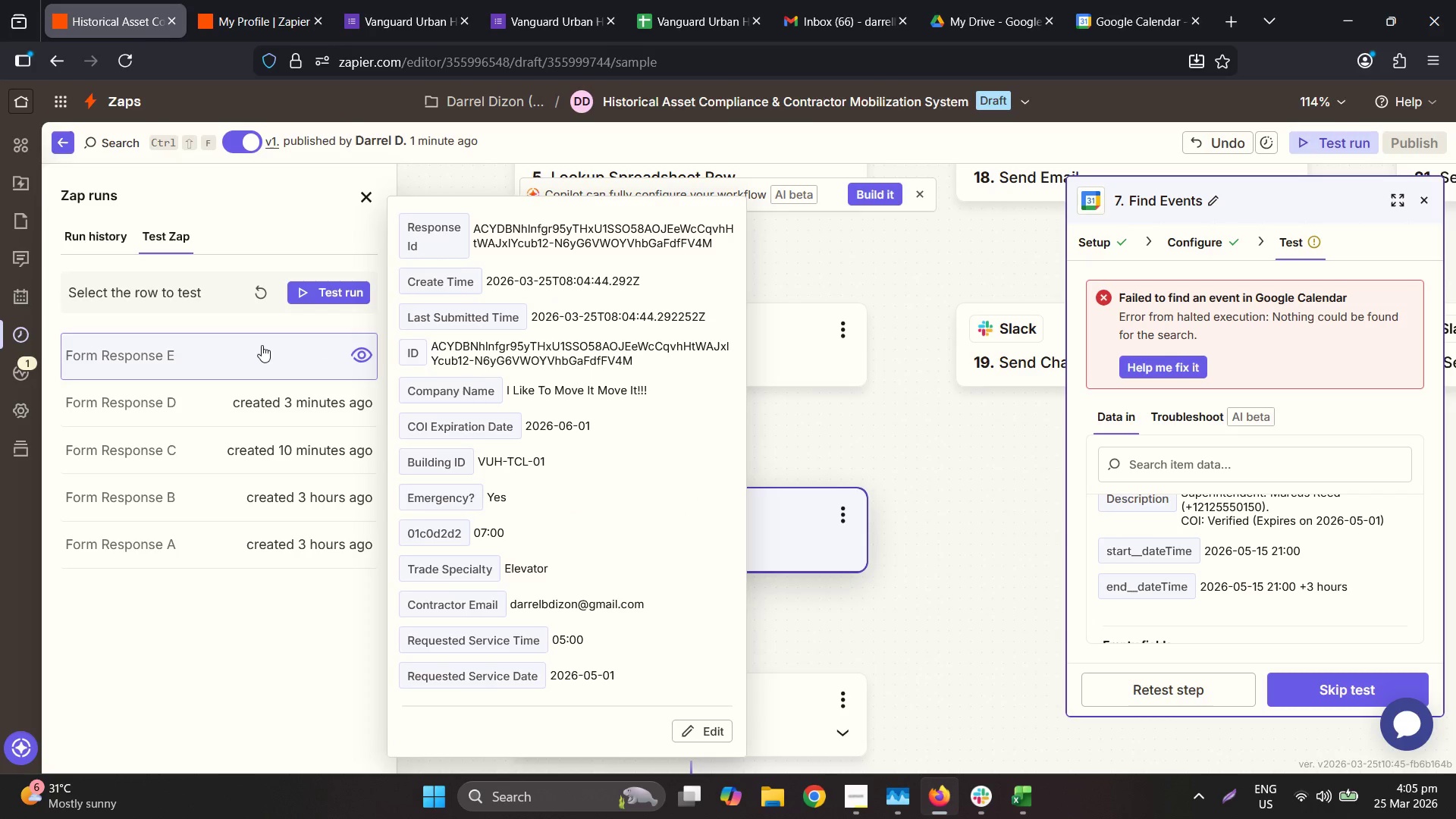 
left_click([233, 361])
 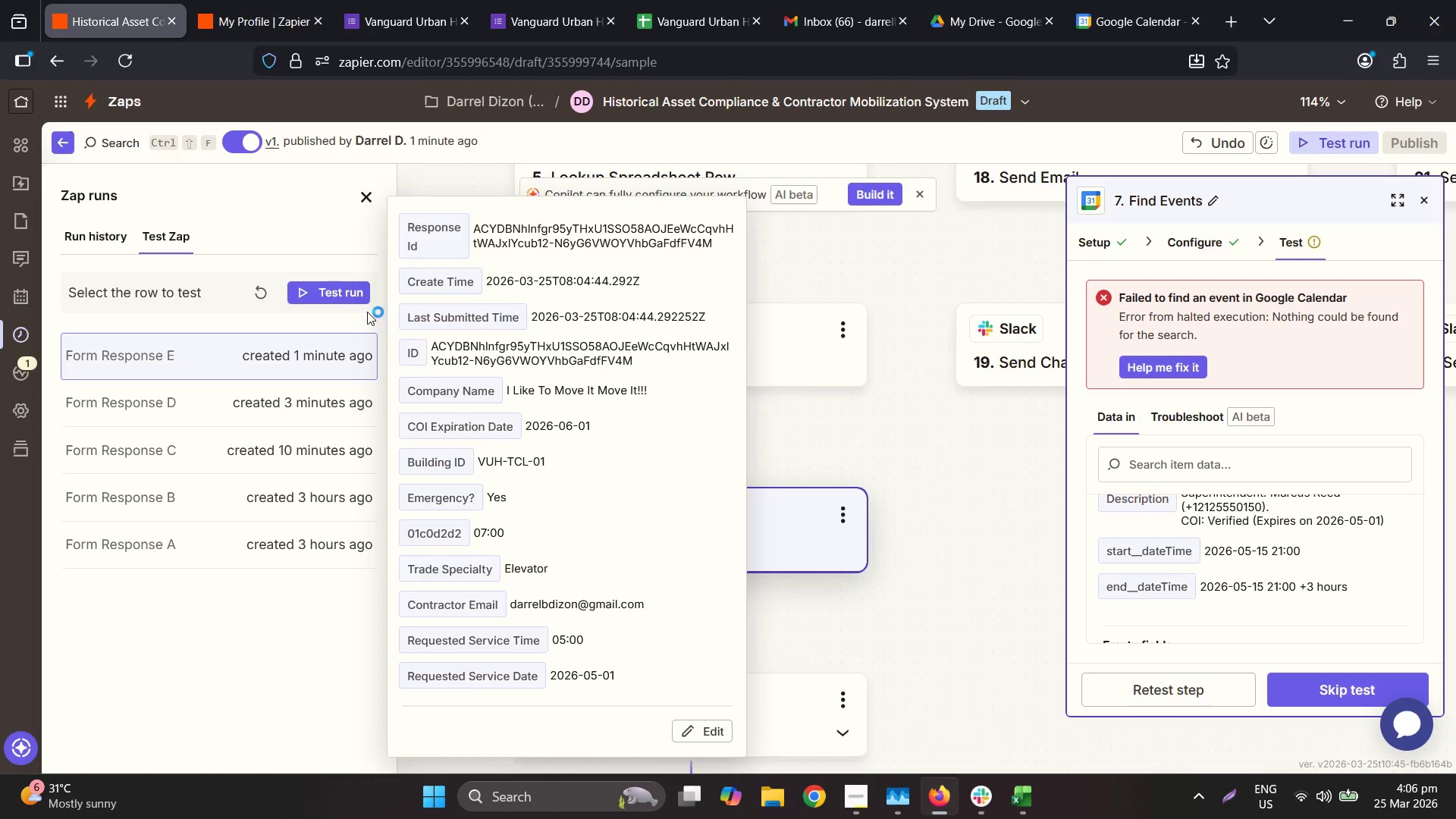 
left_click([334, 297])
 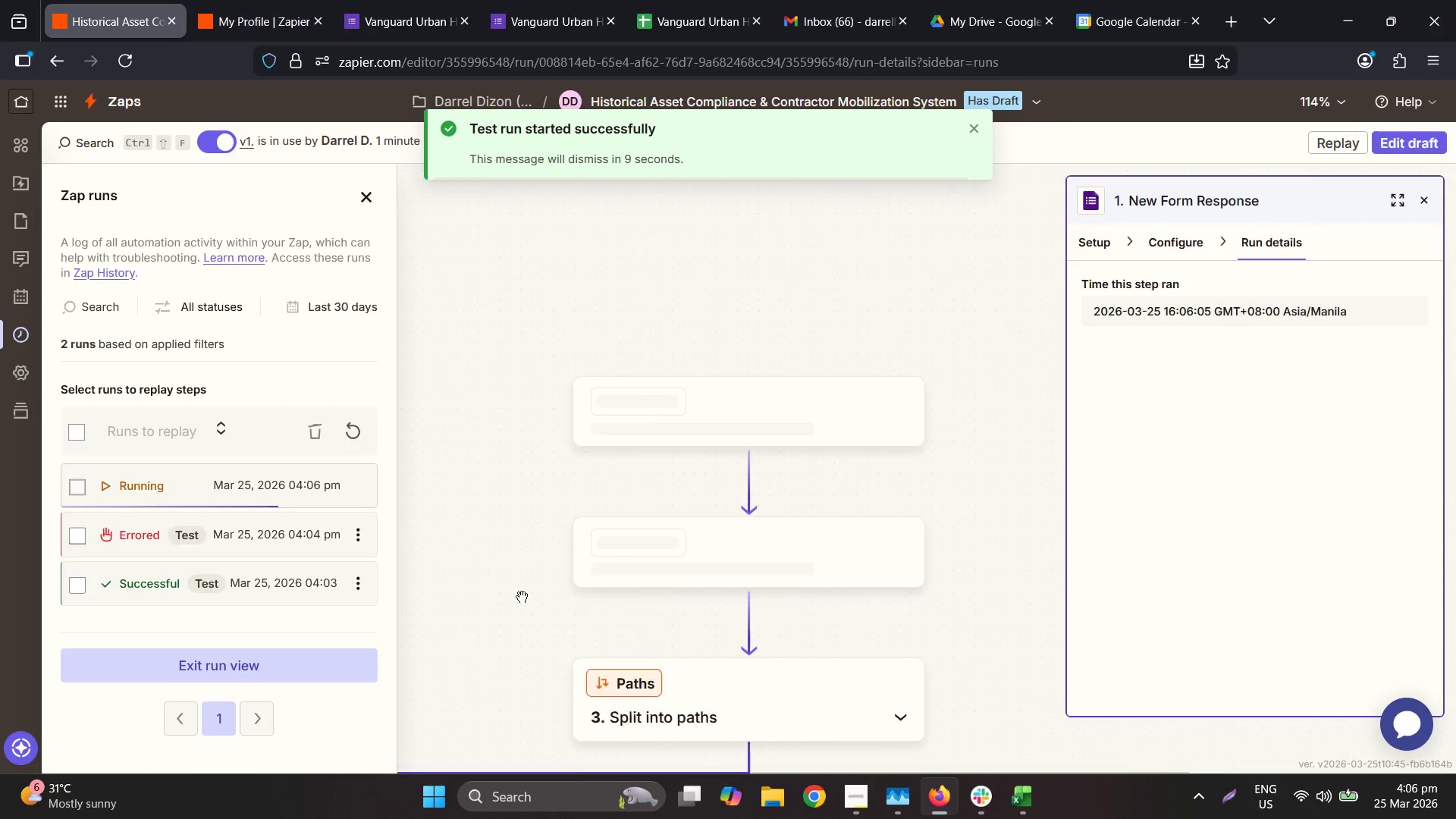 
scroll: coordinate [605, 520], scroll_direction: down, amount: 8.0
 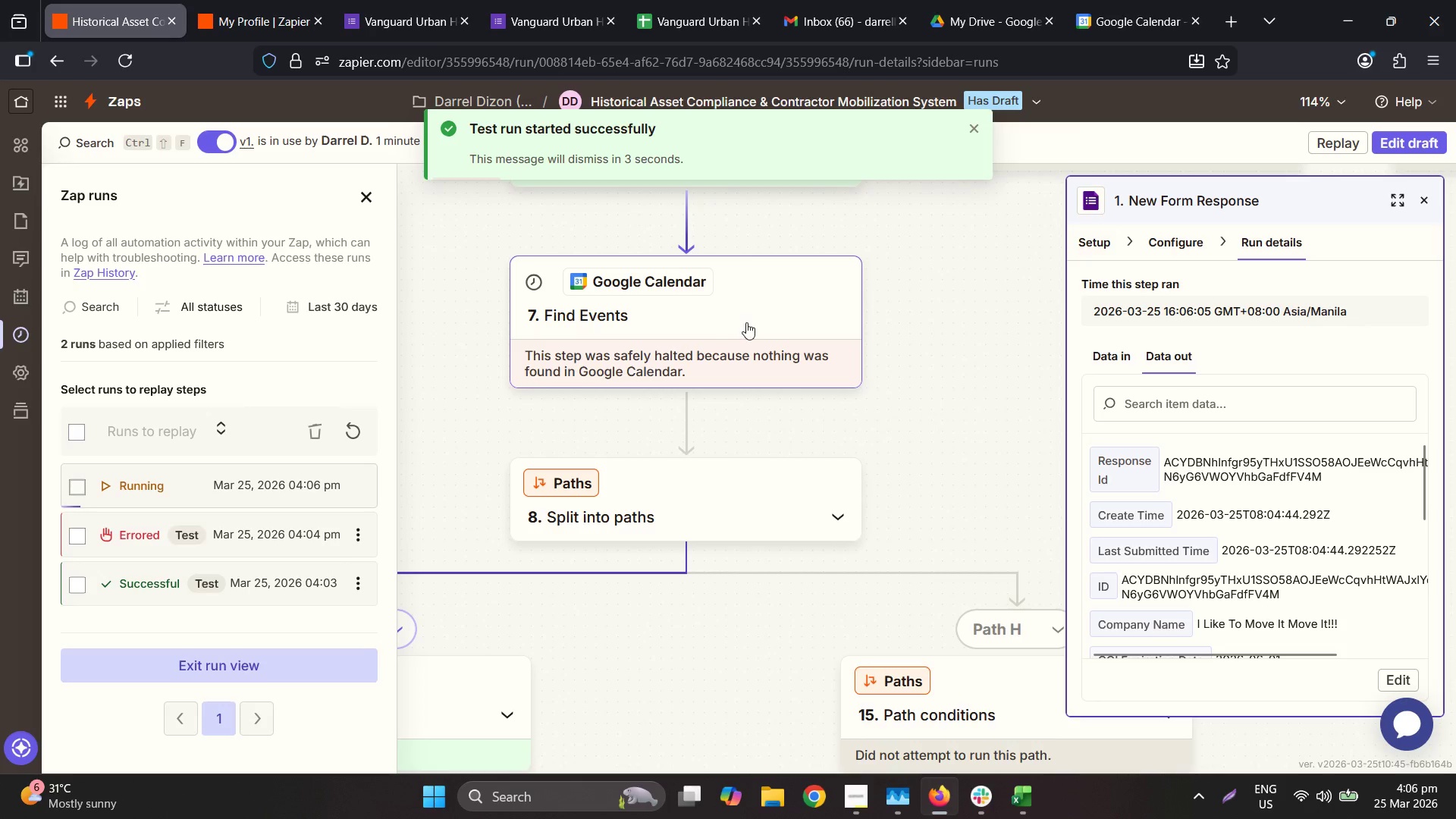 
wait(8.94)
 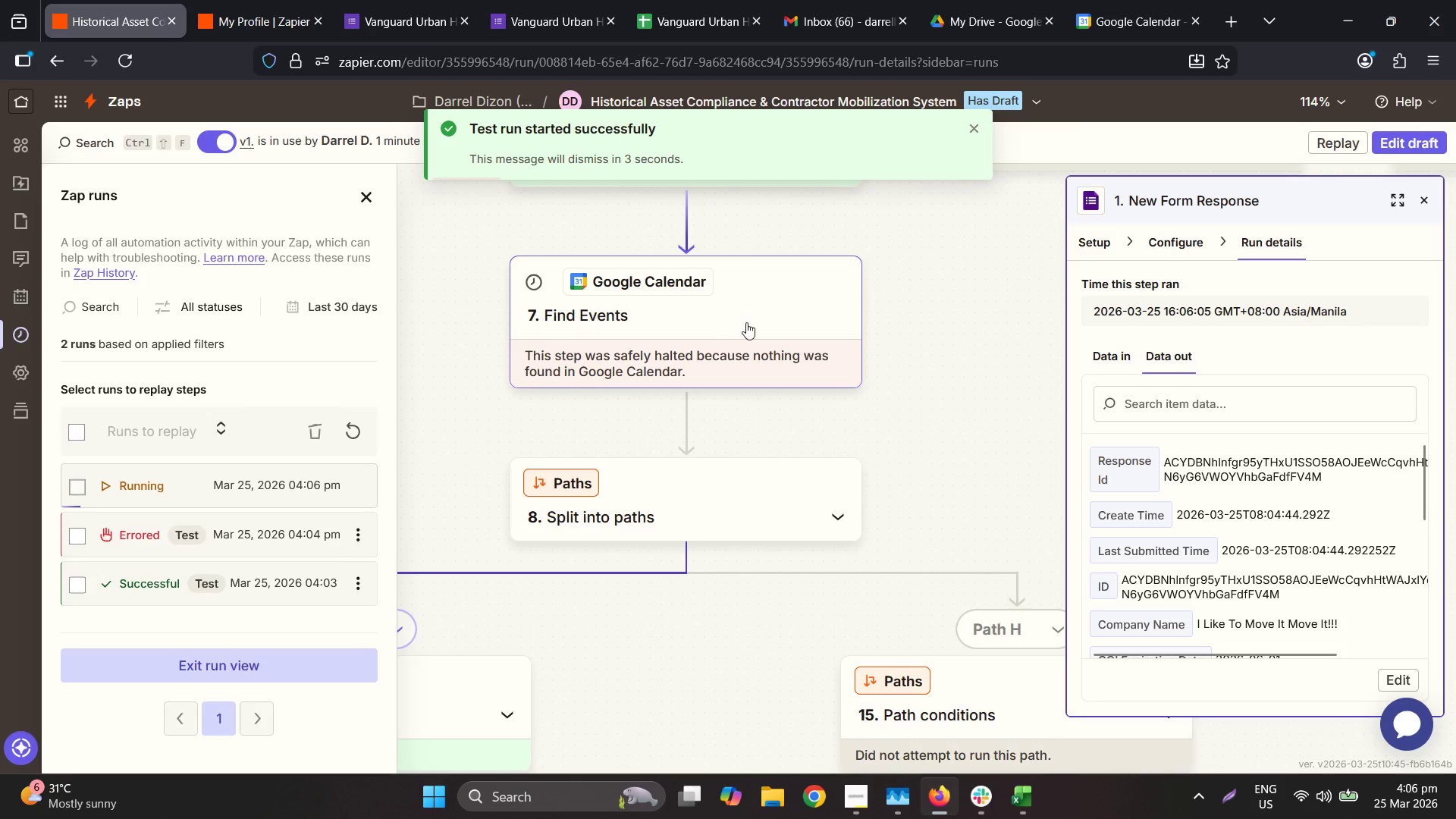 
left_click_drag(start_coordinate=[760, 431], to_coordinate=[1181, 237])
 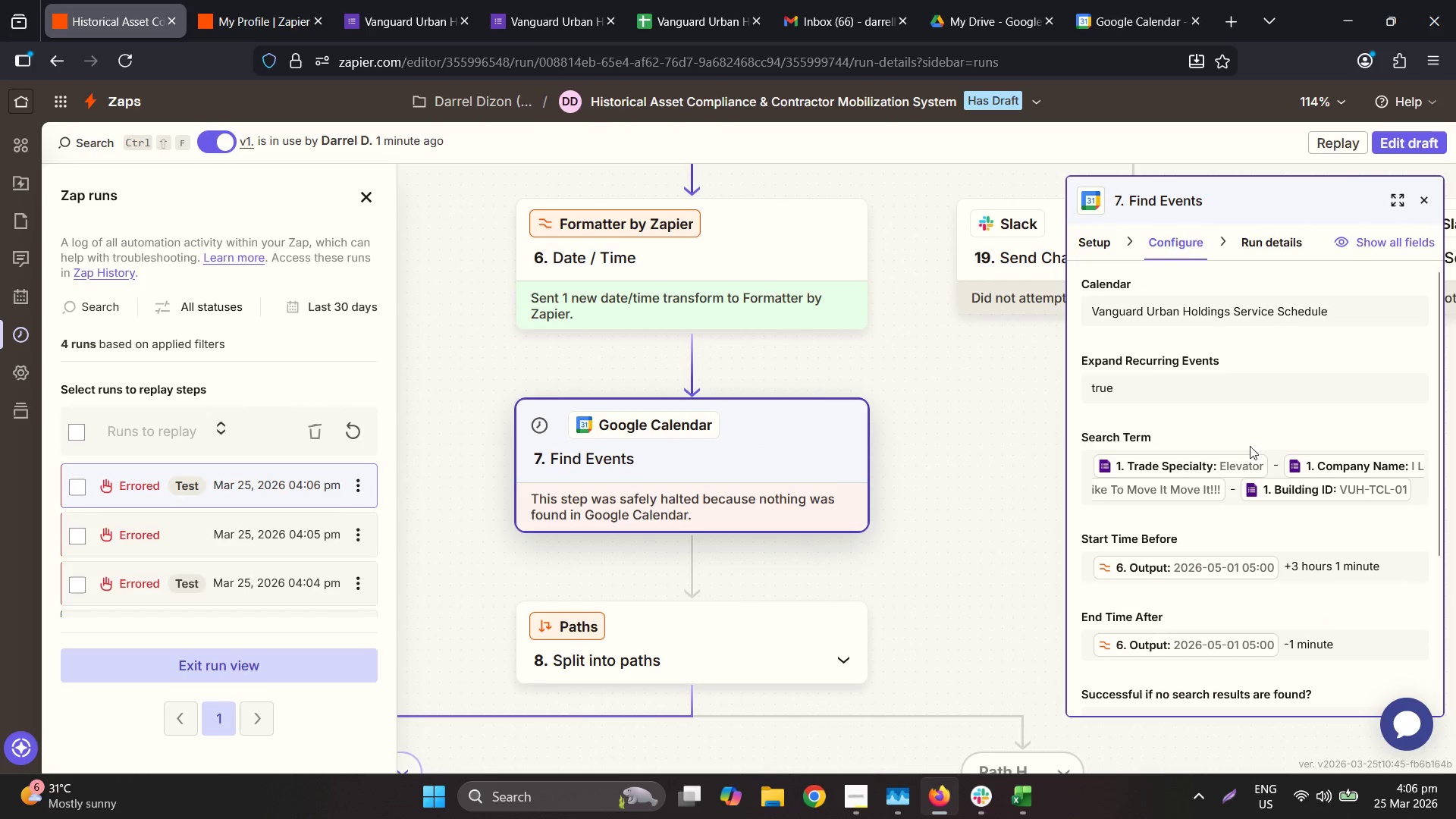 
left_click([1181, 237])
 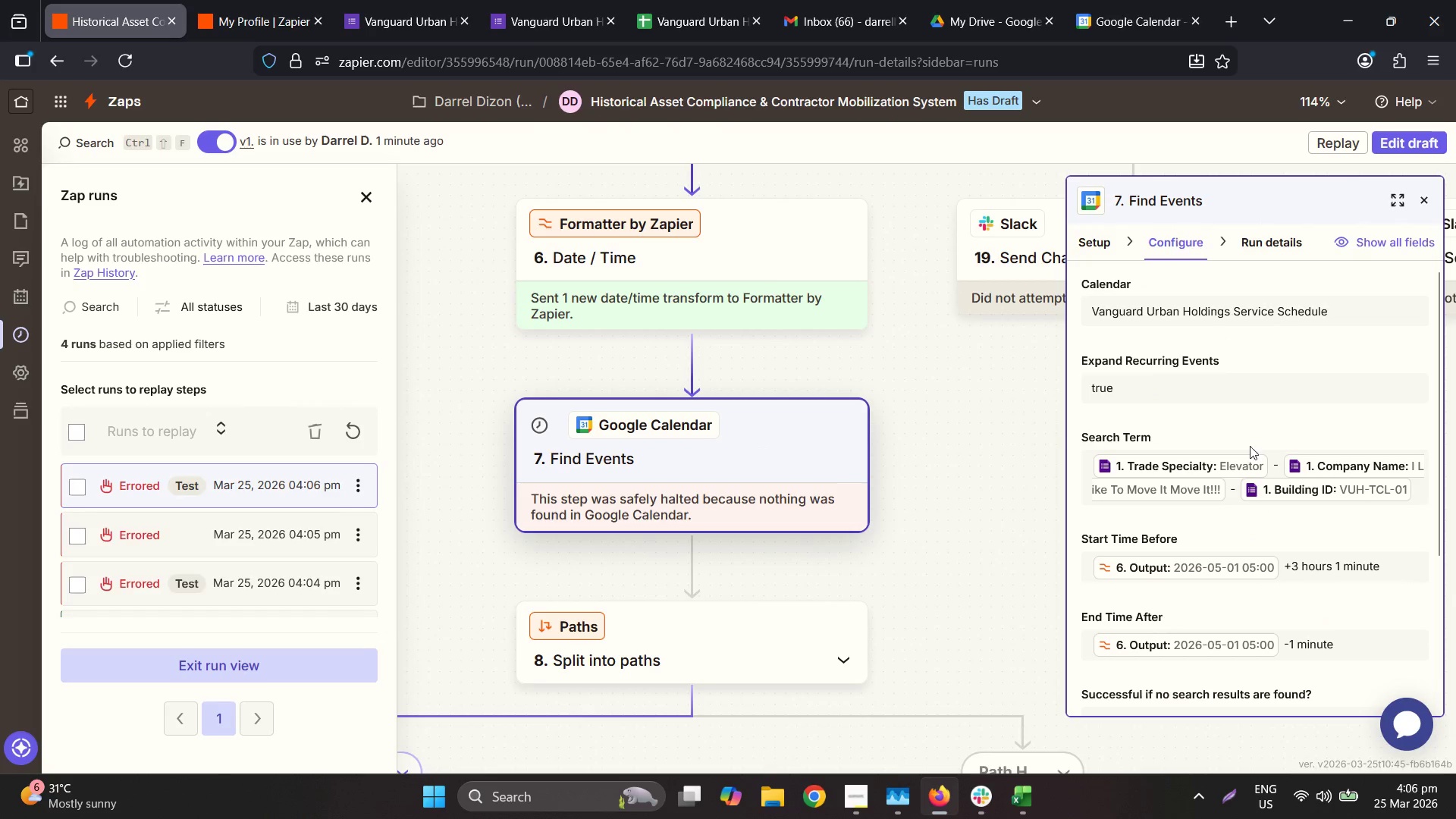 
scroll: coordinate [1296, 478], scroll_direction: down, amount: 3.0
 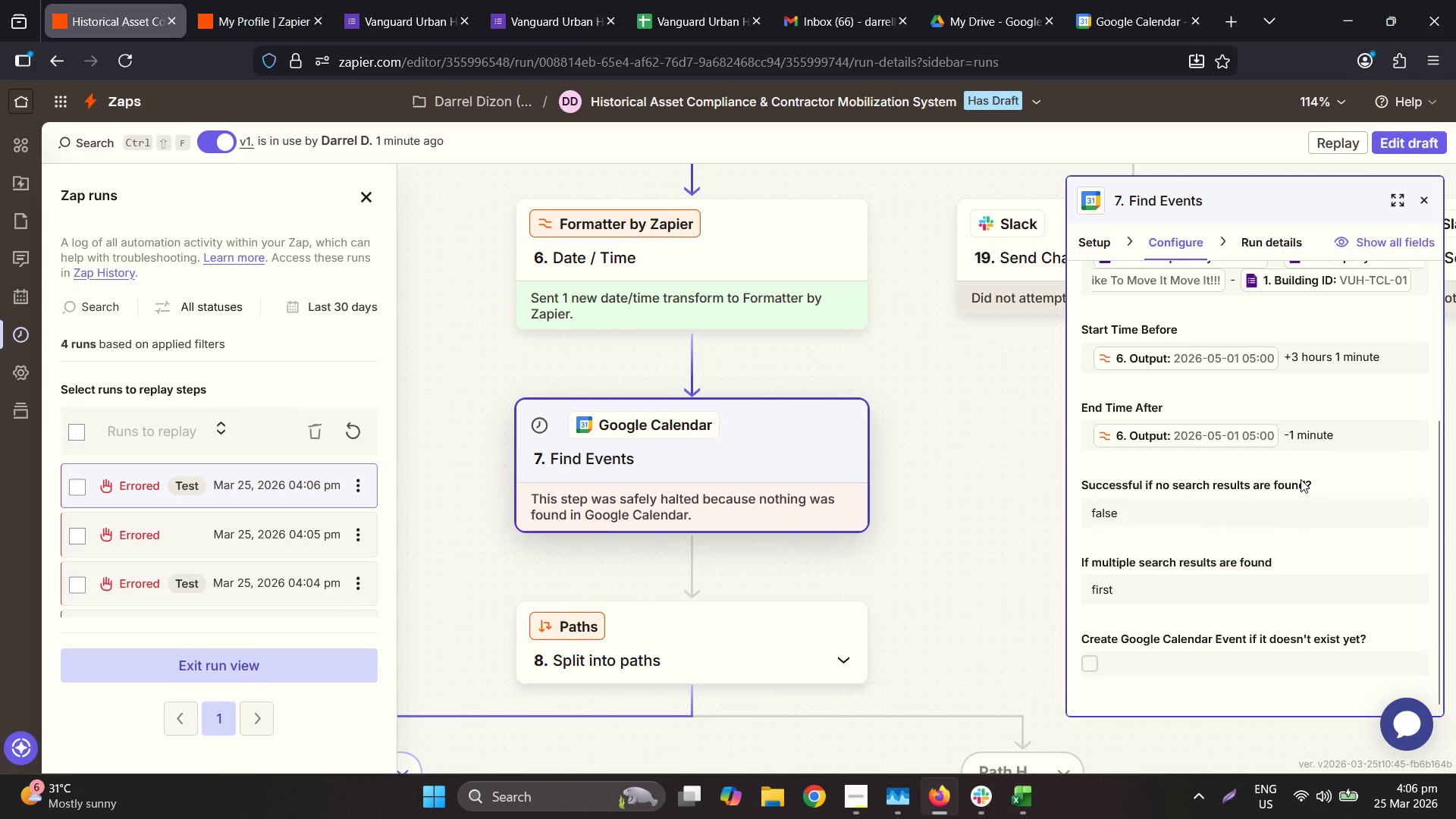 
scroll: coordinate [1304, 475], scroll_direction: up, amount: 2.0
 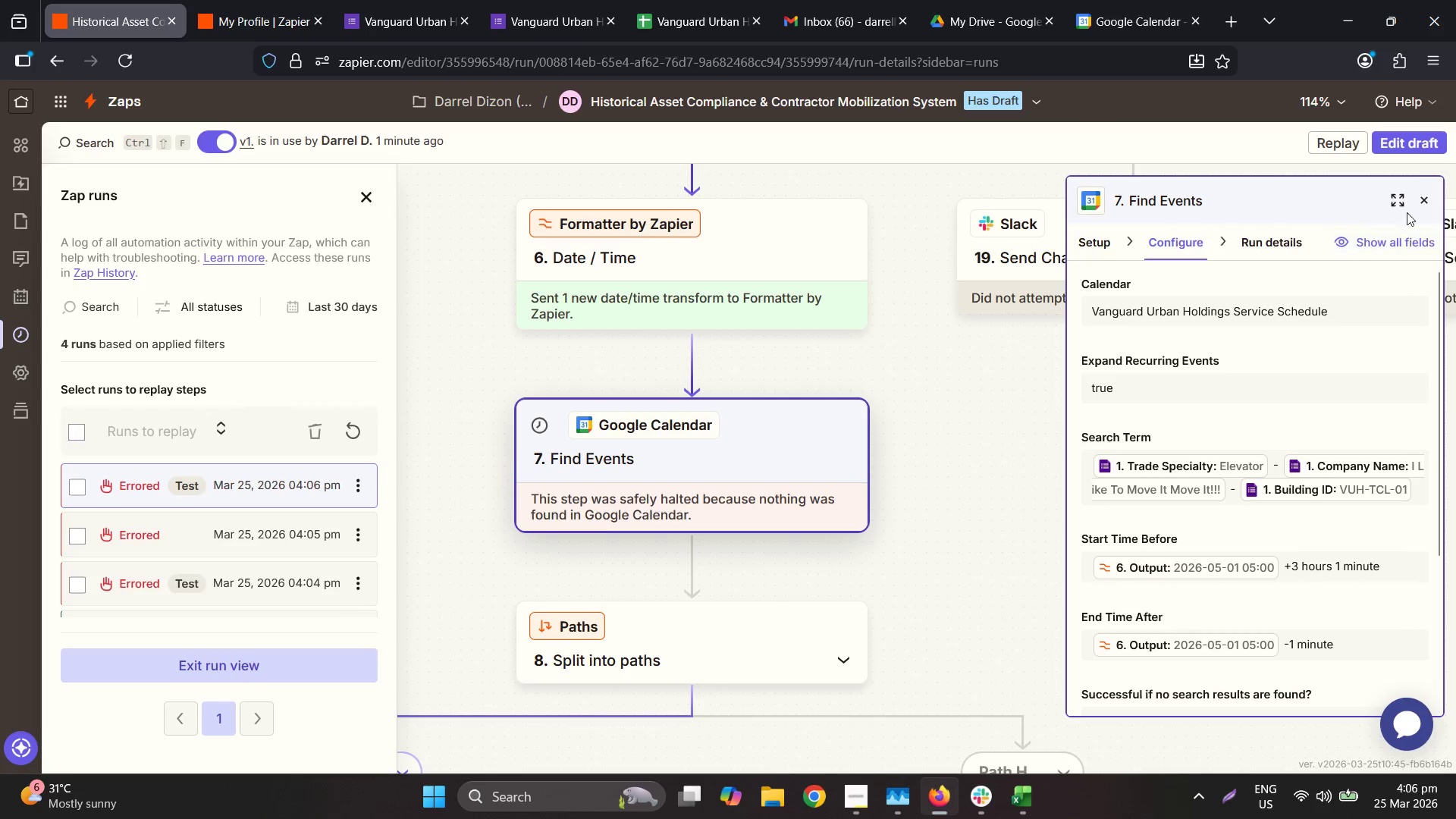 
left_click_drag(start_coordinate=[1425, 145], to_coordinate=[1334, 530])
 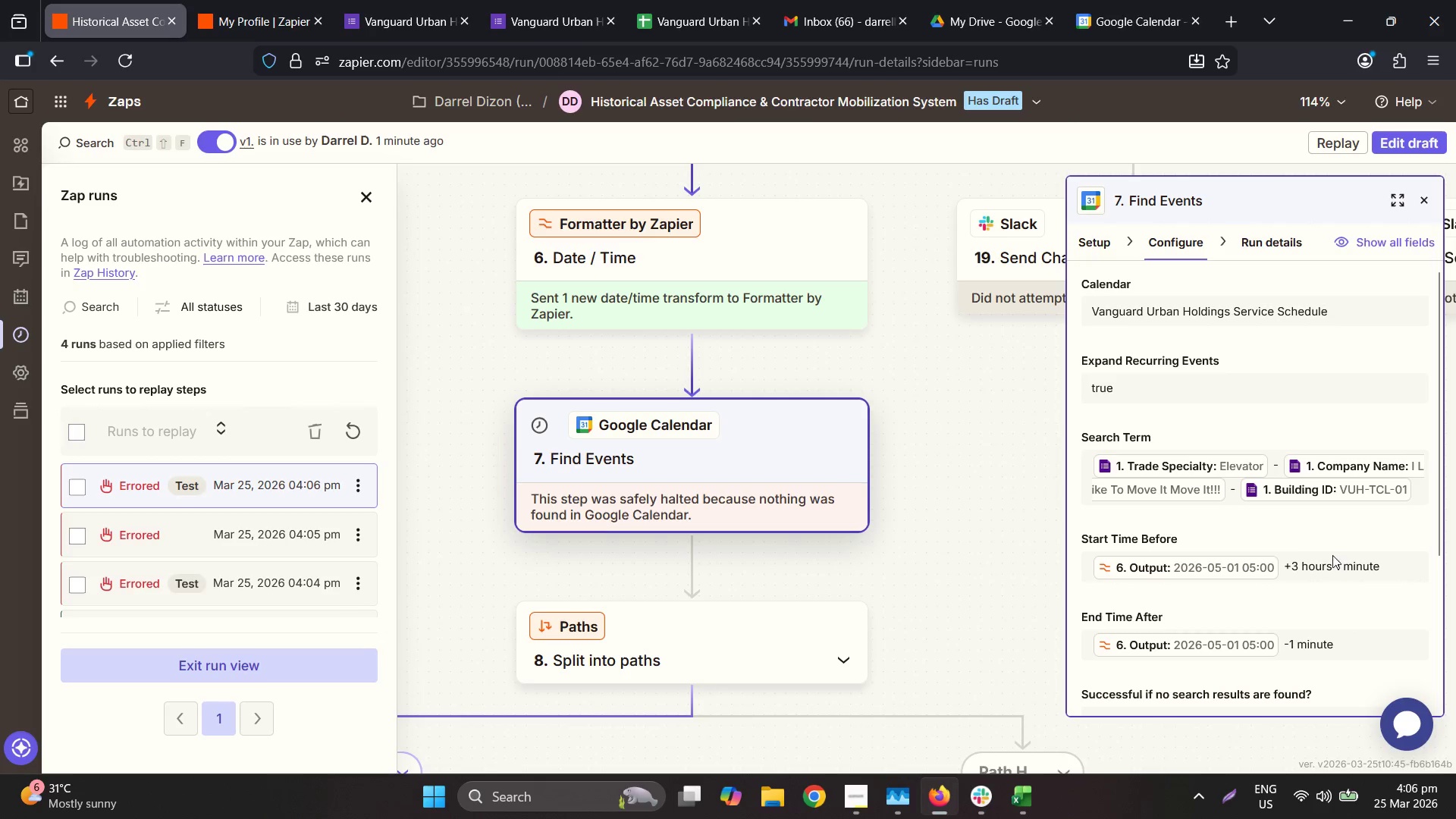 
scroll: coordinate [1332, 554], scroll_direction: down, amount: 1.0
 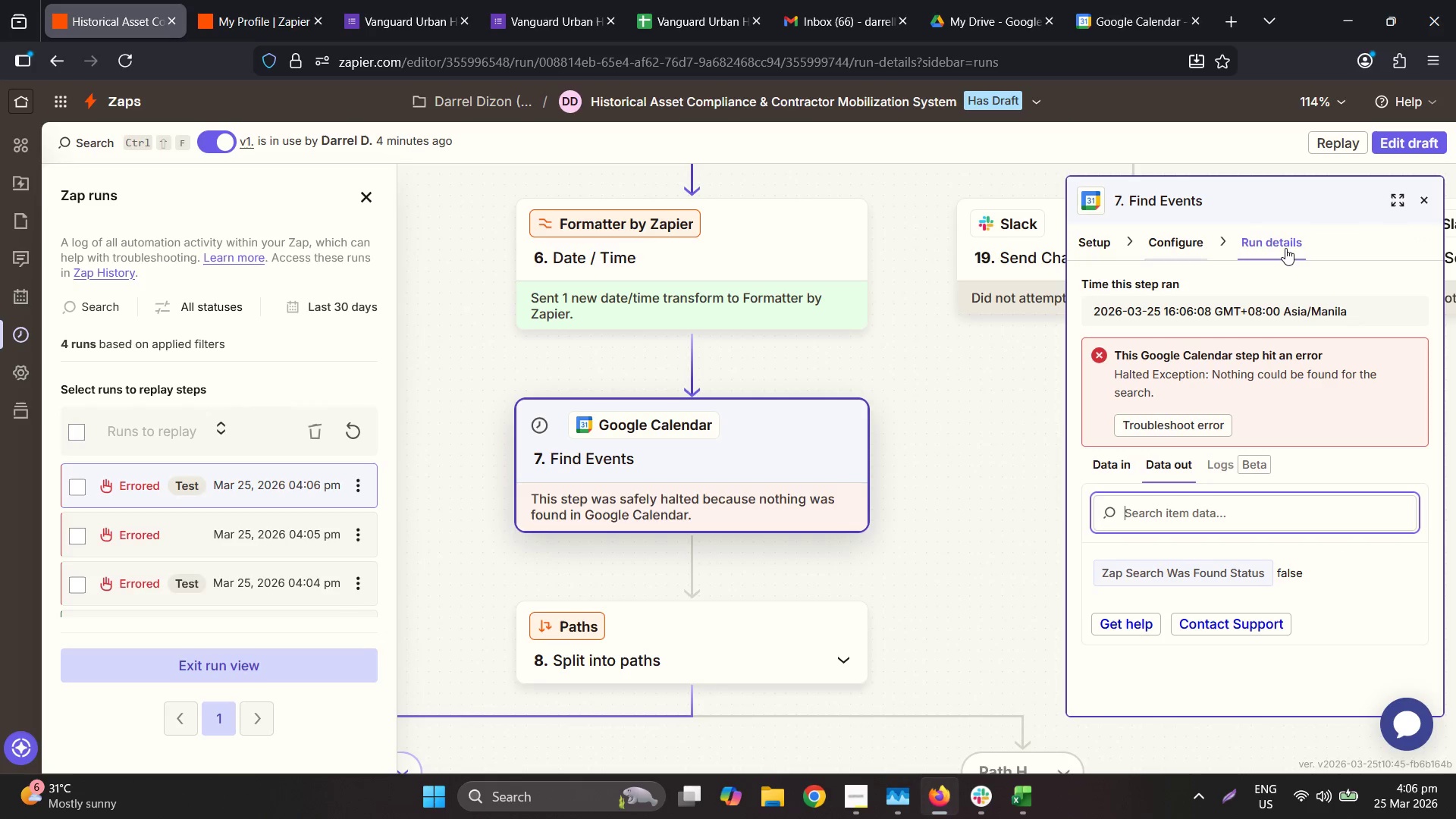 
left_click([1144, 472])
 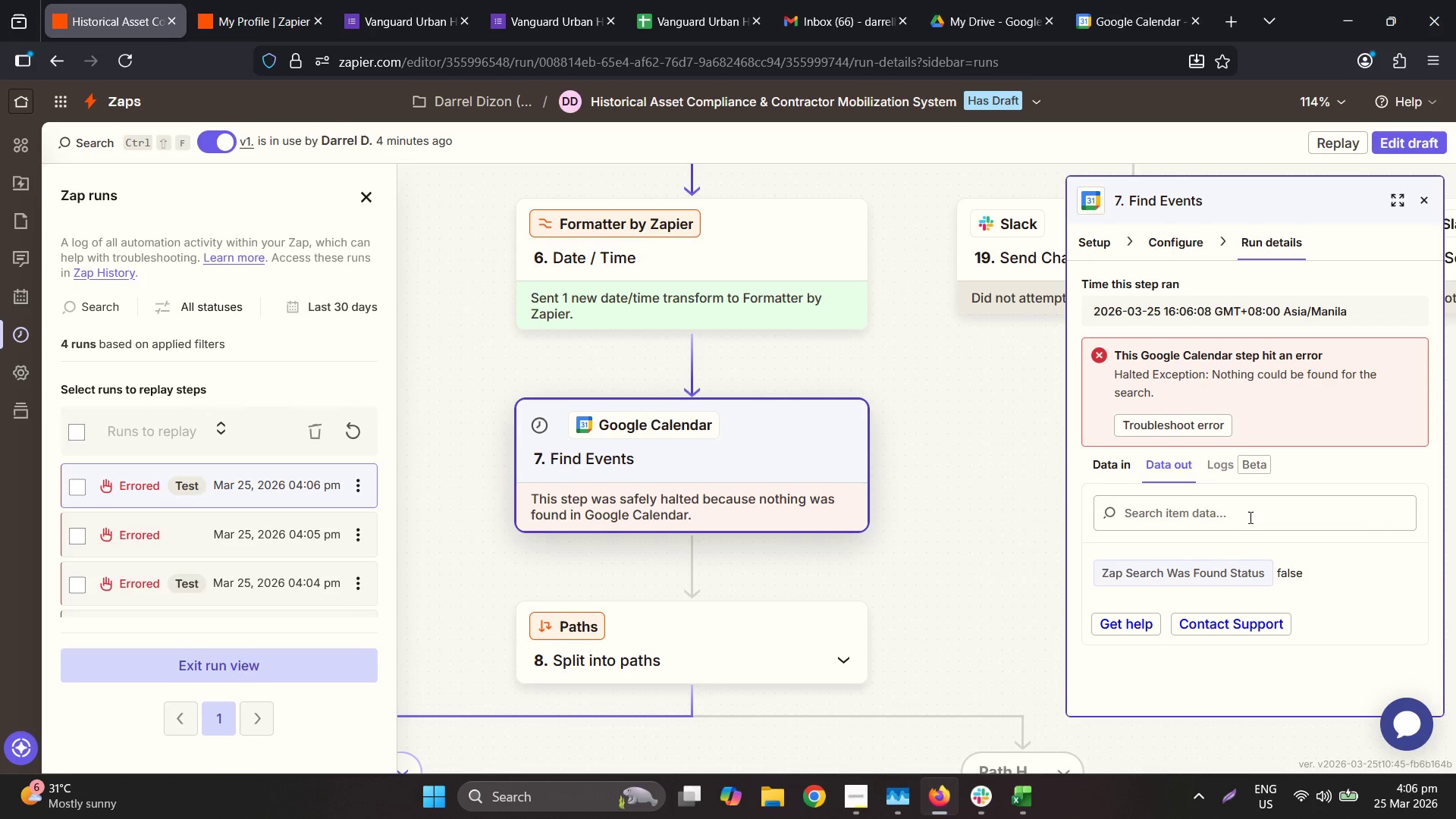 
scroll: coordinate [1169, 594], scroll_direction: up, amount: 1.0
 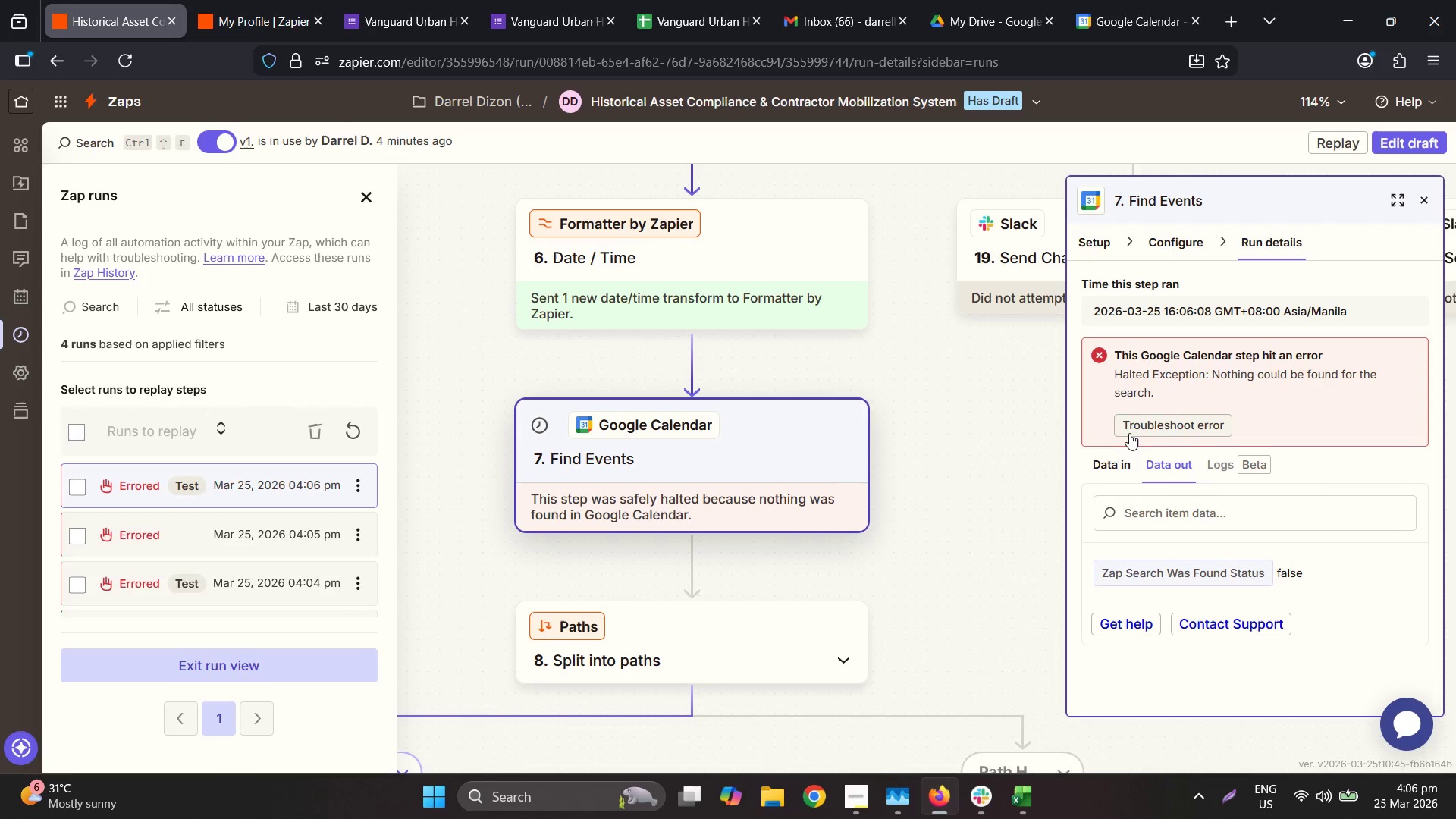 
left_click([1116, 458])
 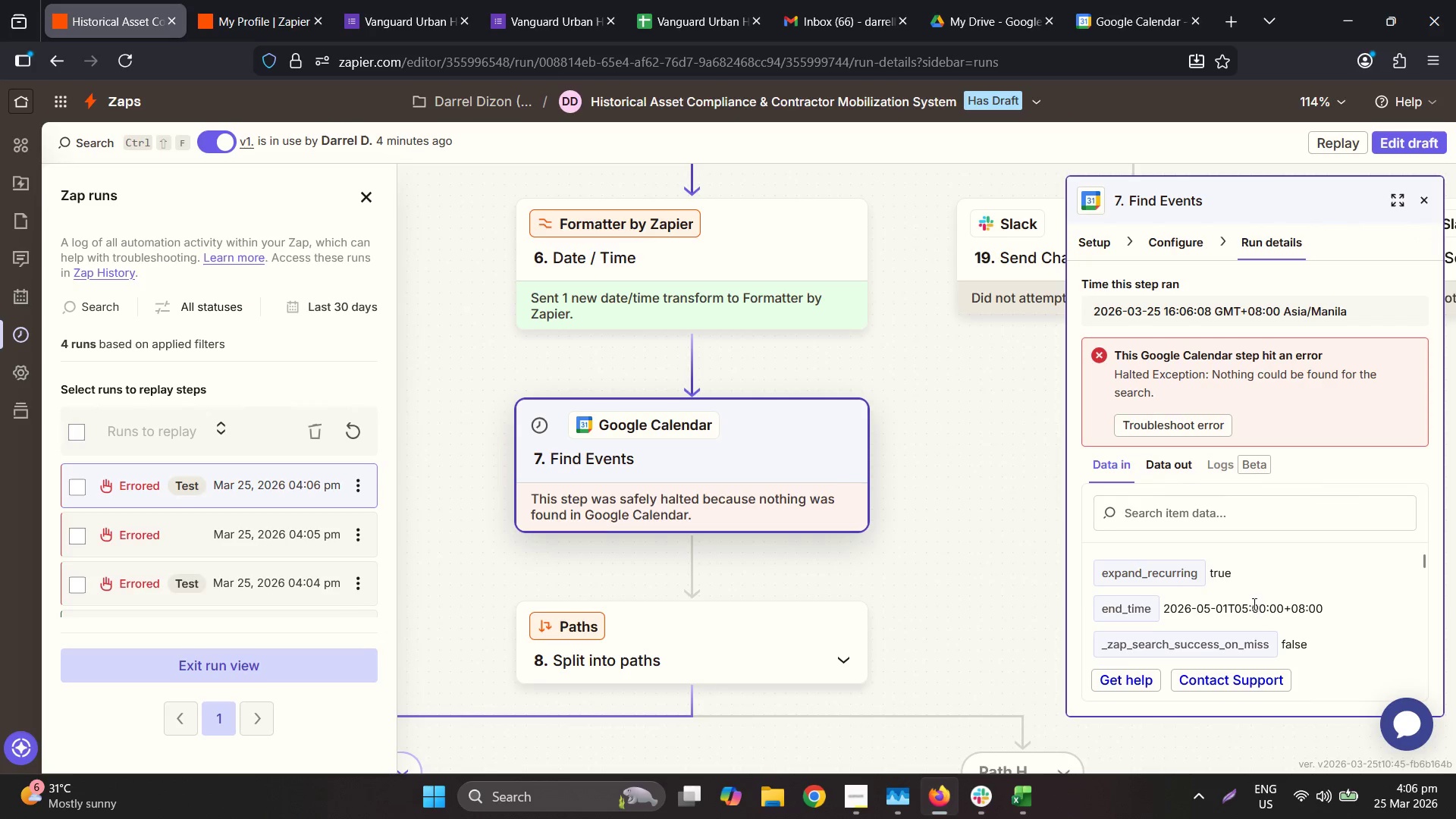 
scroll: coordinate [1326, 632], scroll_direction: down, amount: 7.0
 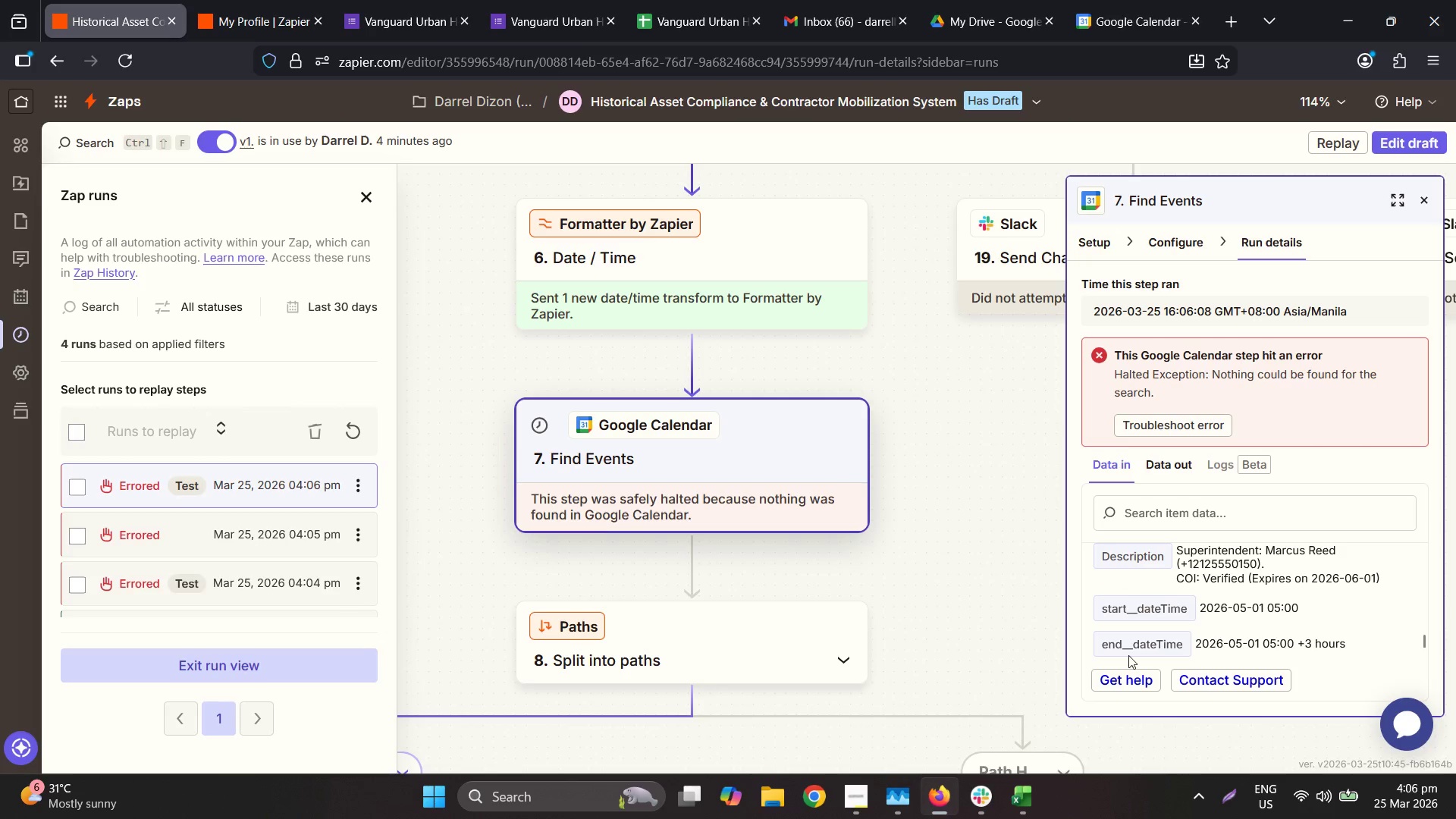 
wait(7.64)
 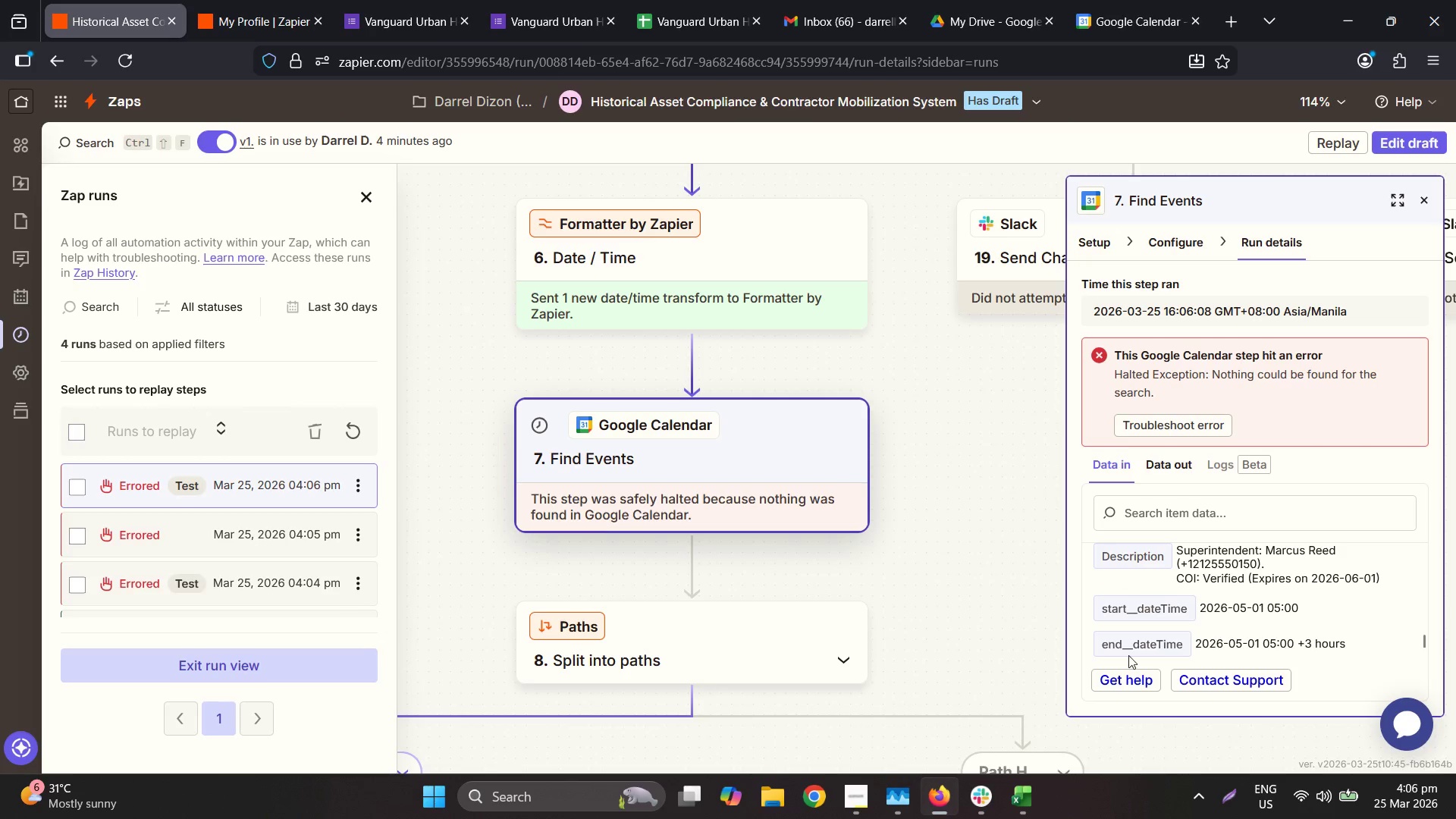 
left_click([761, 430])
 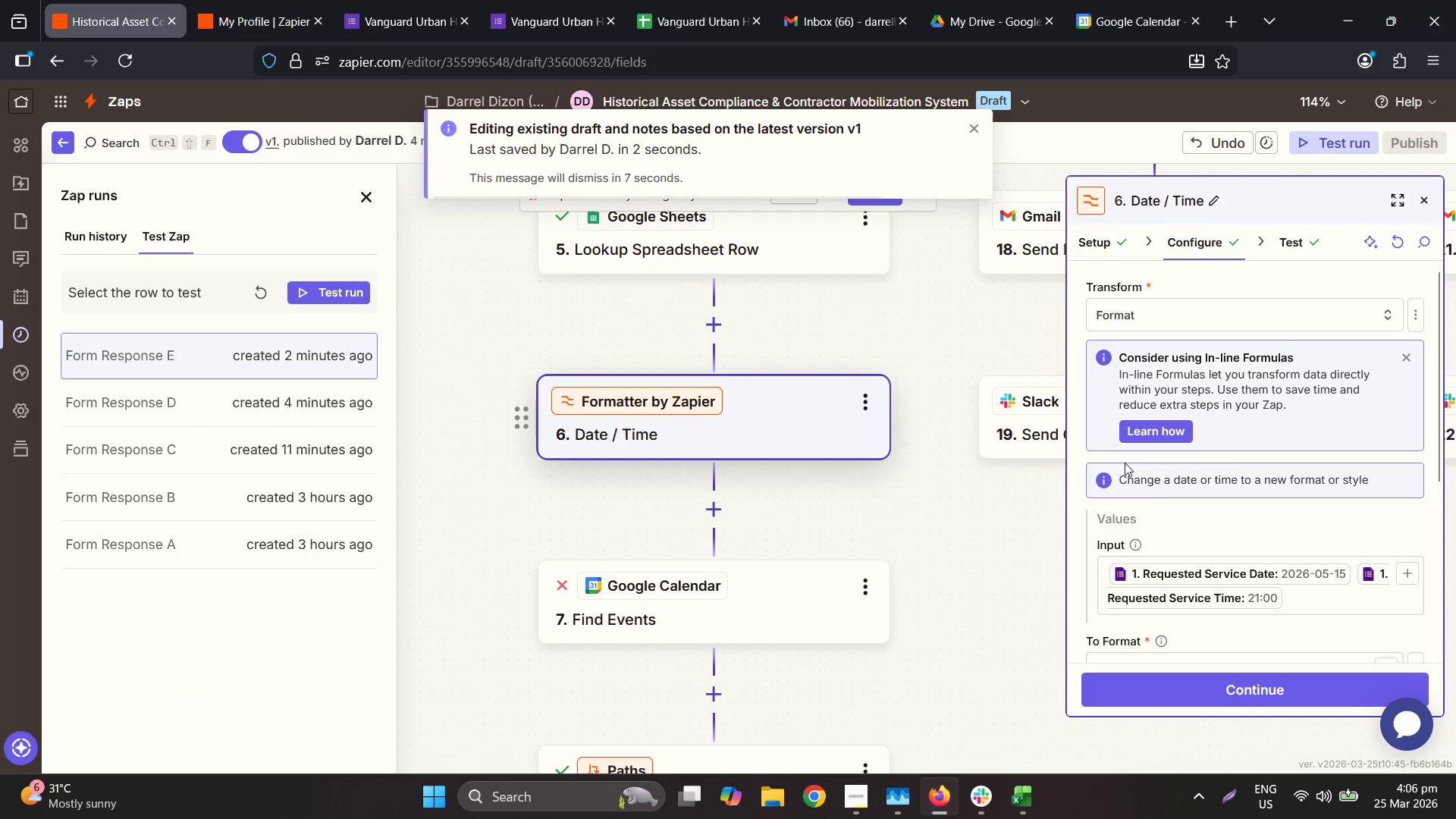 
scroll: coordinate [1290, 515], scroll_direction: down, amount: 4.0
 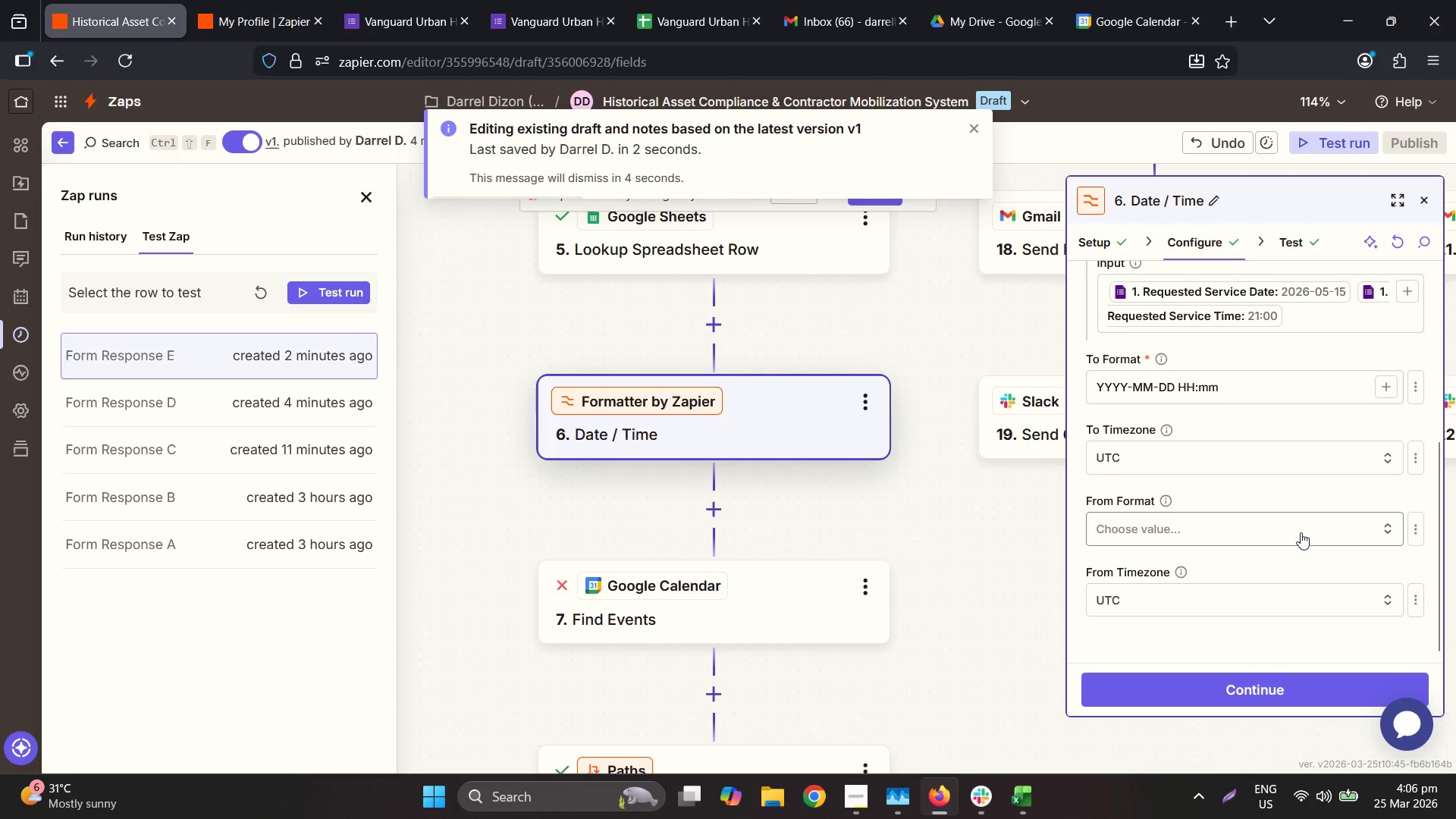 
scroll: coordinate [1328, 529], scroll_direction: up, amount: 2.0
 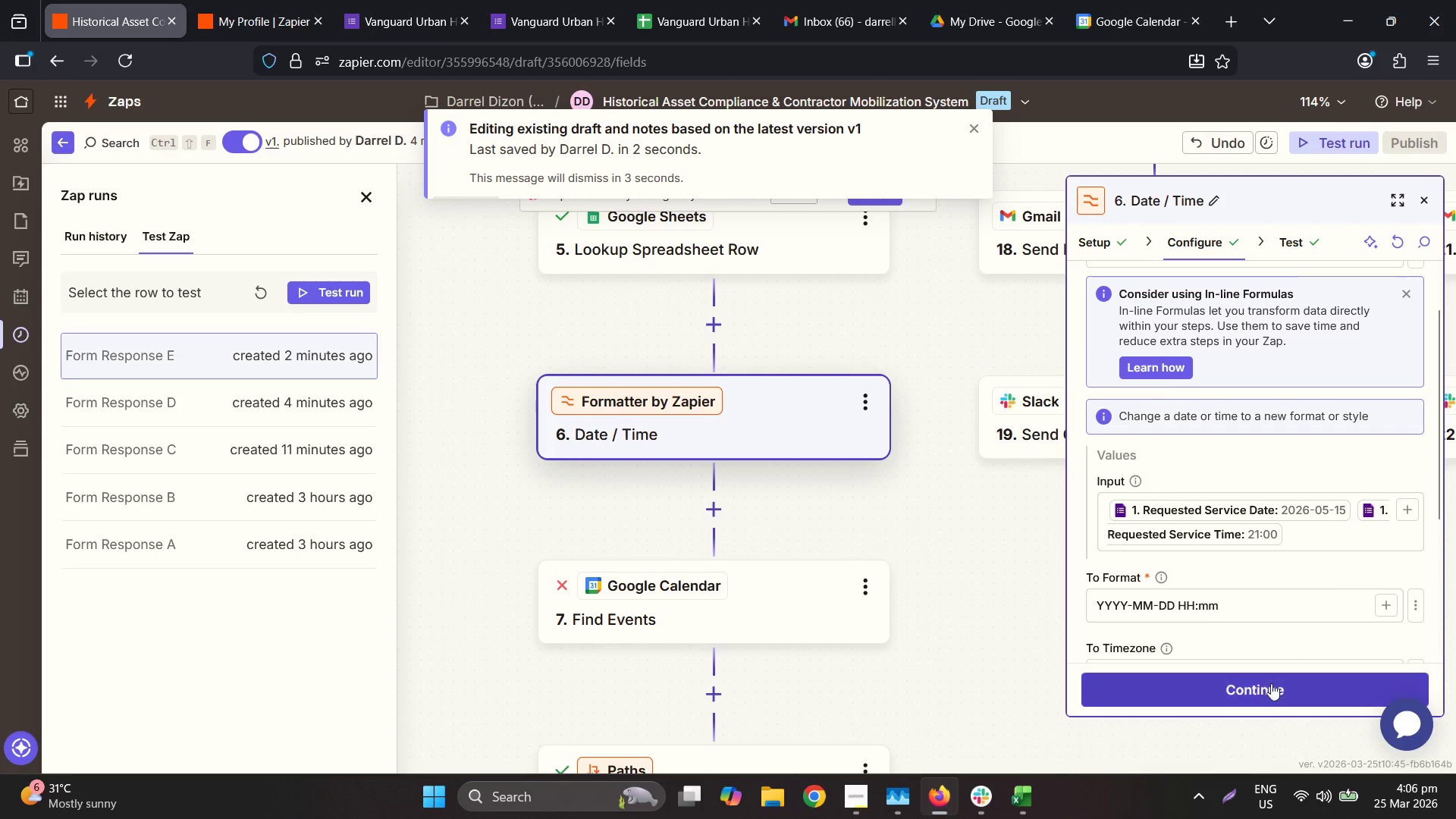 
left_click([1266, 687])
 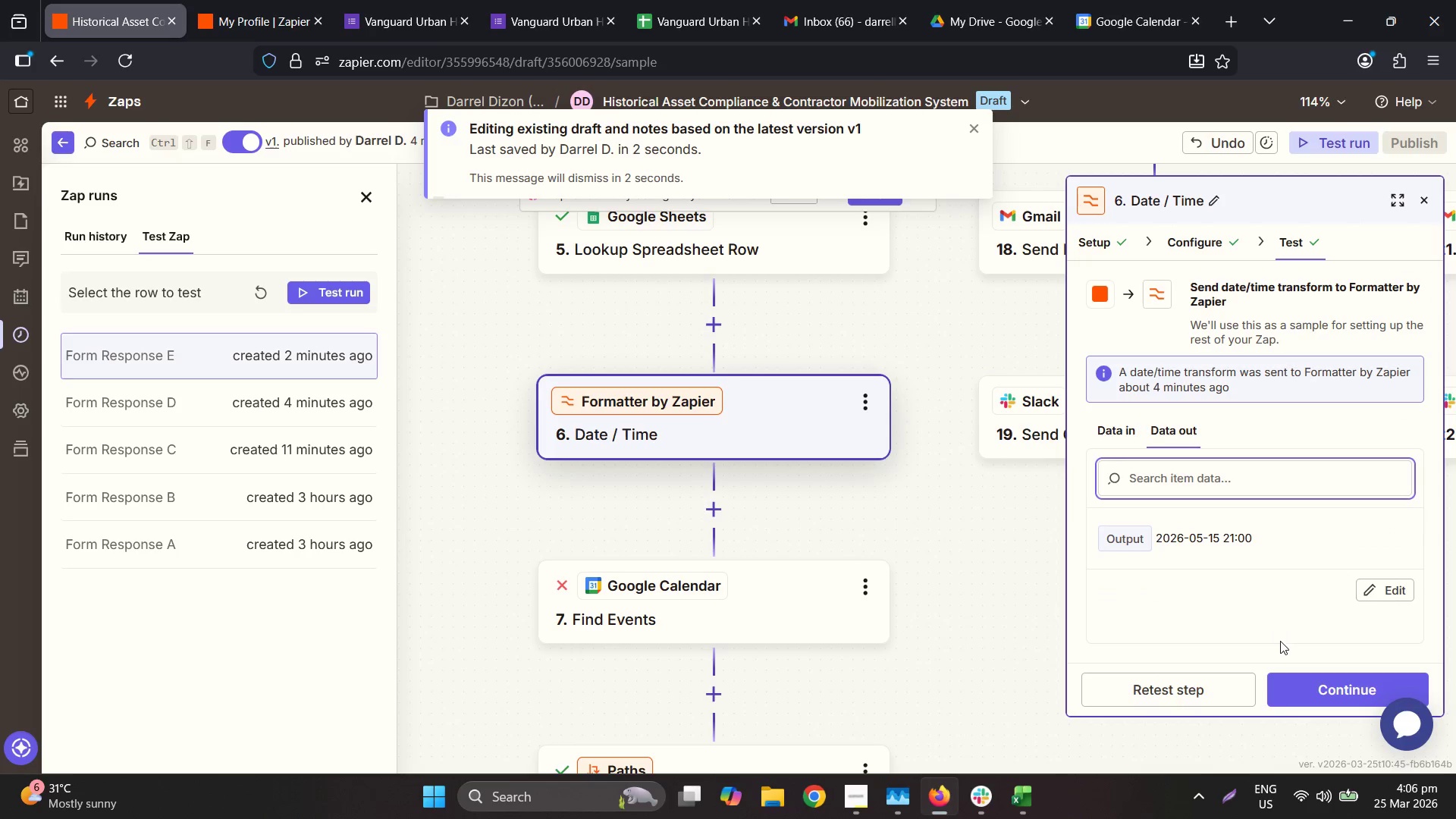 
left_click([1304, 693])
 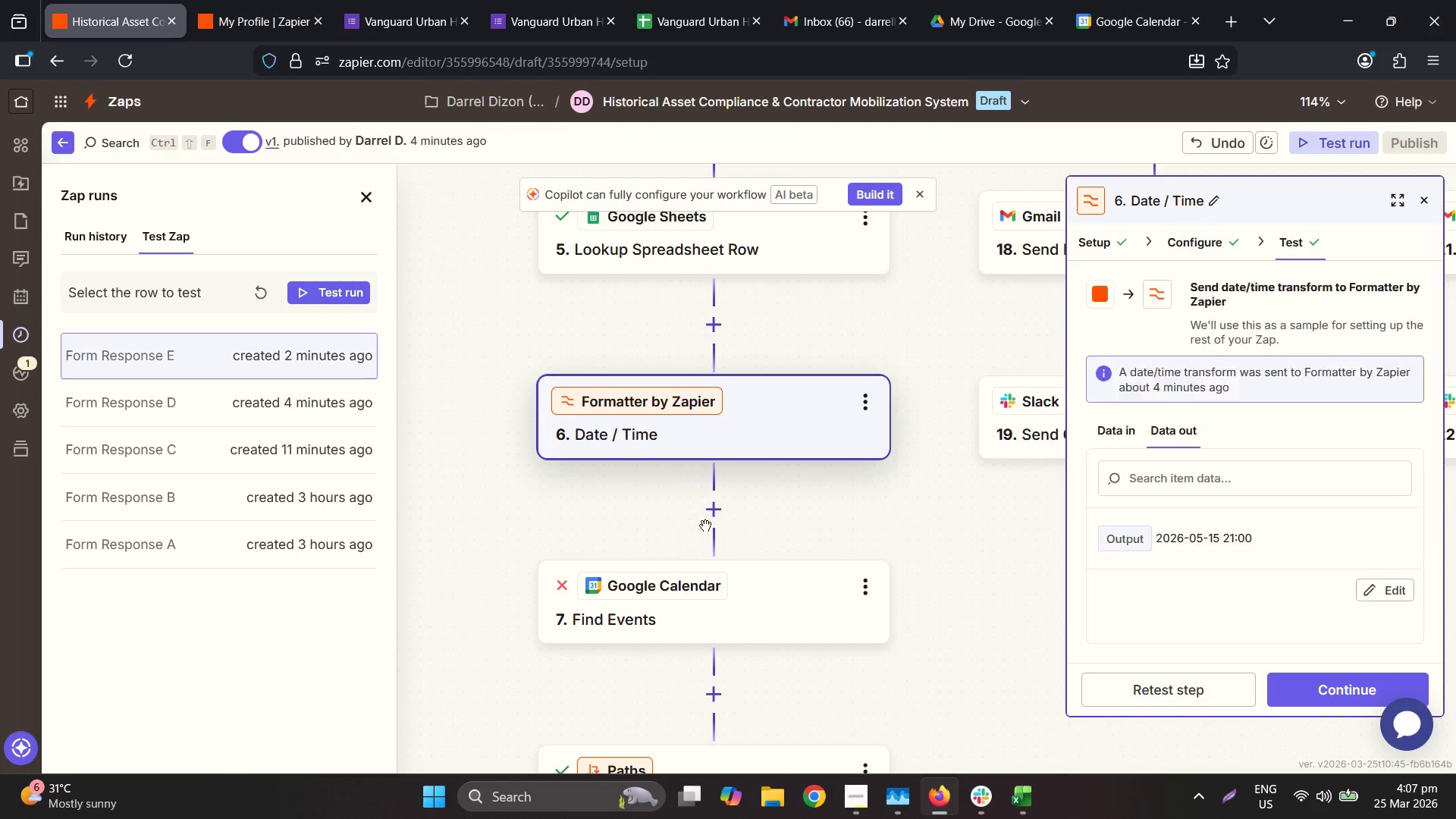 
left_click([708, 512])
 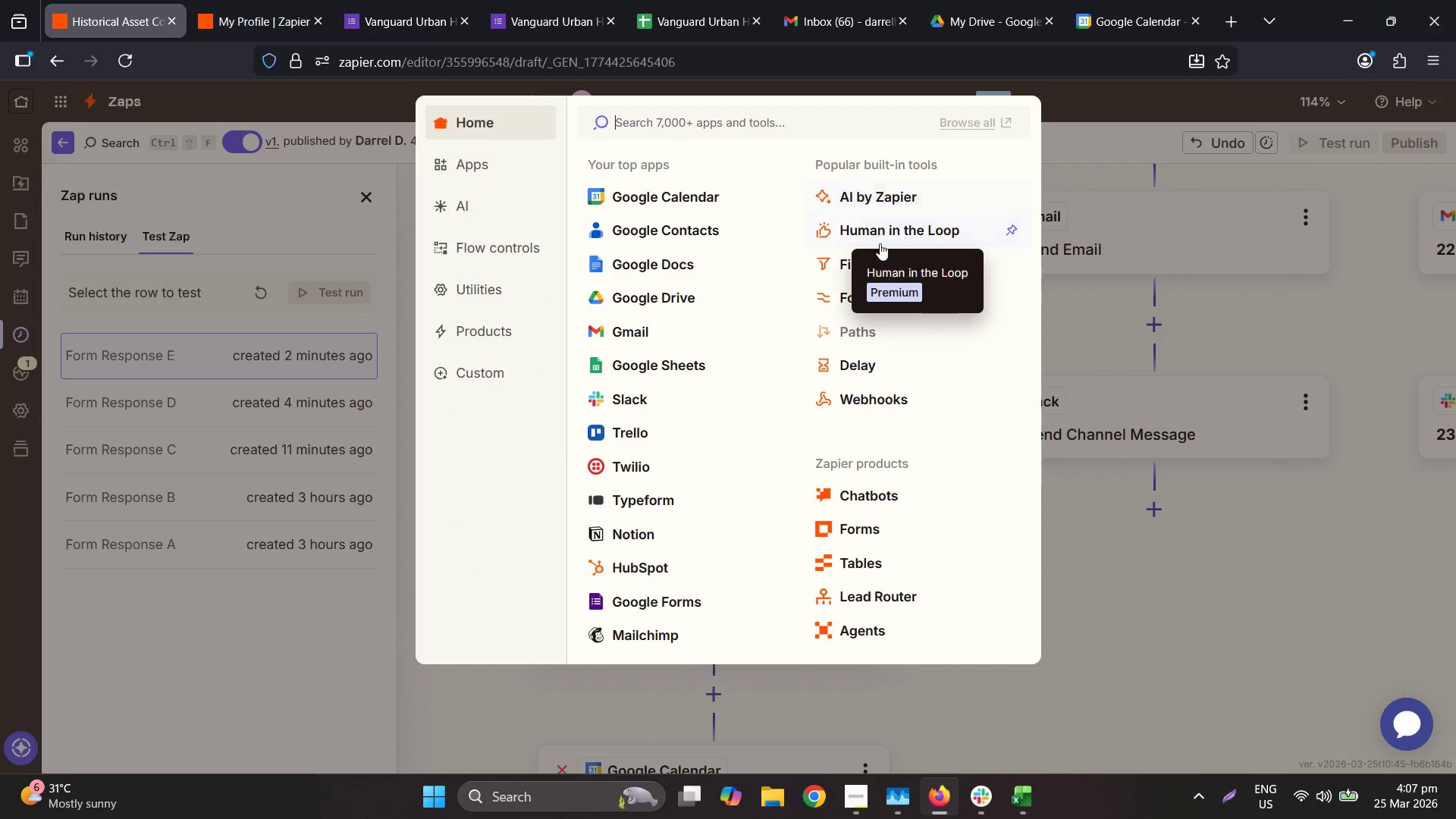 
left_click([879, 298])
 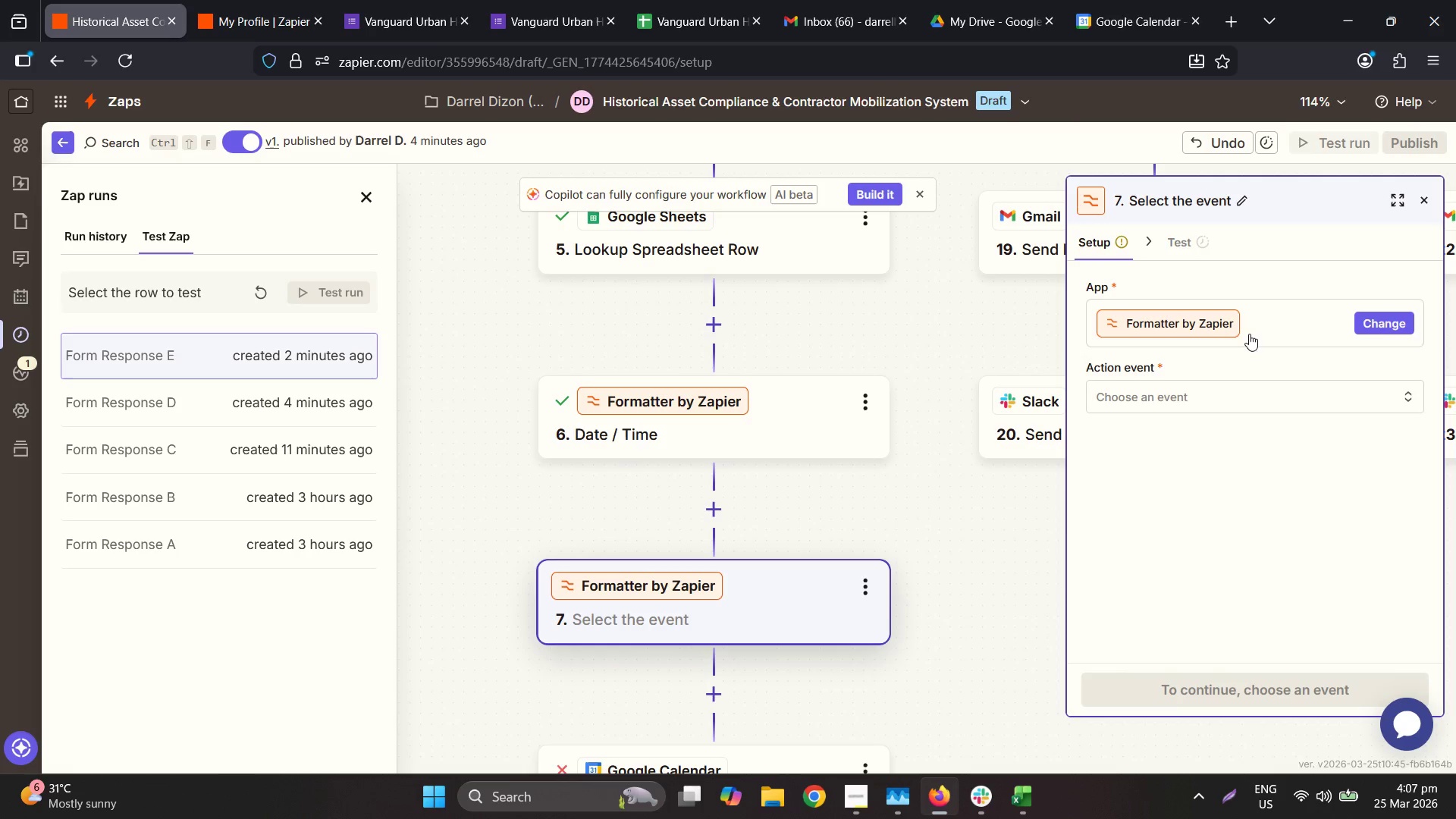 
left_click([1234, 382])
 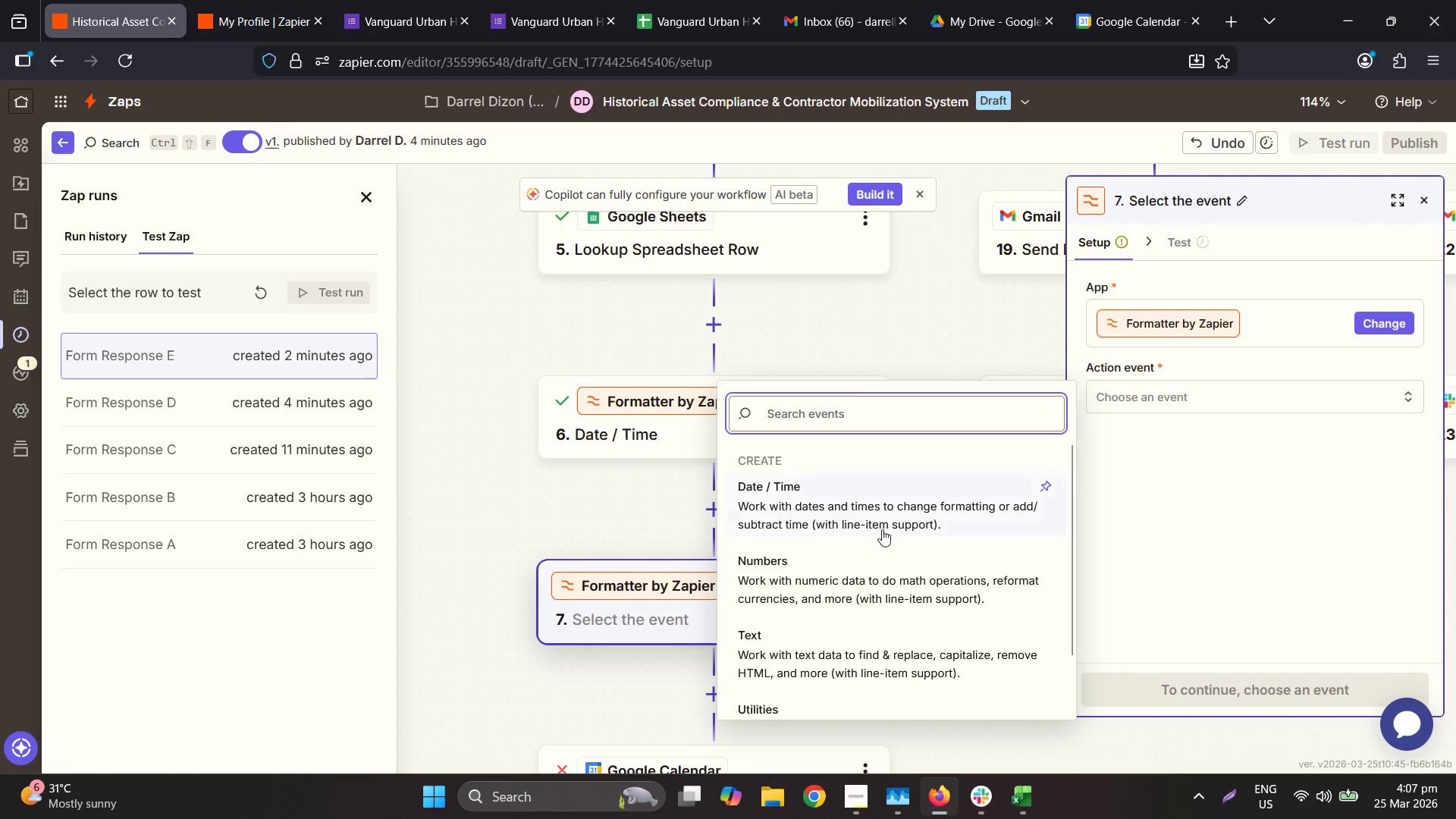 
scroll: coordinate [875, 561], scroll_direction: down, amount: 2.0
 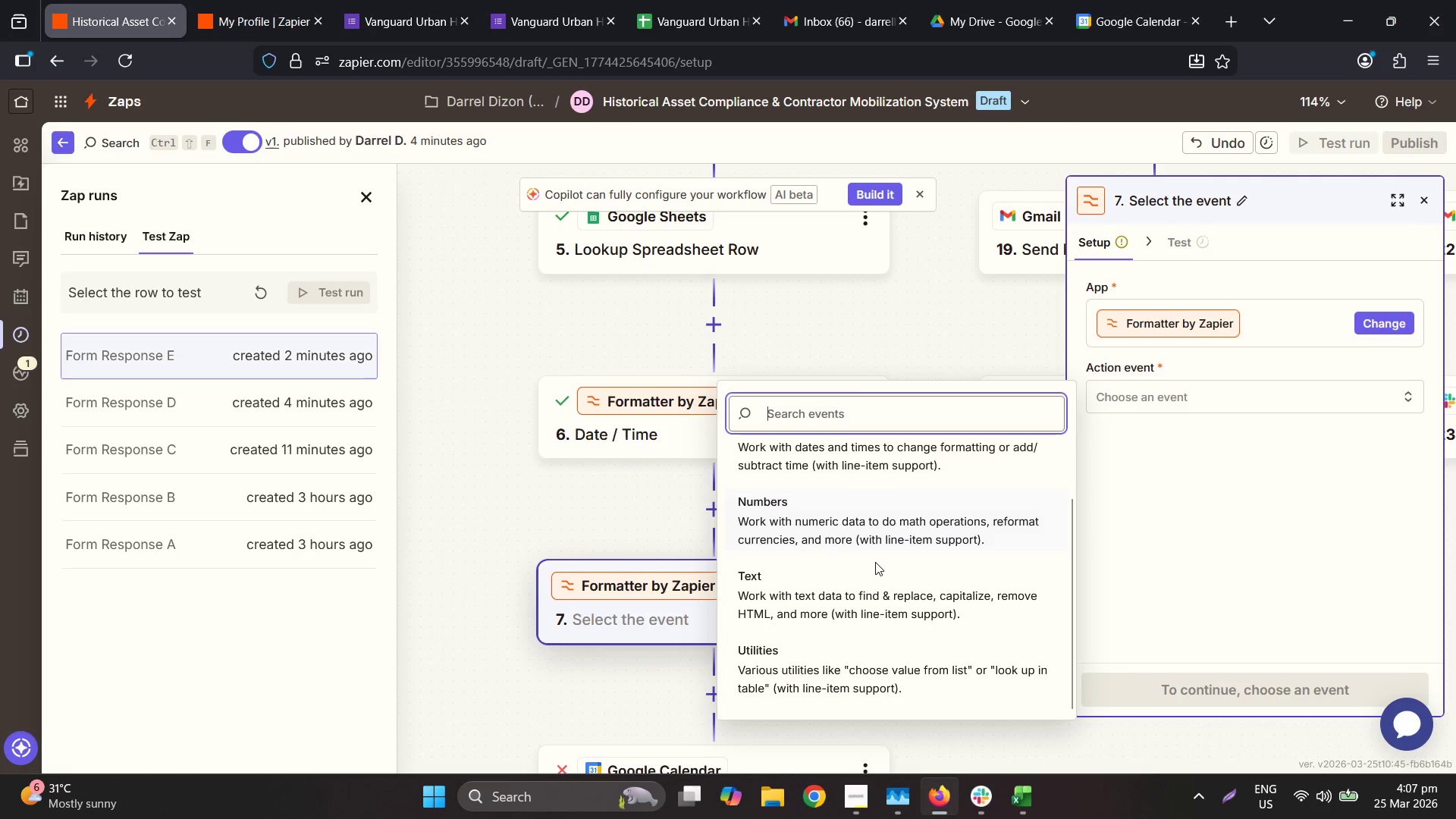 
scroll: coordinate [875, 558], scroll_direction: up, amount: 1.0
 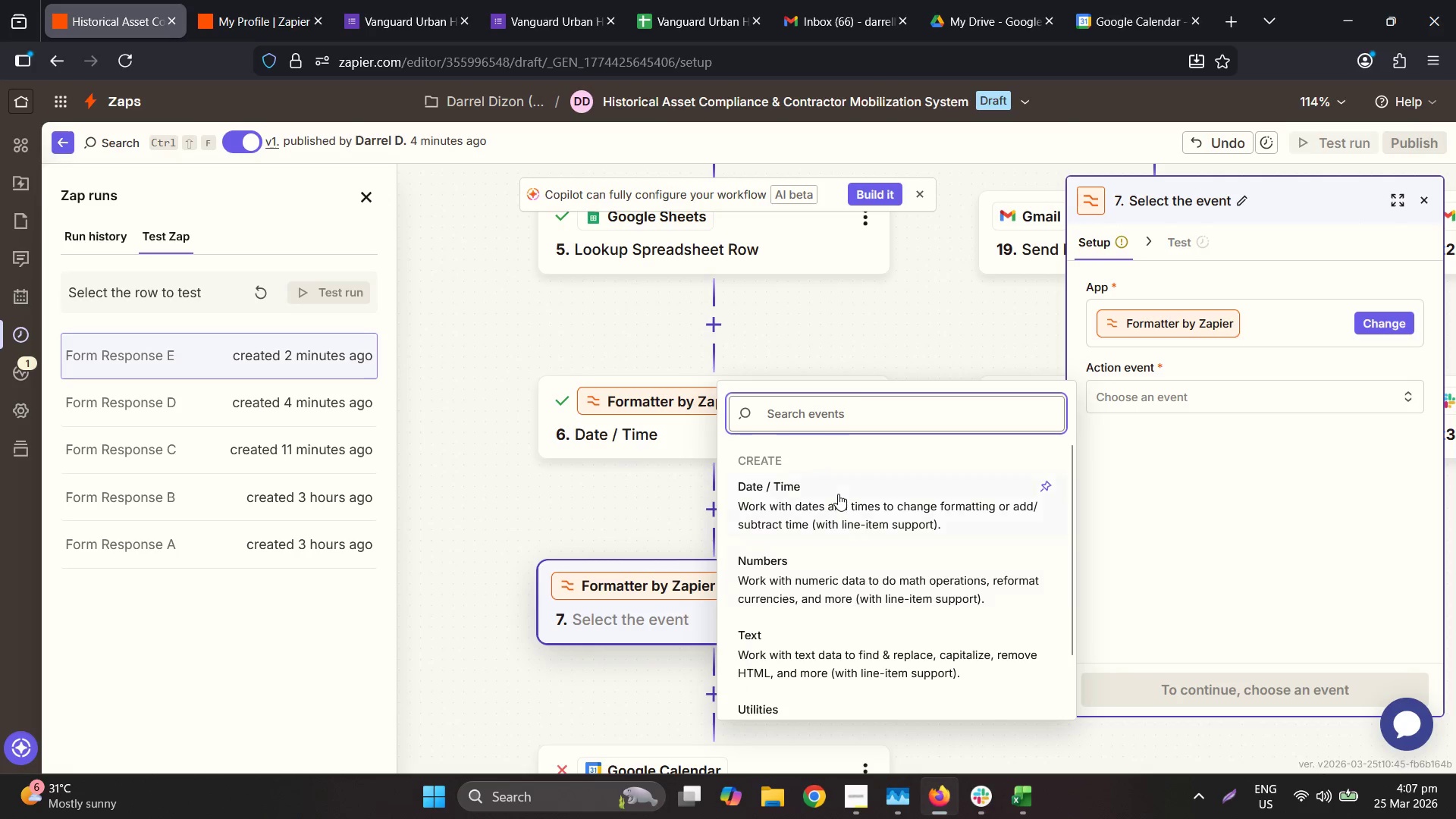 
left_click([838, 492])
 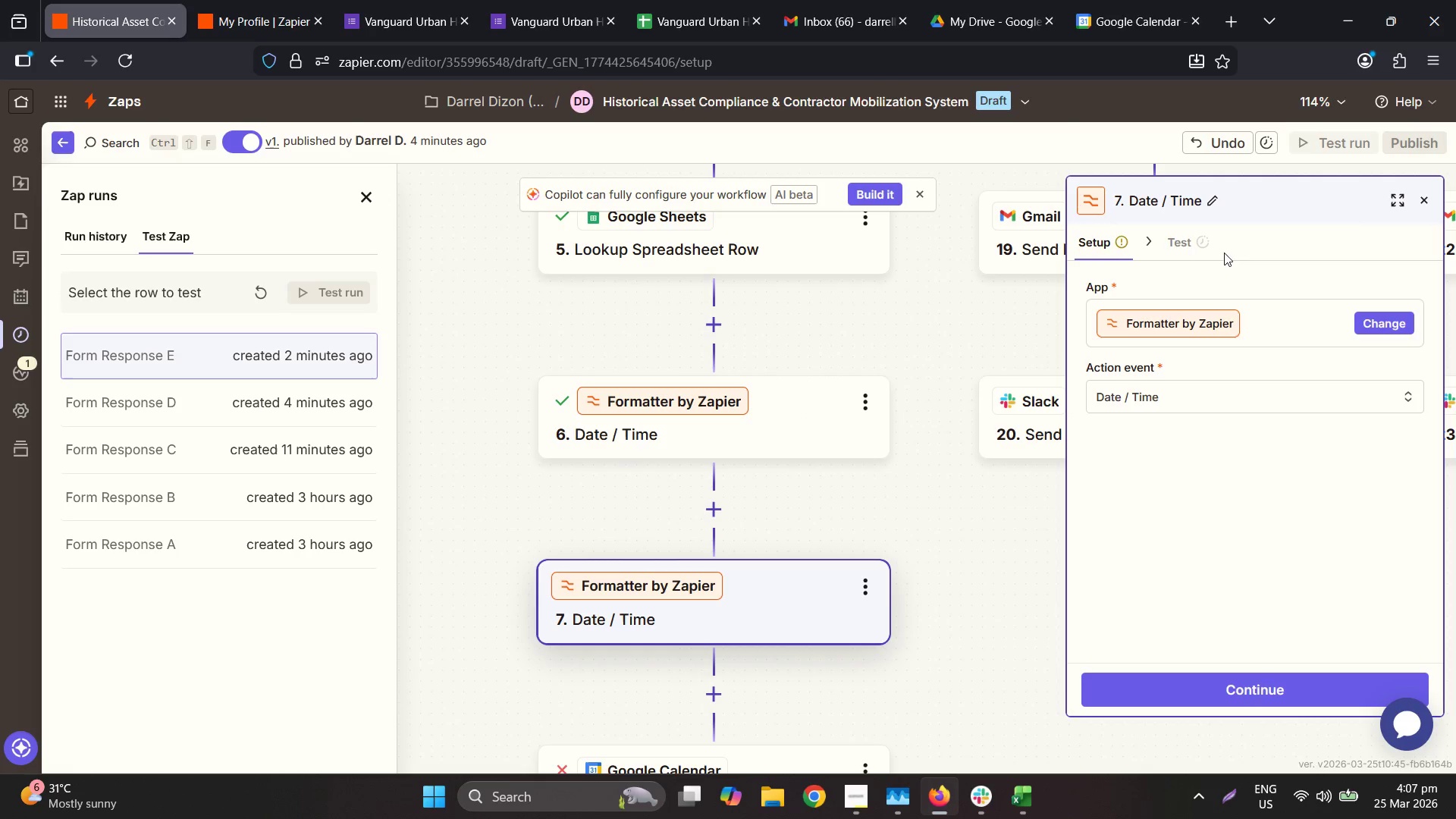 
left_click([1254, 684])
 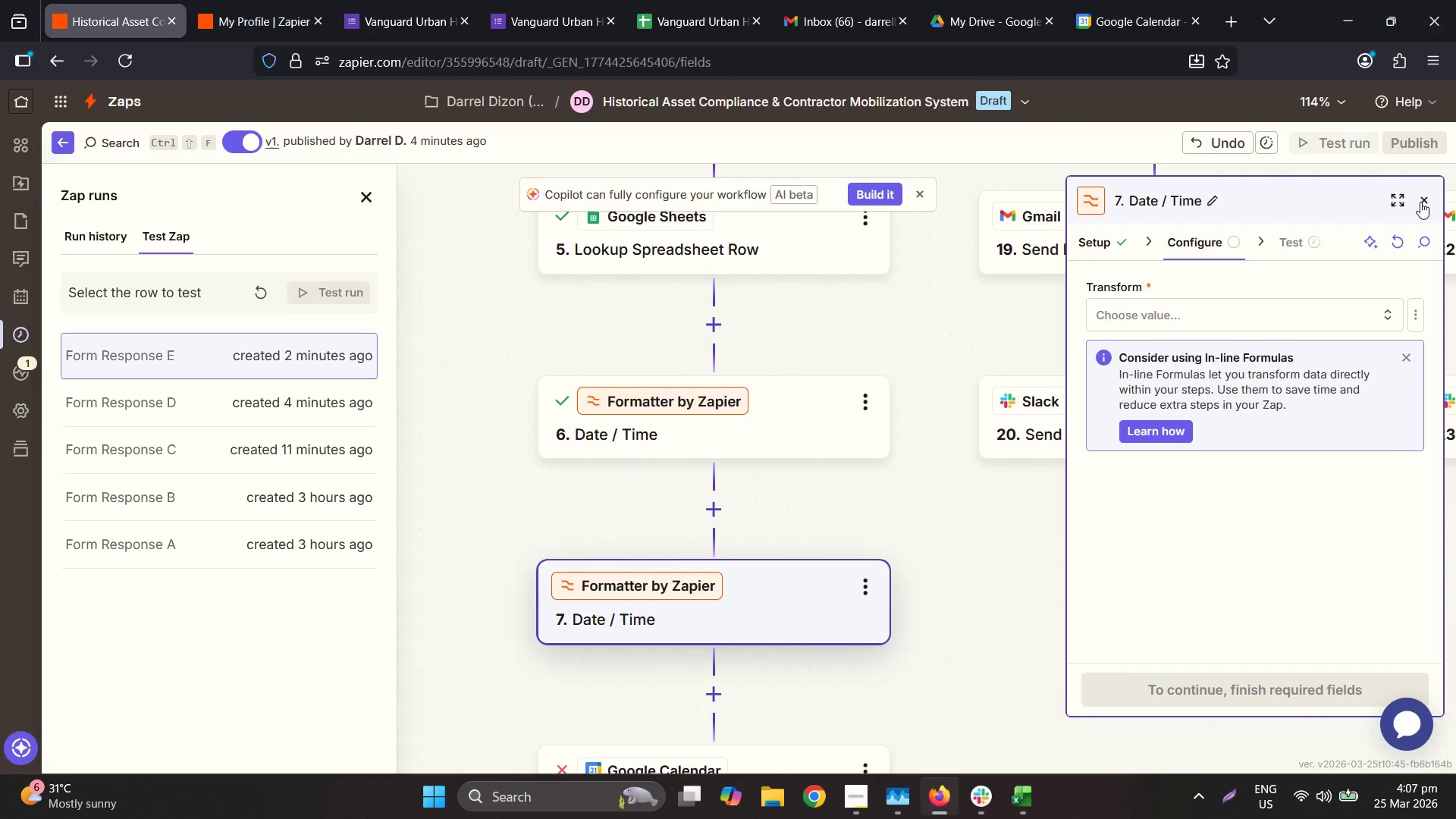 
left_click([786, 448])
 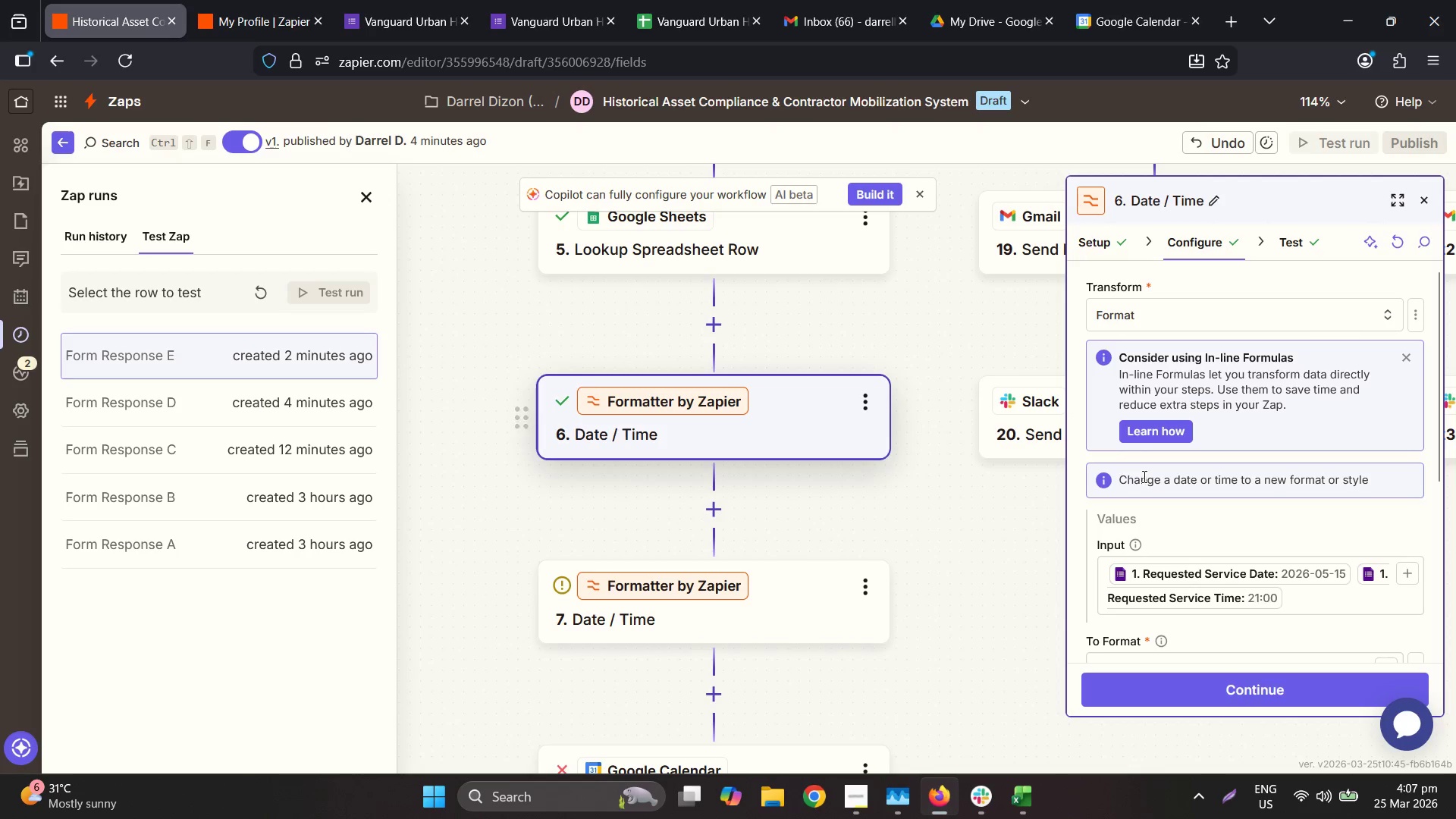 
scroll: coordinate [1239, 516], scroll_direction: down, amount: 1.0
 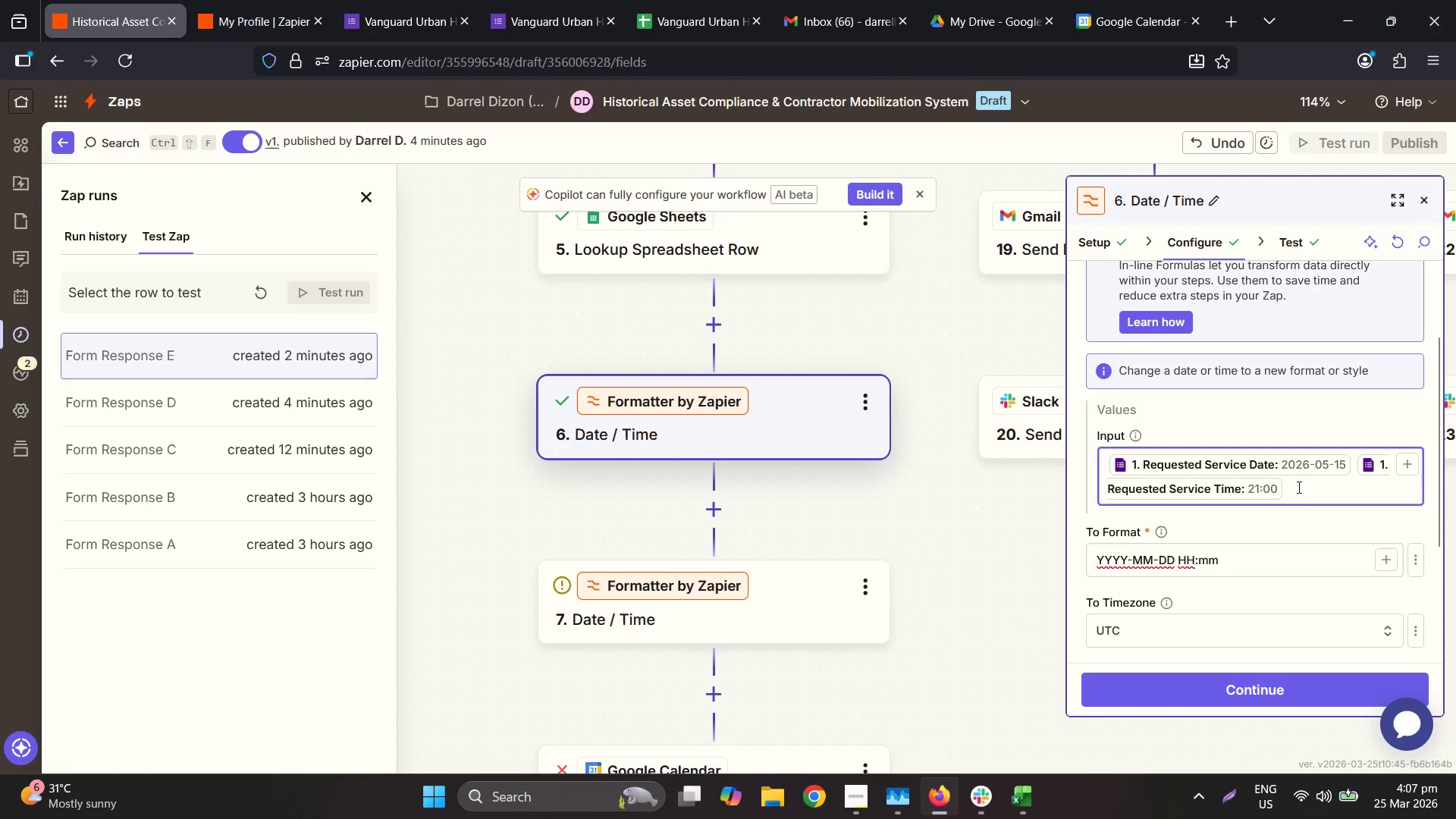 
scroll: coordinate [1306, 314], scroll_direction: up, amount: 2.0
 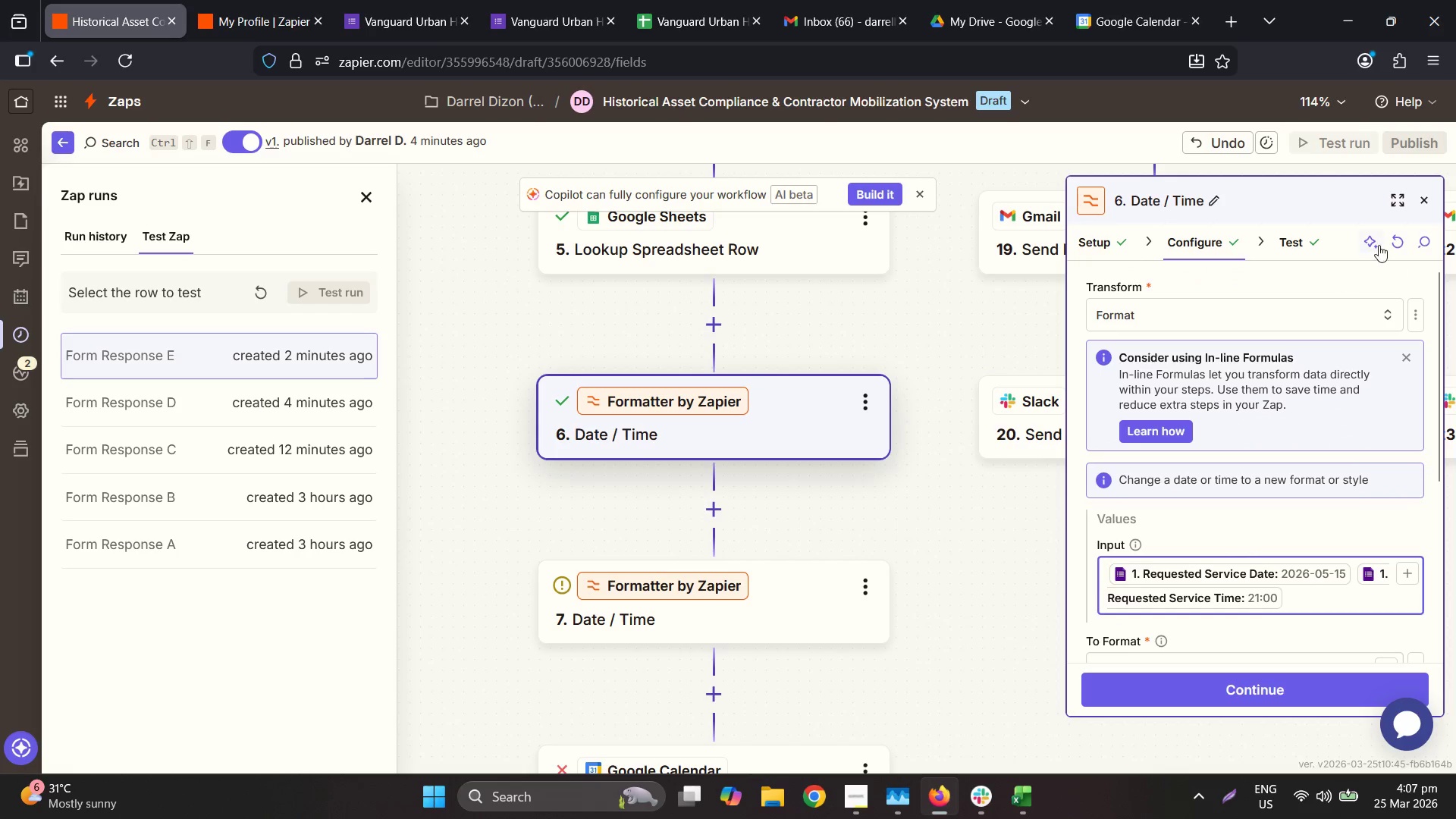 
left_click([1401, 240])
 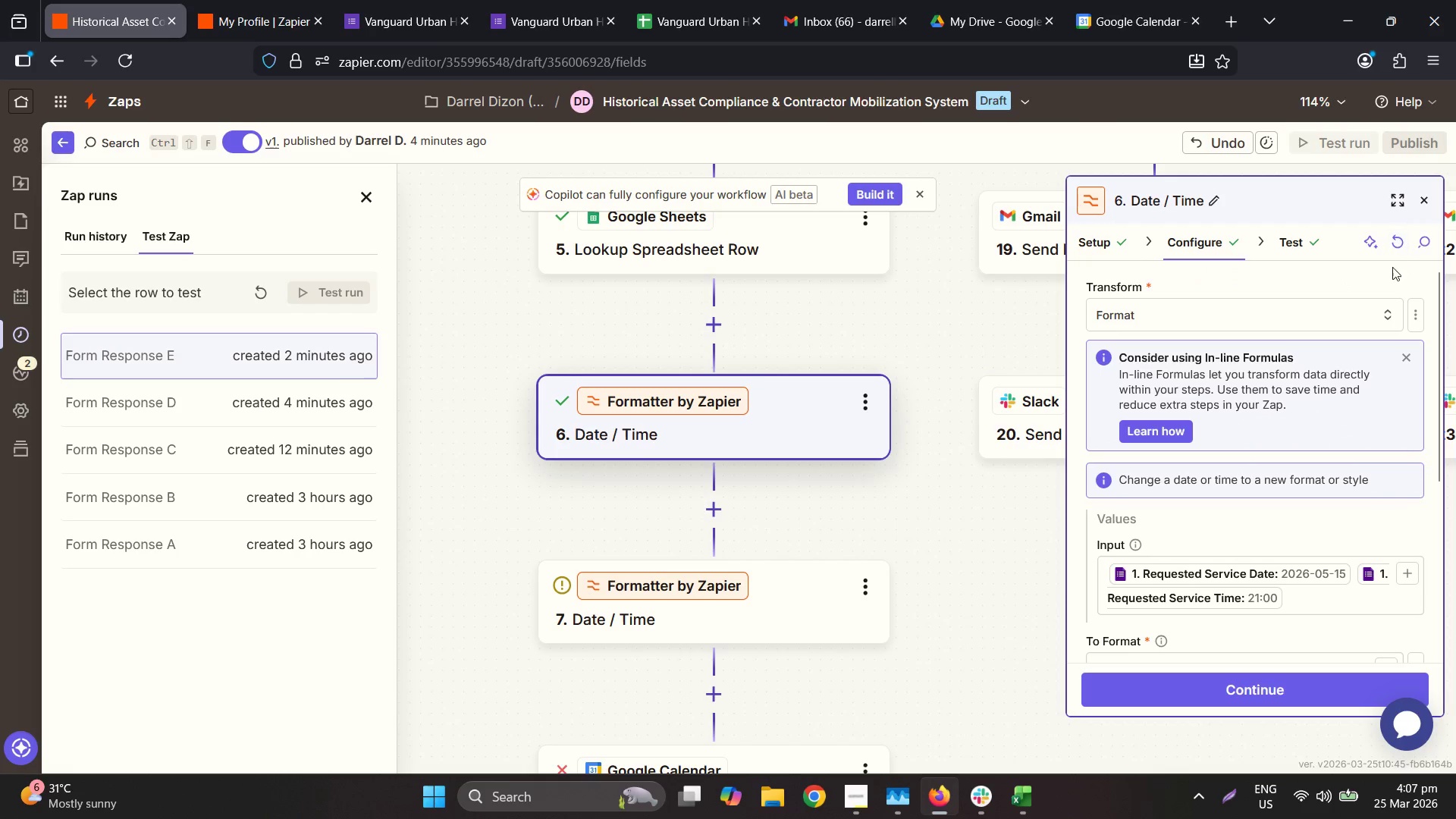 
left_click([1398, 237])
 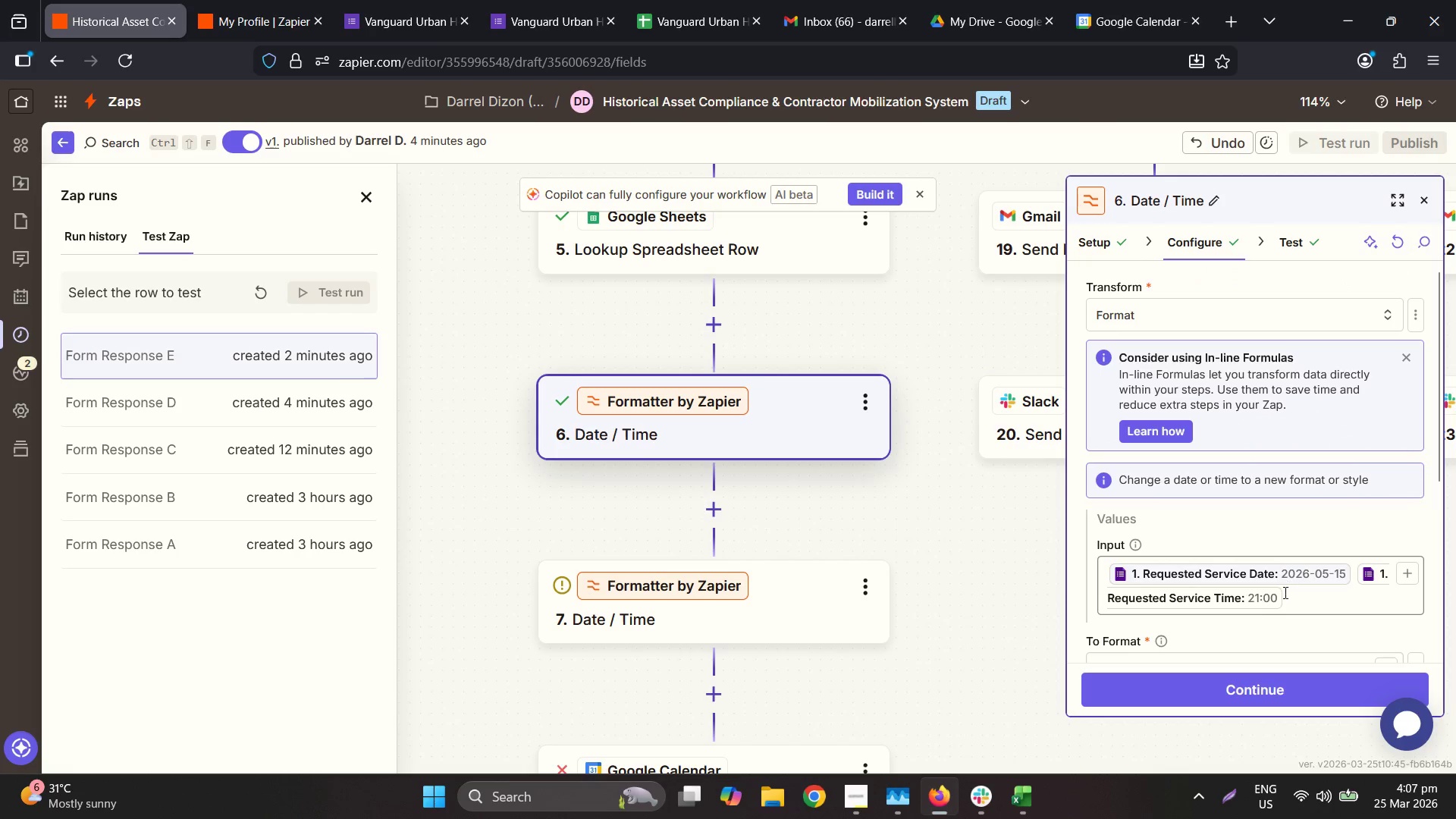 
left_click([1310, 592])
 